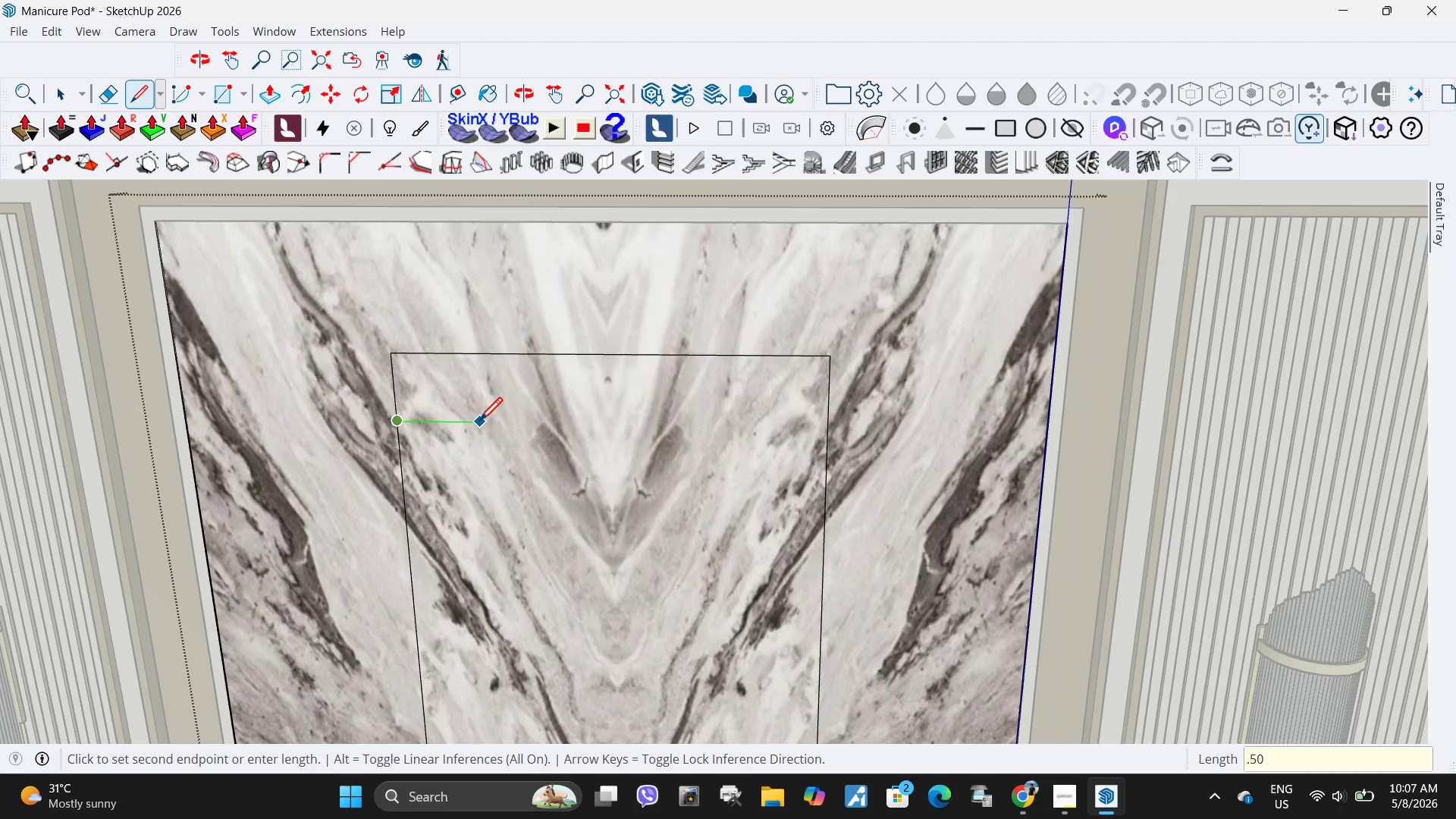 
key(NumpadEnter)
 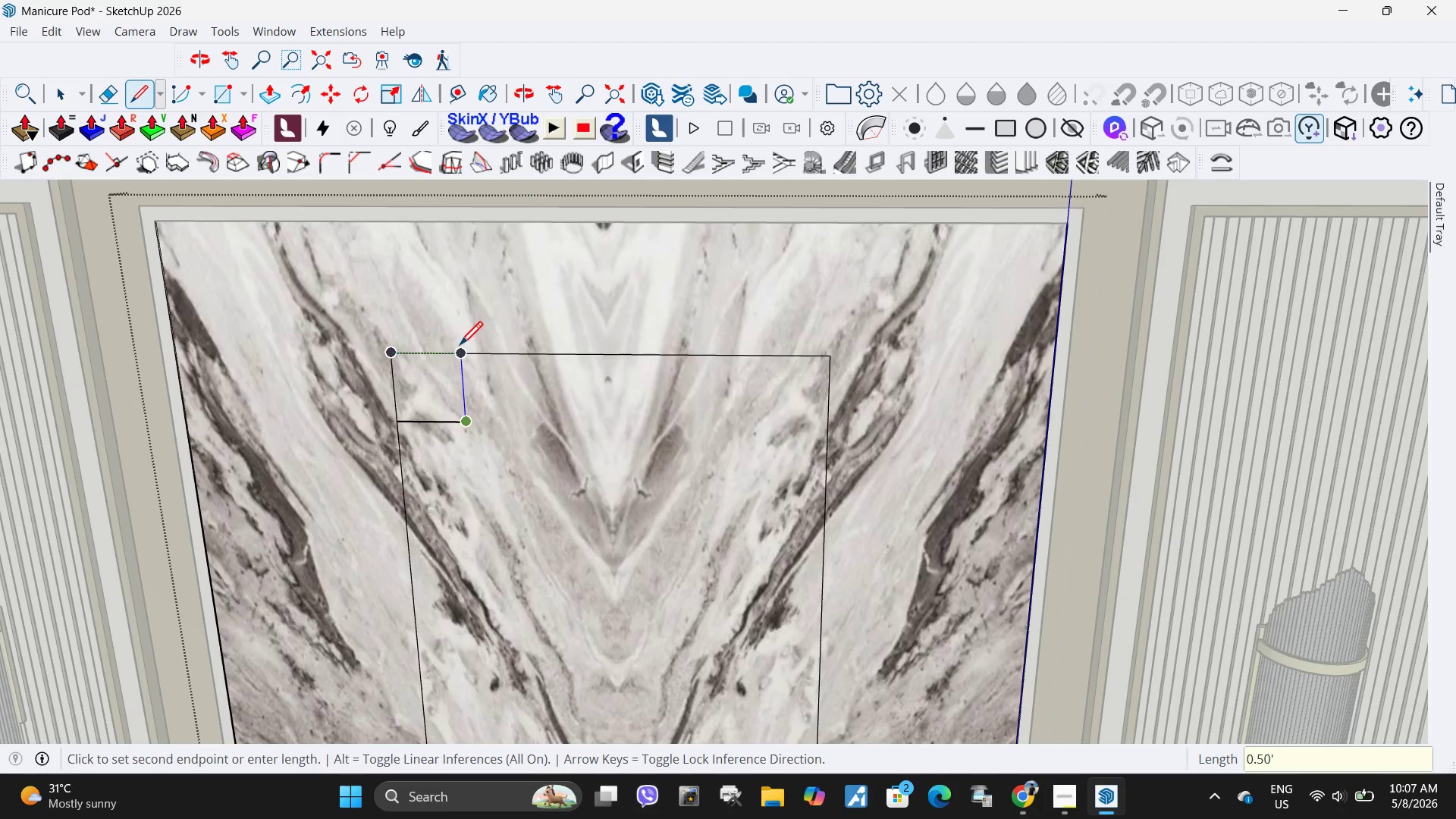 
left_click([459, 353])
 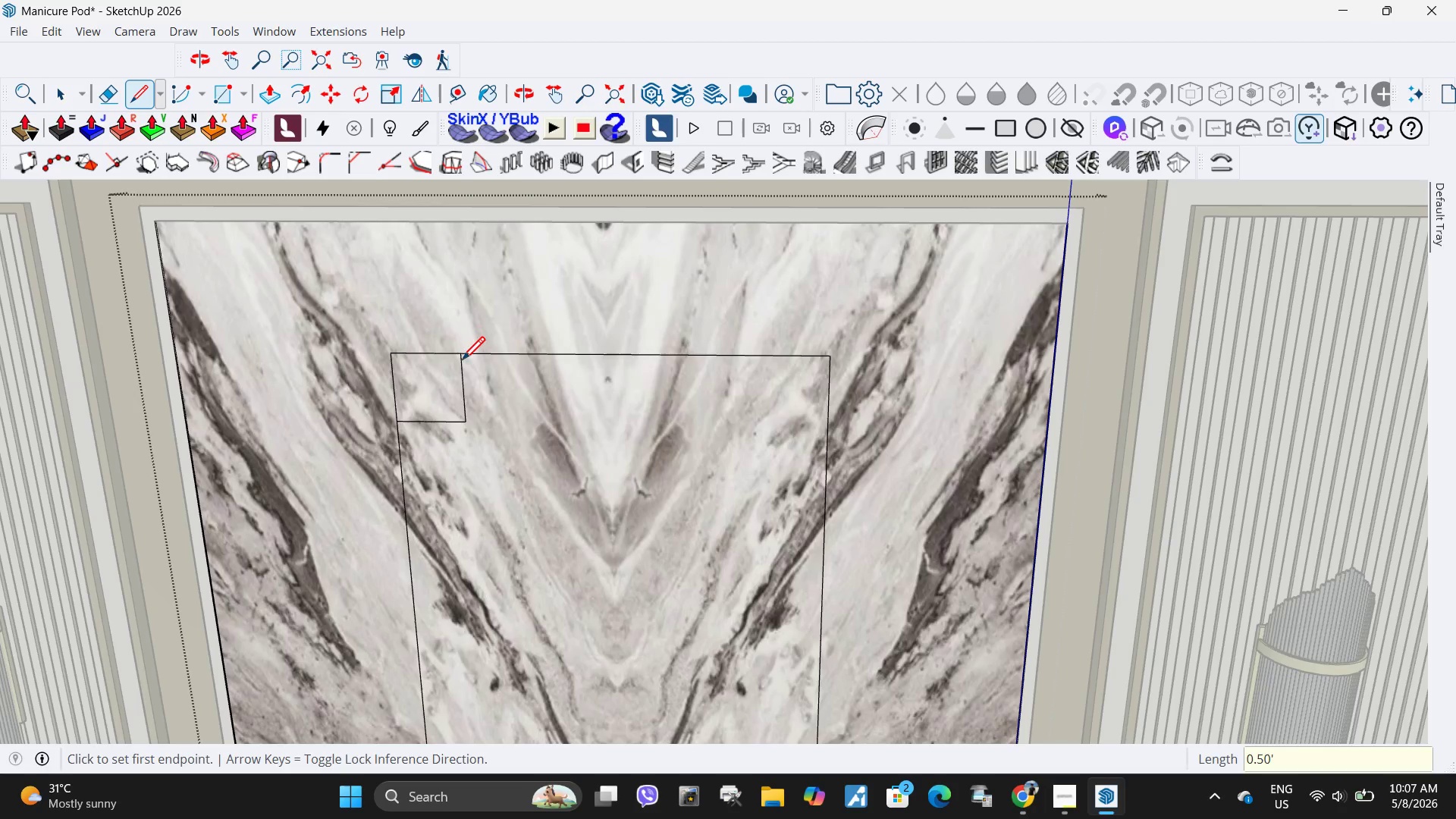 
key(Space)
 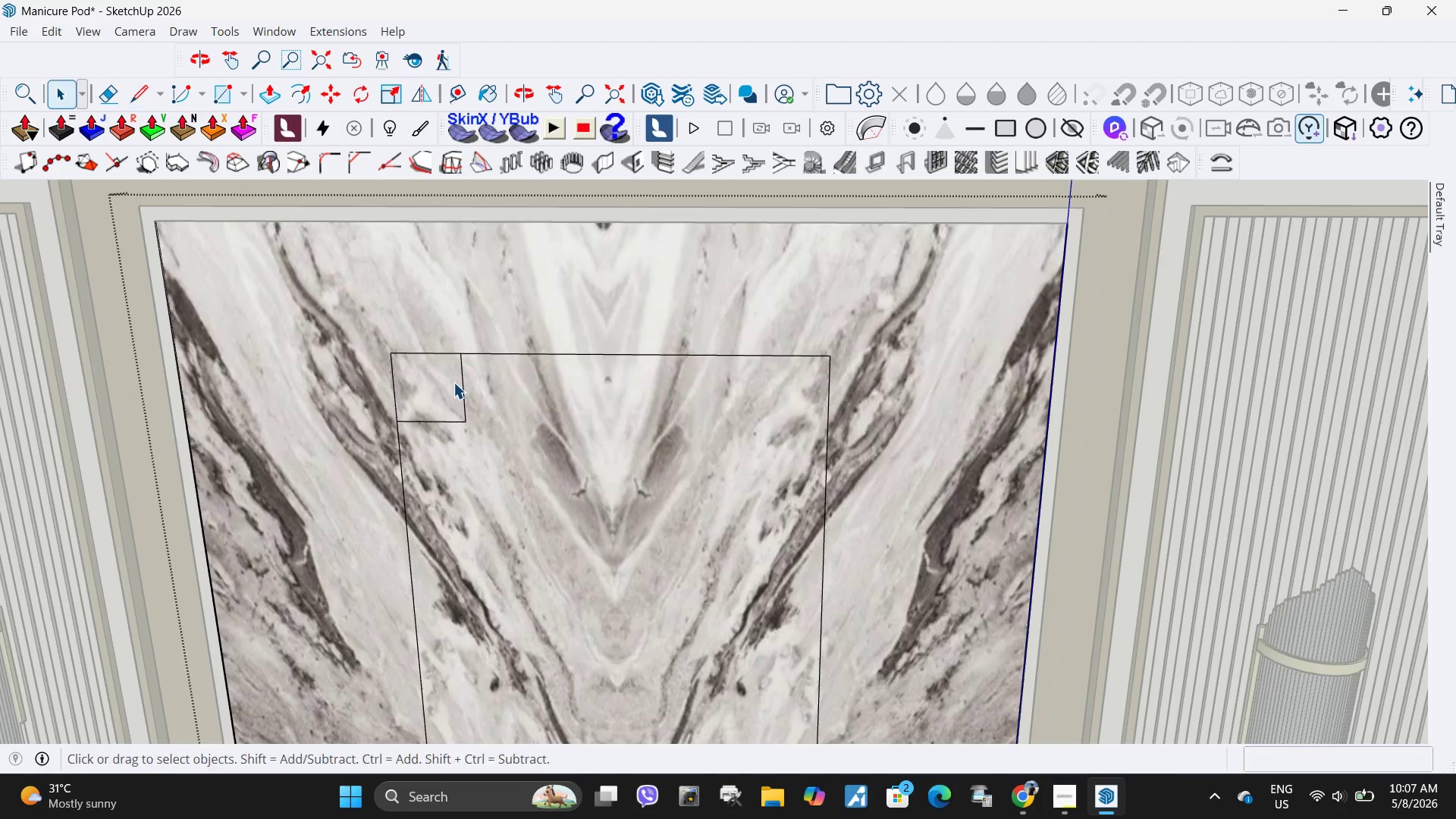 
left_click([453, 382])
 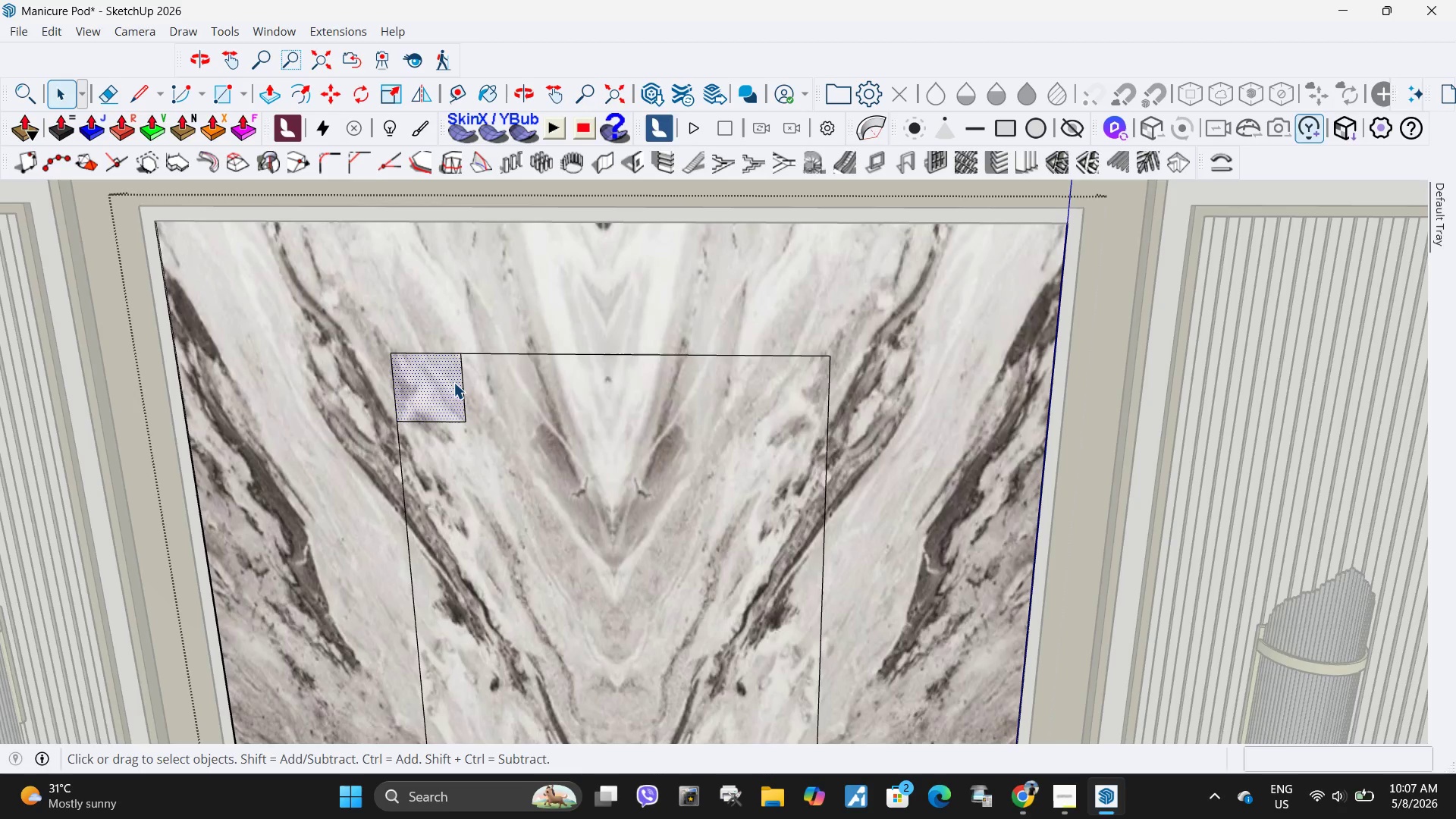 
key(M)
 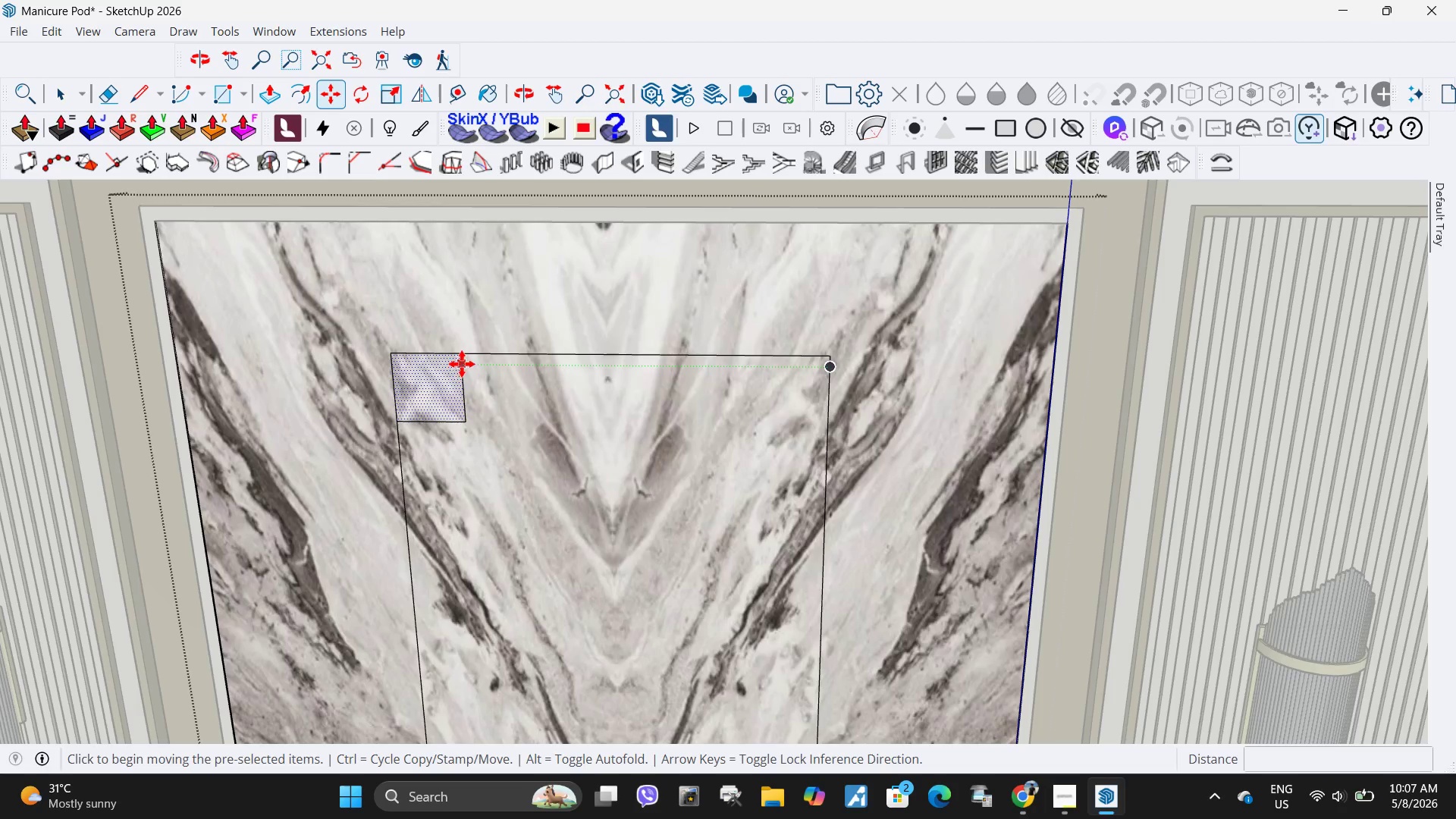 
key(Control+ControlLeft)
 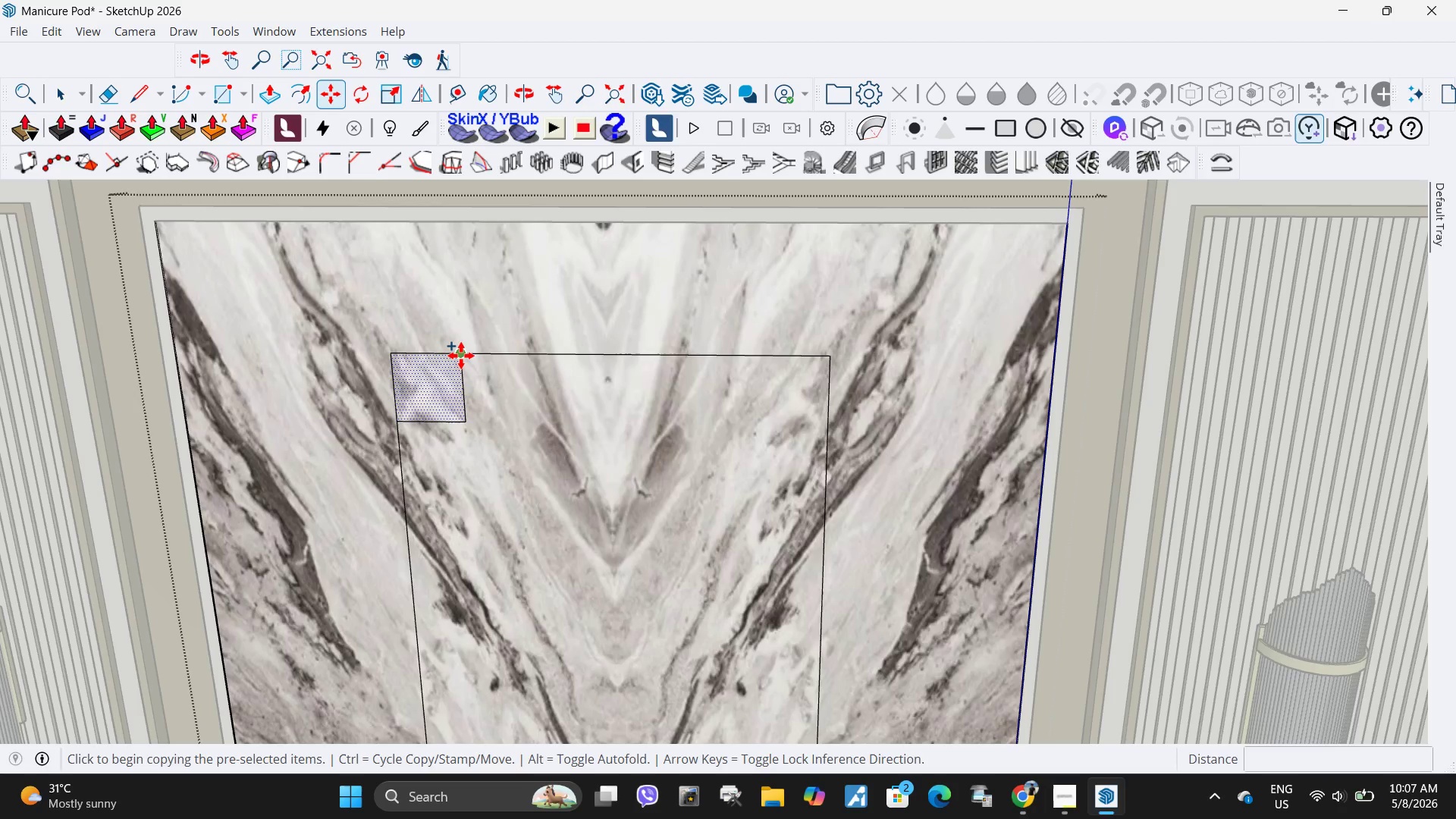 
left_click([461, 356])
 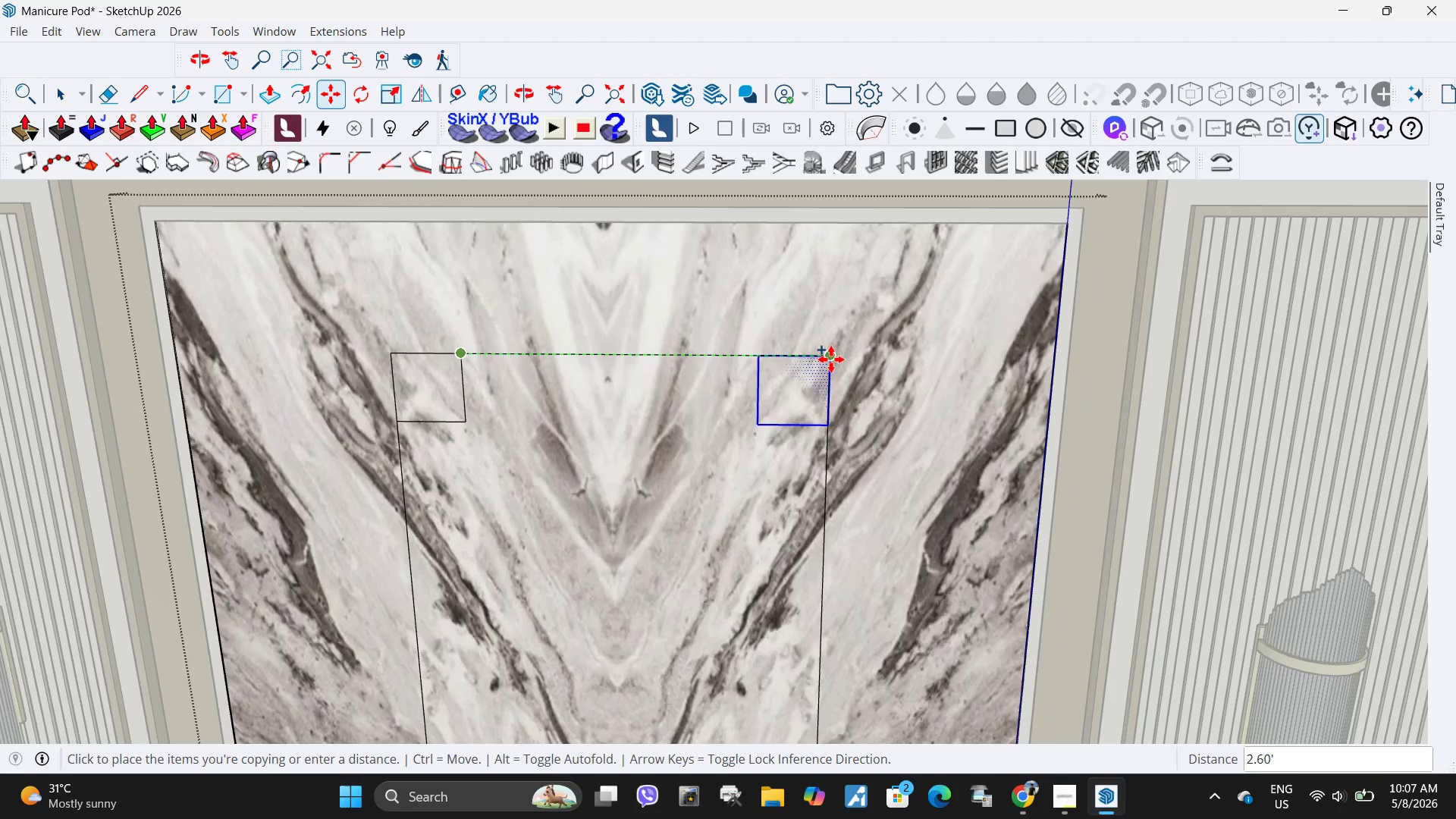 
left_click([831, 359])
 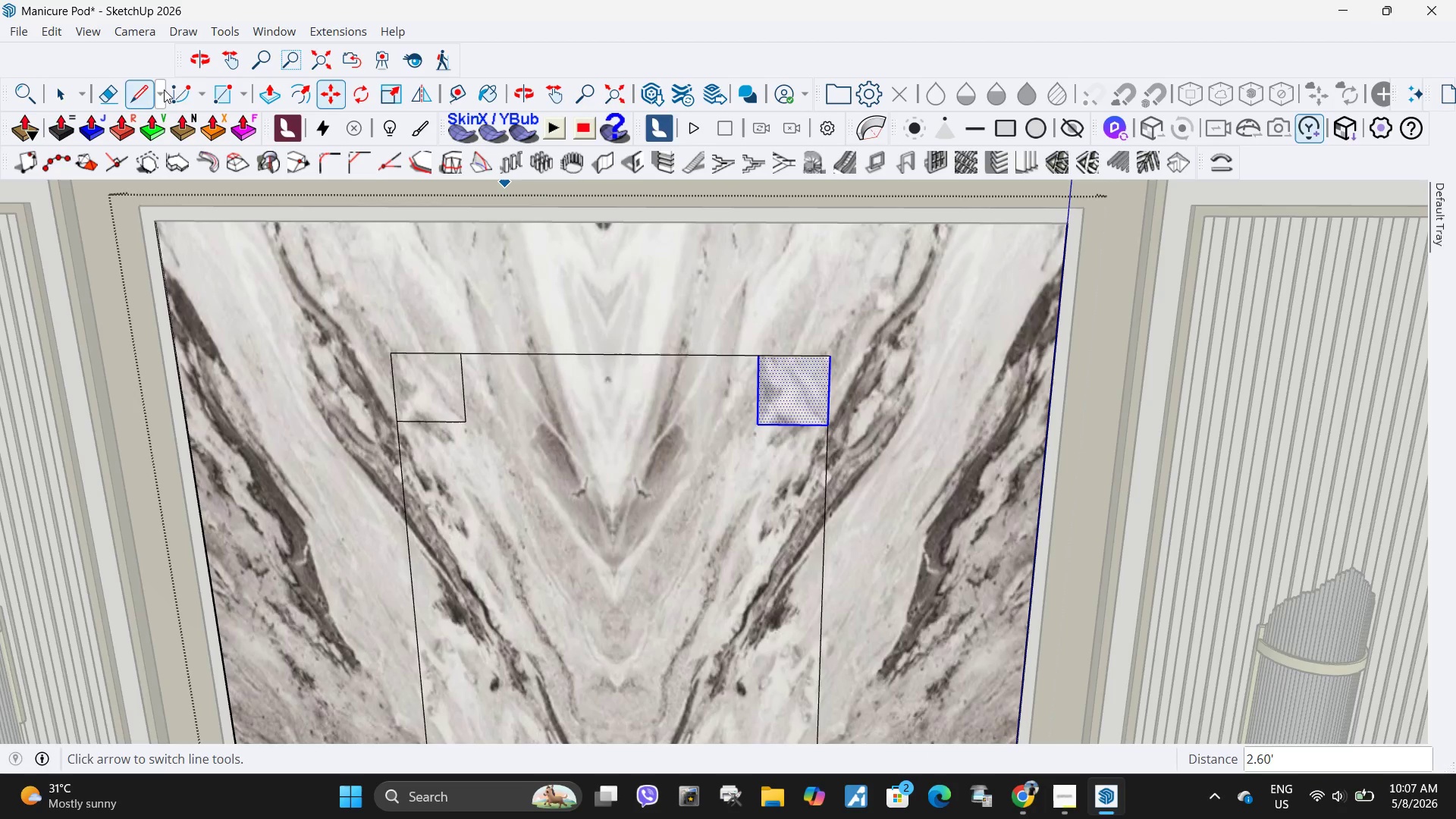 
left_click([184, 94])
 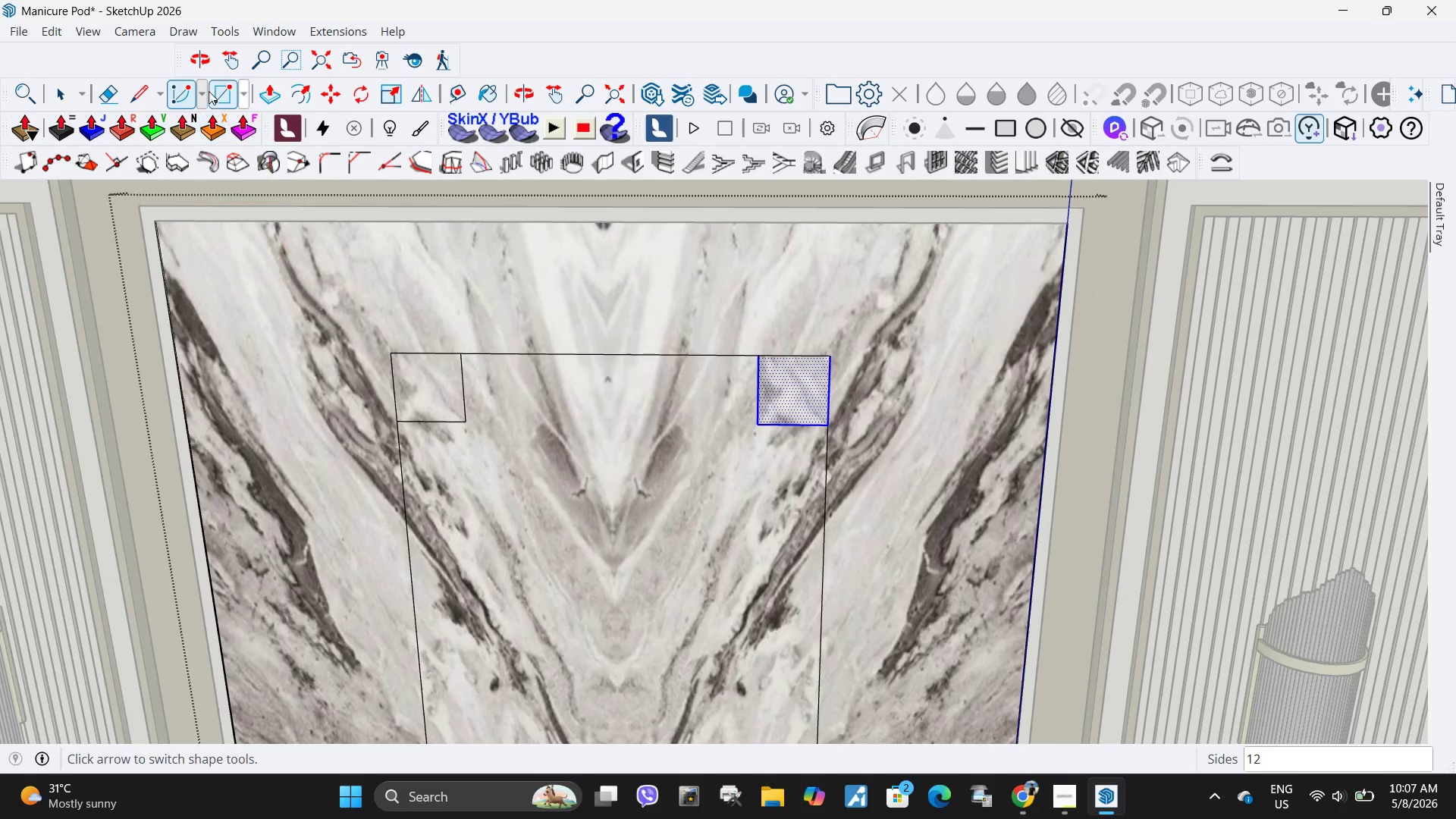 
left_click([200, 86])
 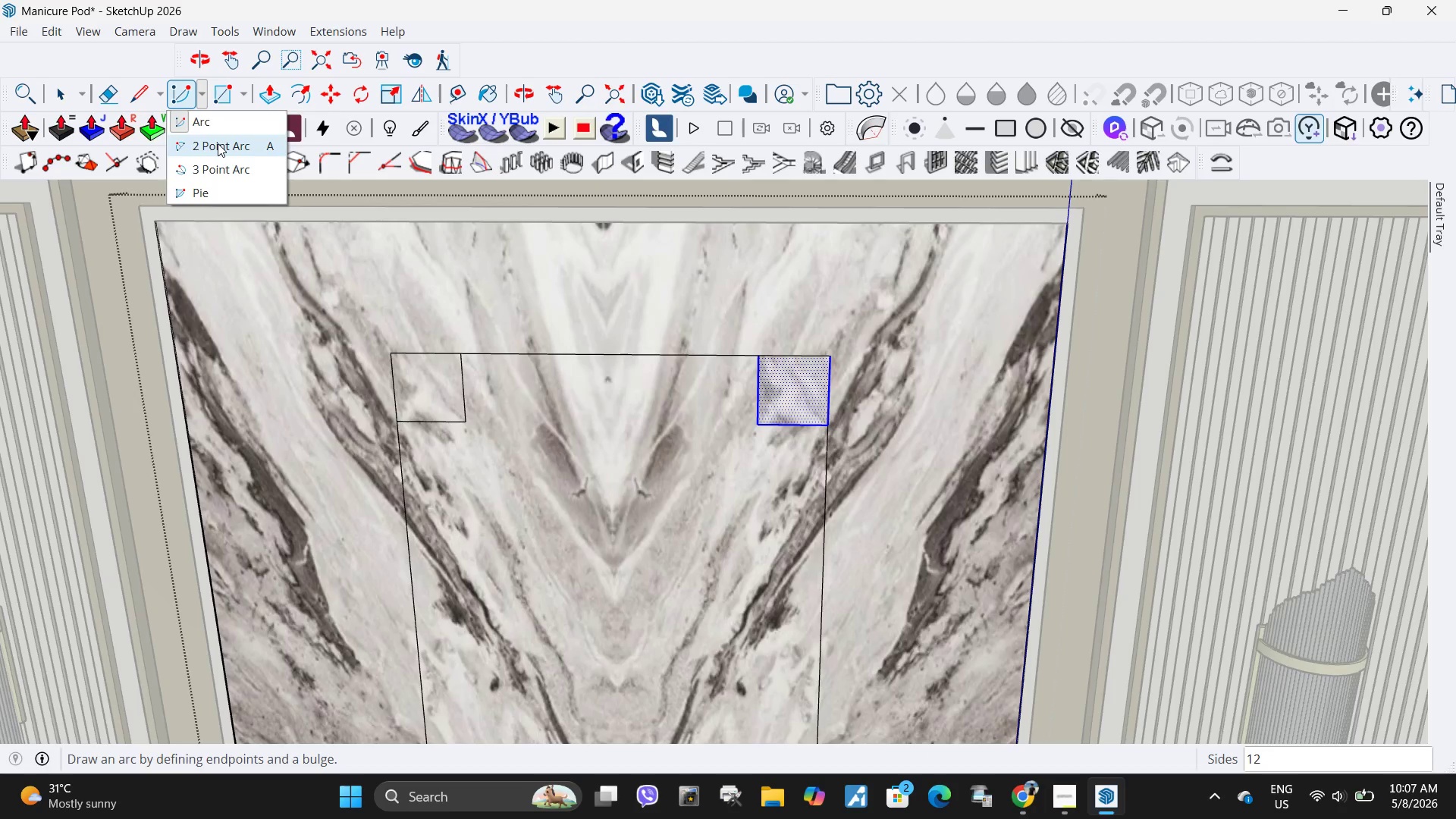 
left_click([218, 143])
 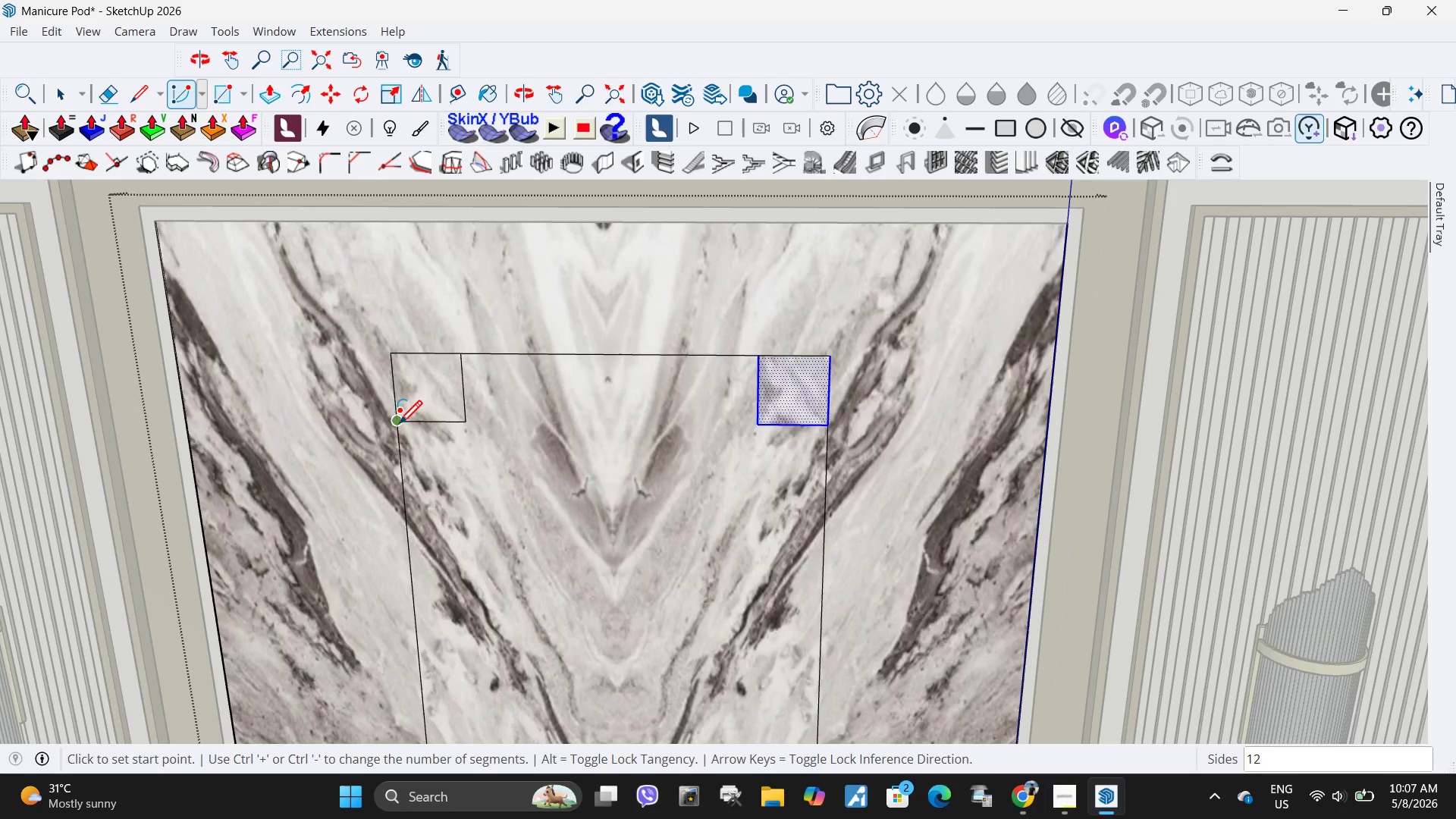 
left_click([395, 425])
 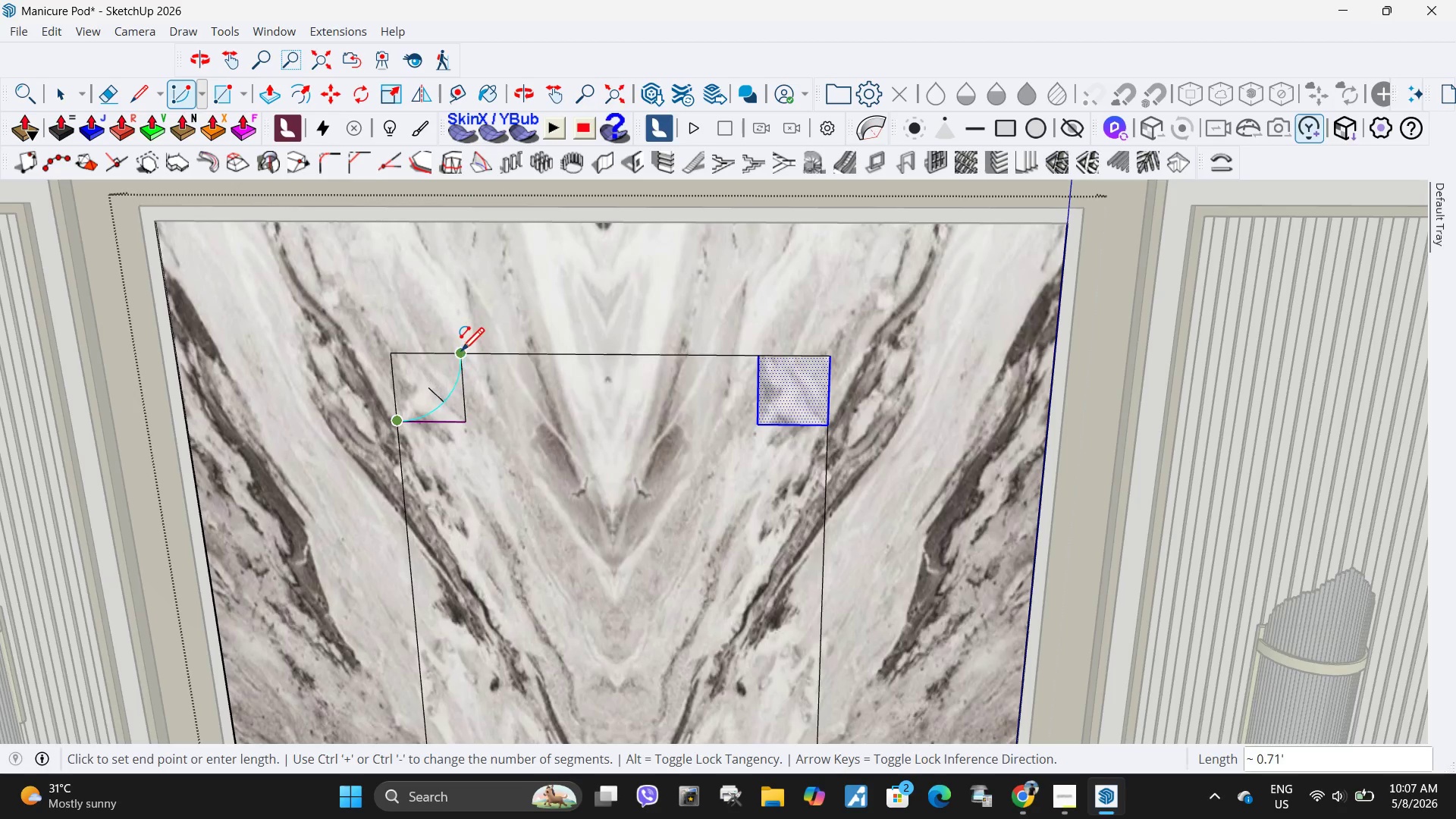 
key(Escape)
 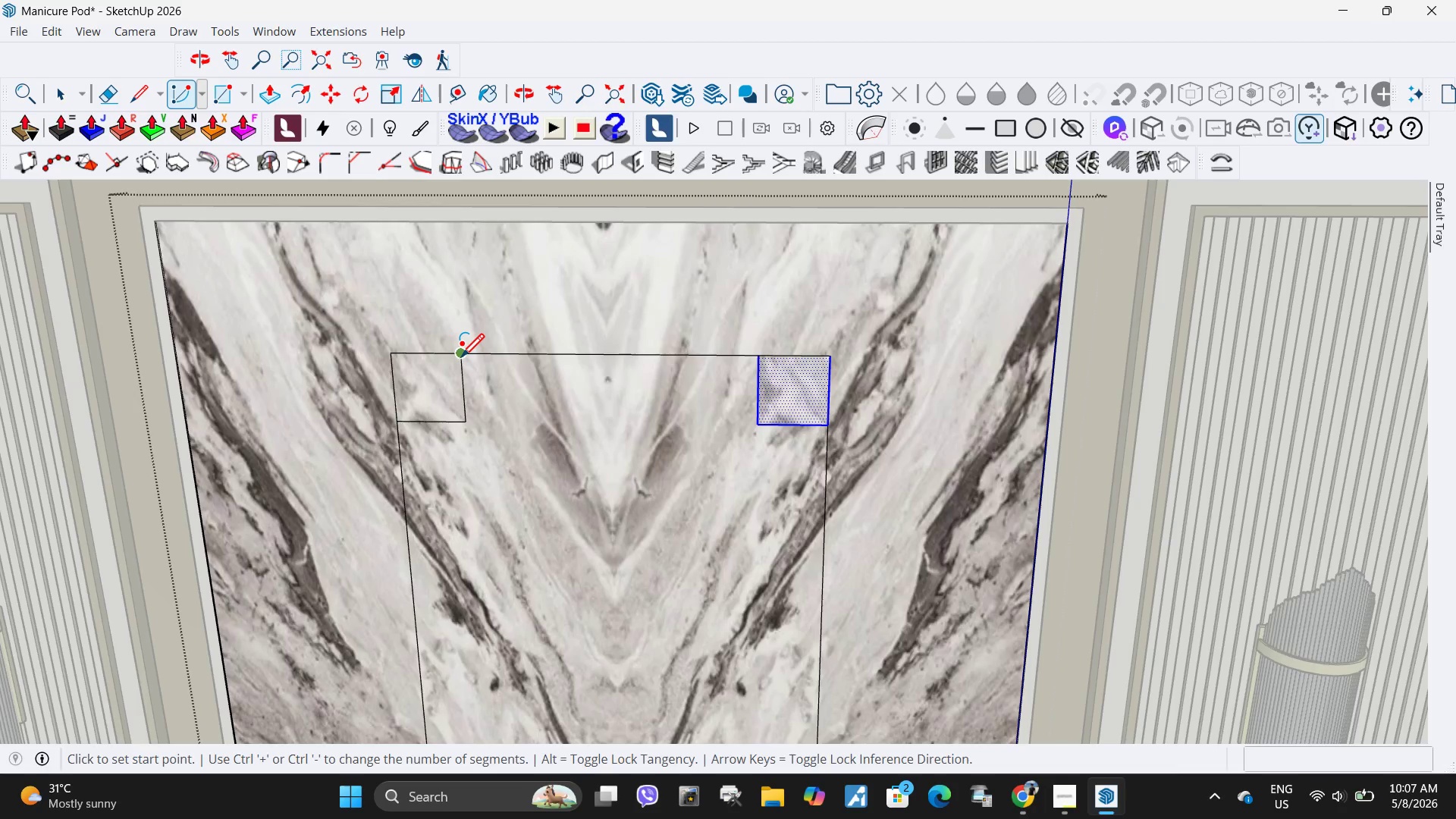 
left_click([461, 359])
 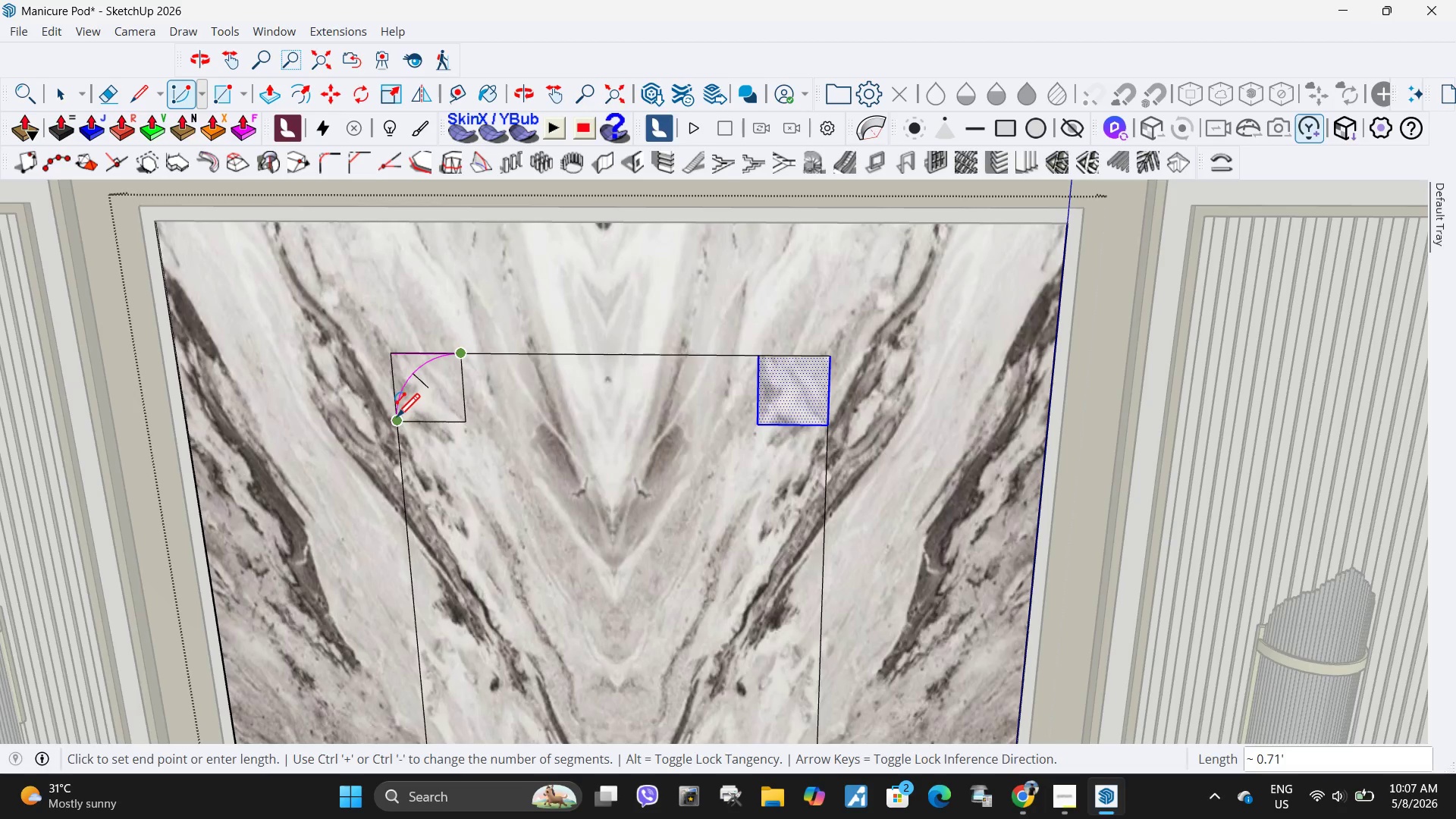 
left_click([397, 419])
 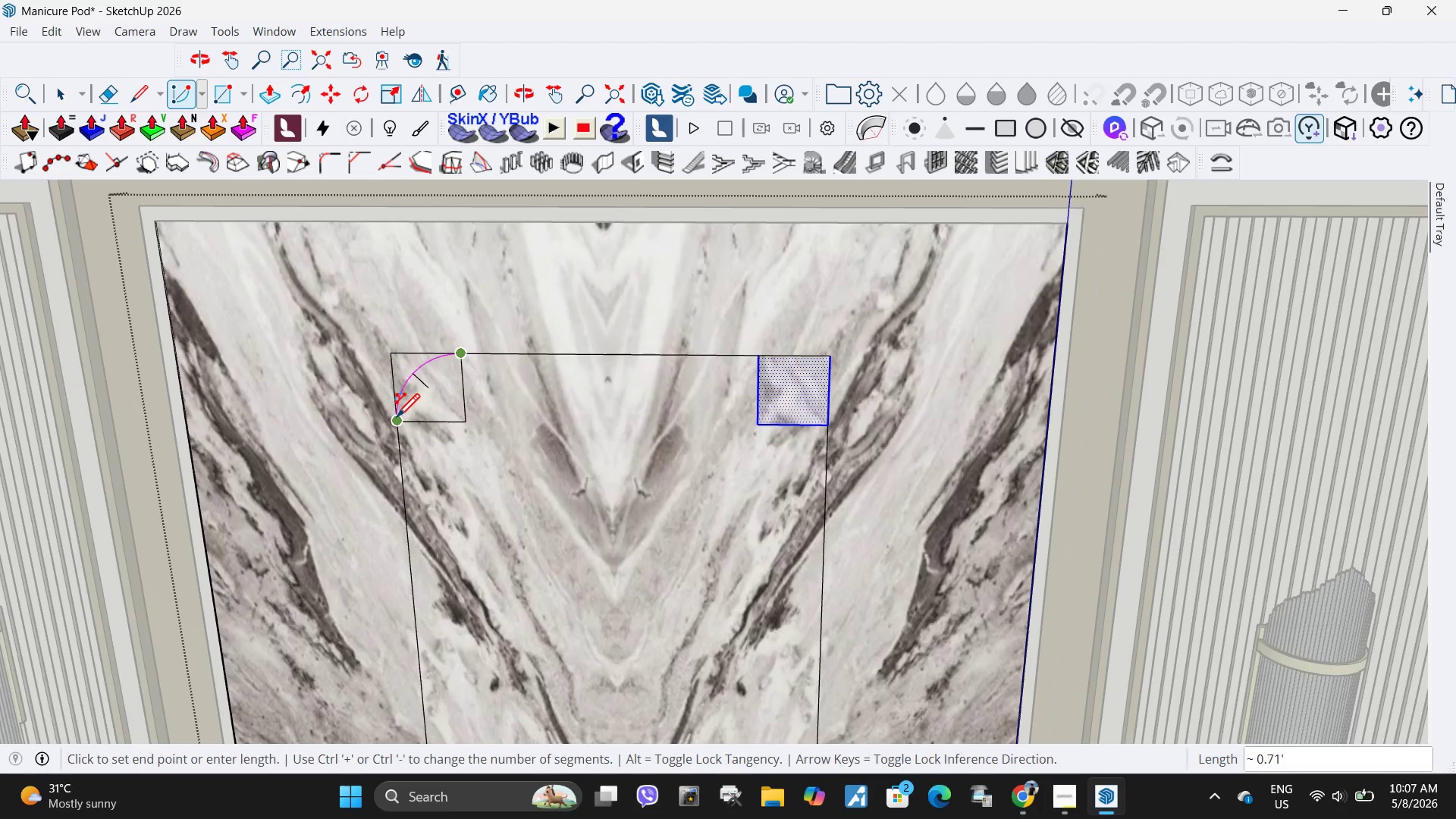 
left_click([397, 419])
 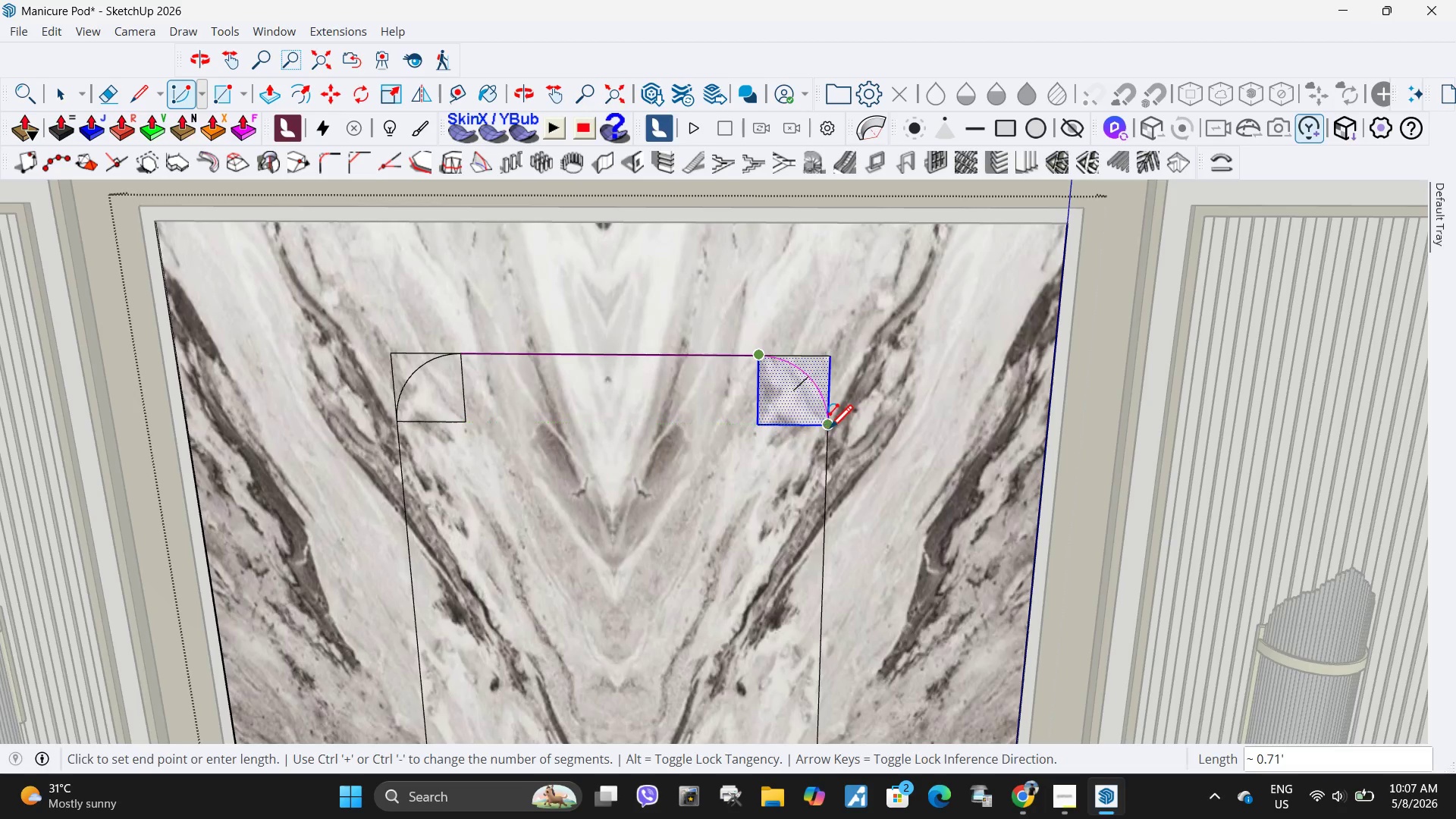 
double_click([828, 431])
 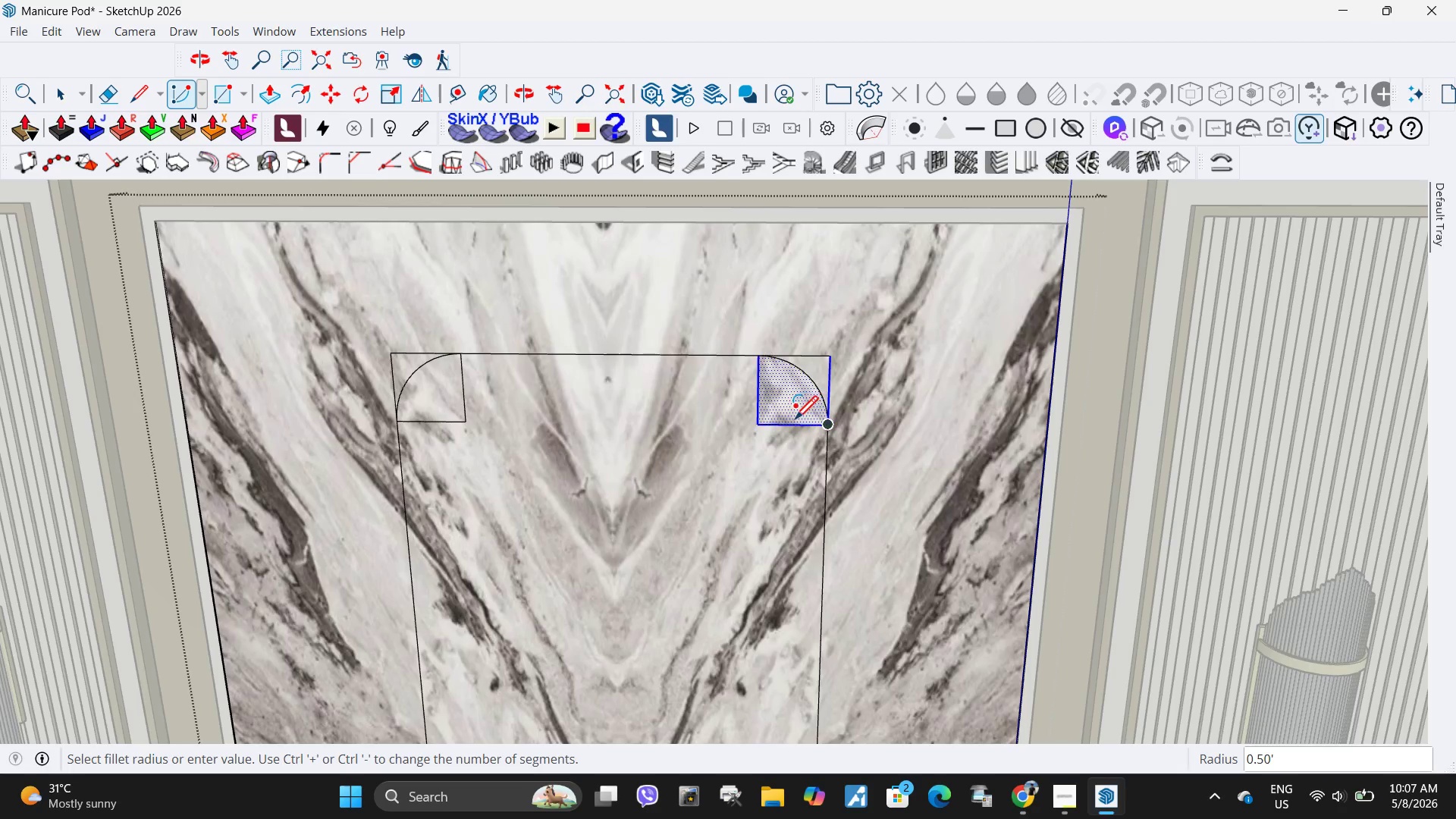 
key(Space)
 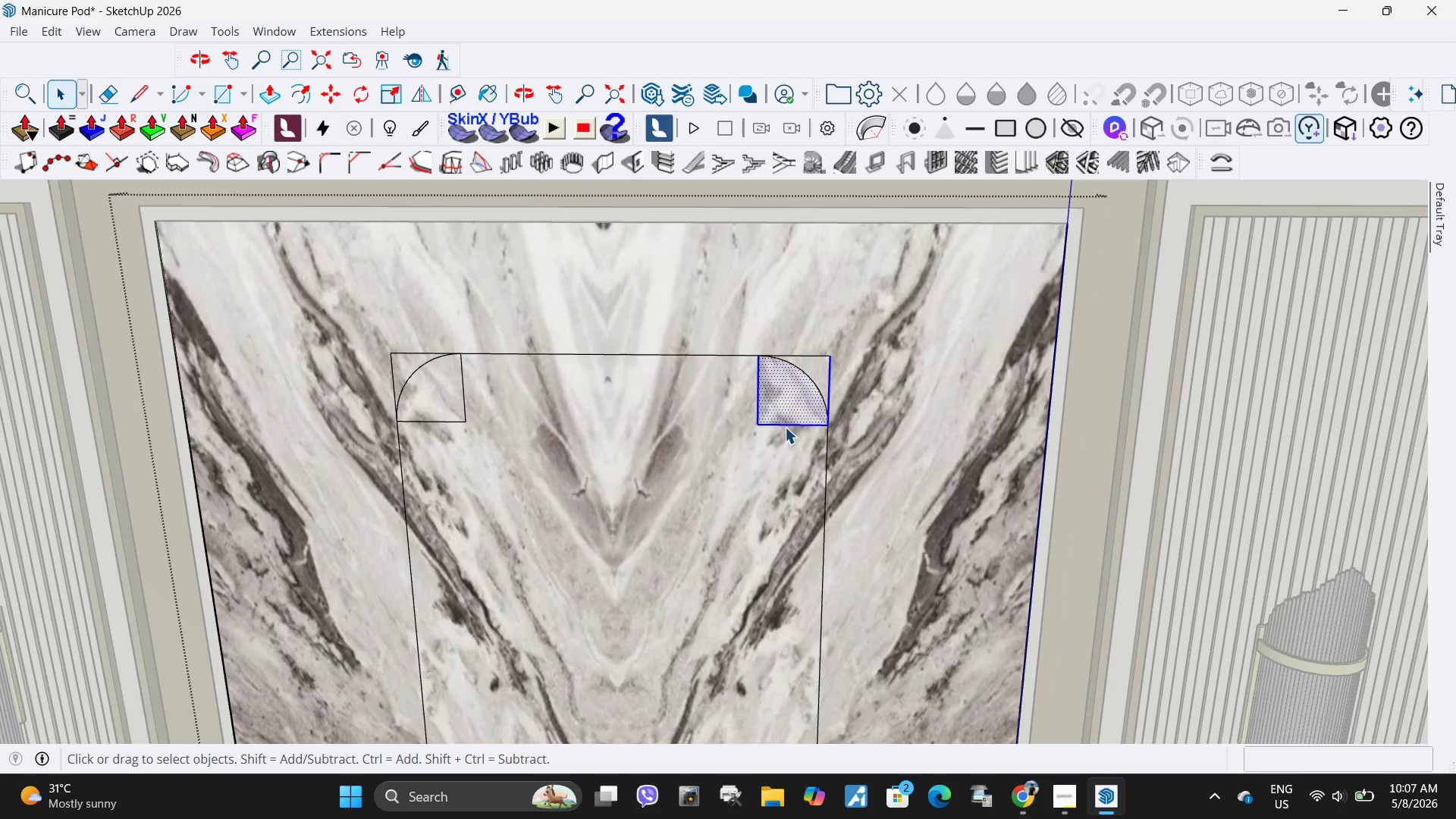 
left_click([785, 427])
 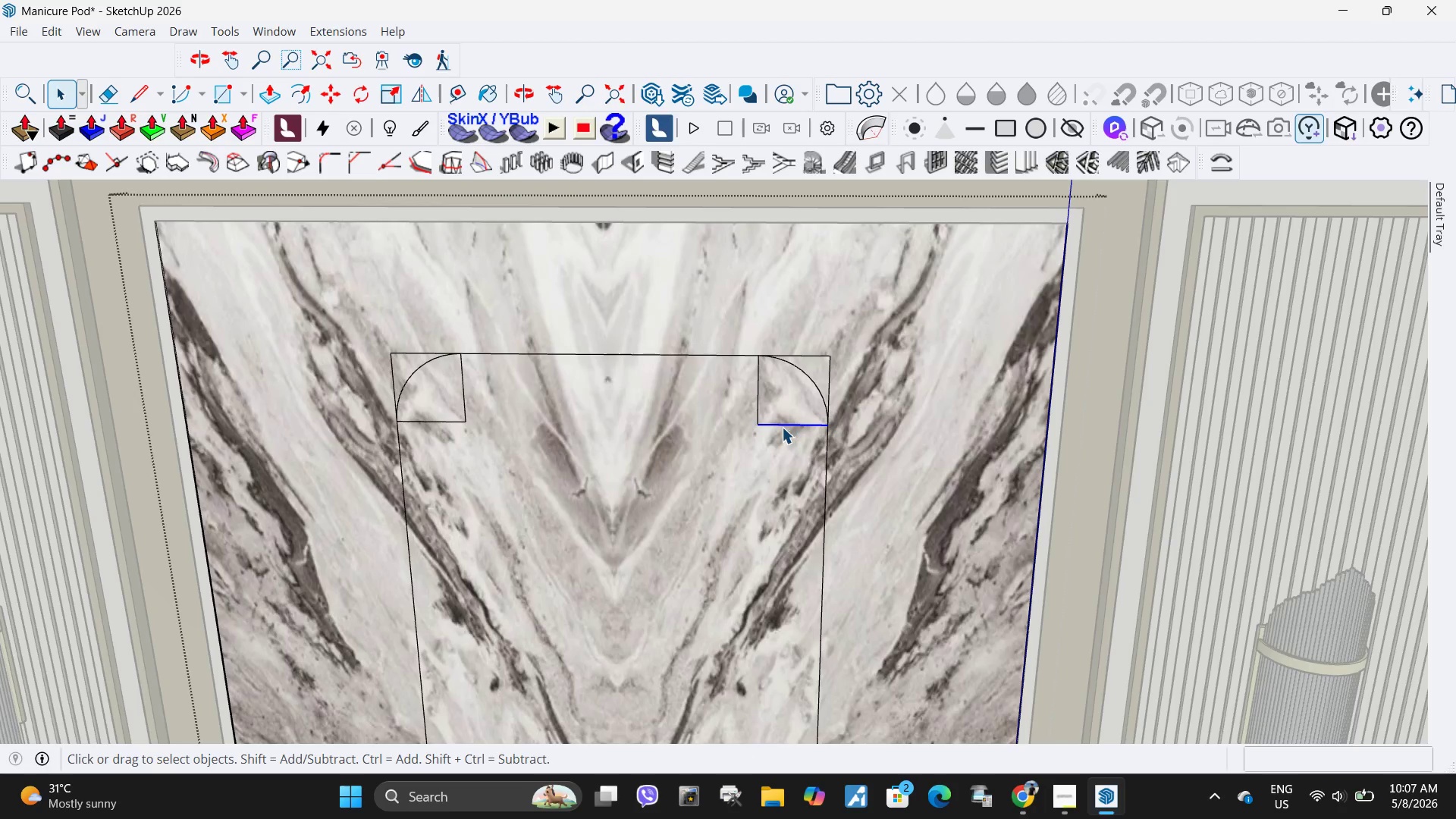 
key(Delete)
 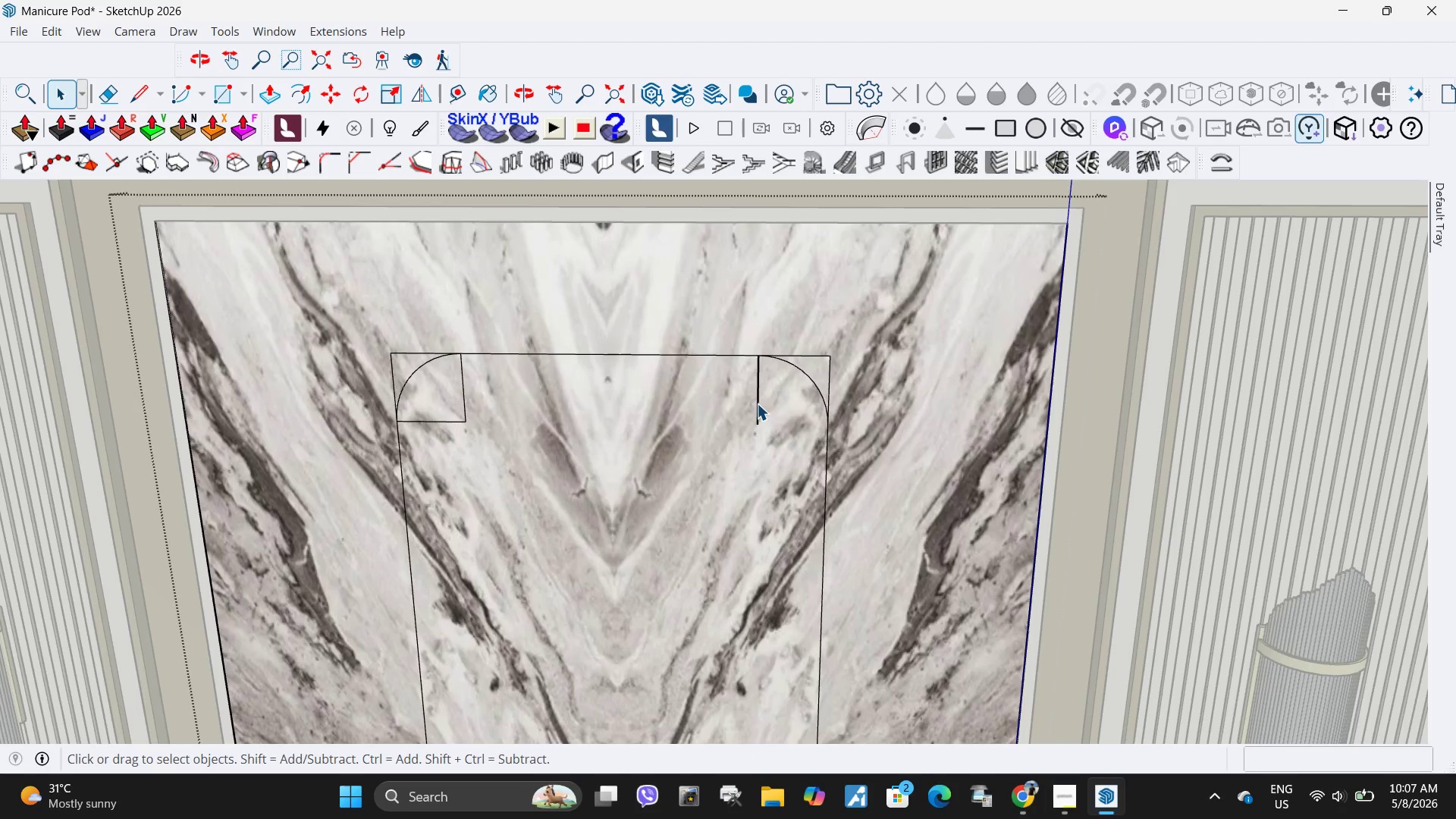 
left_click([755, 403])
 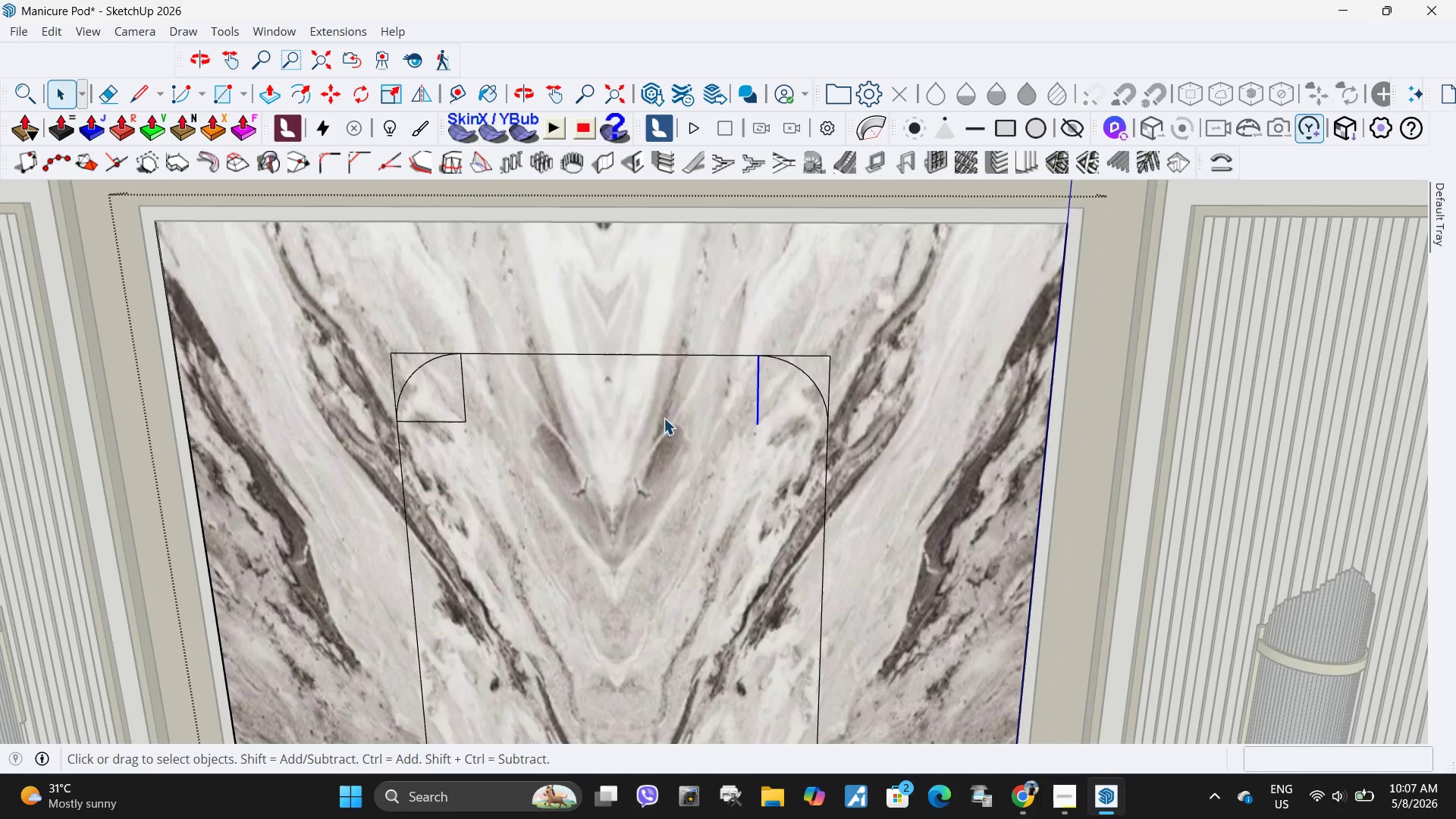 
key(Delete)
 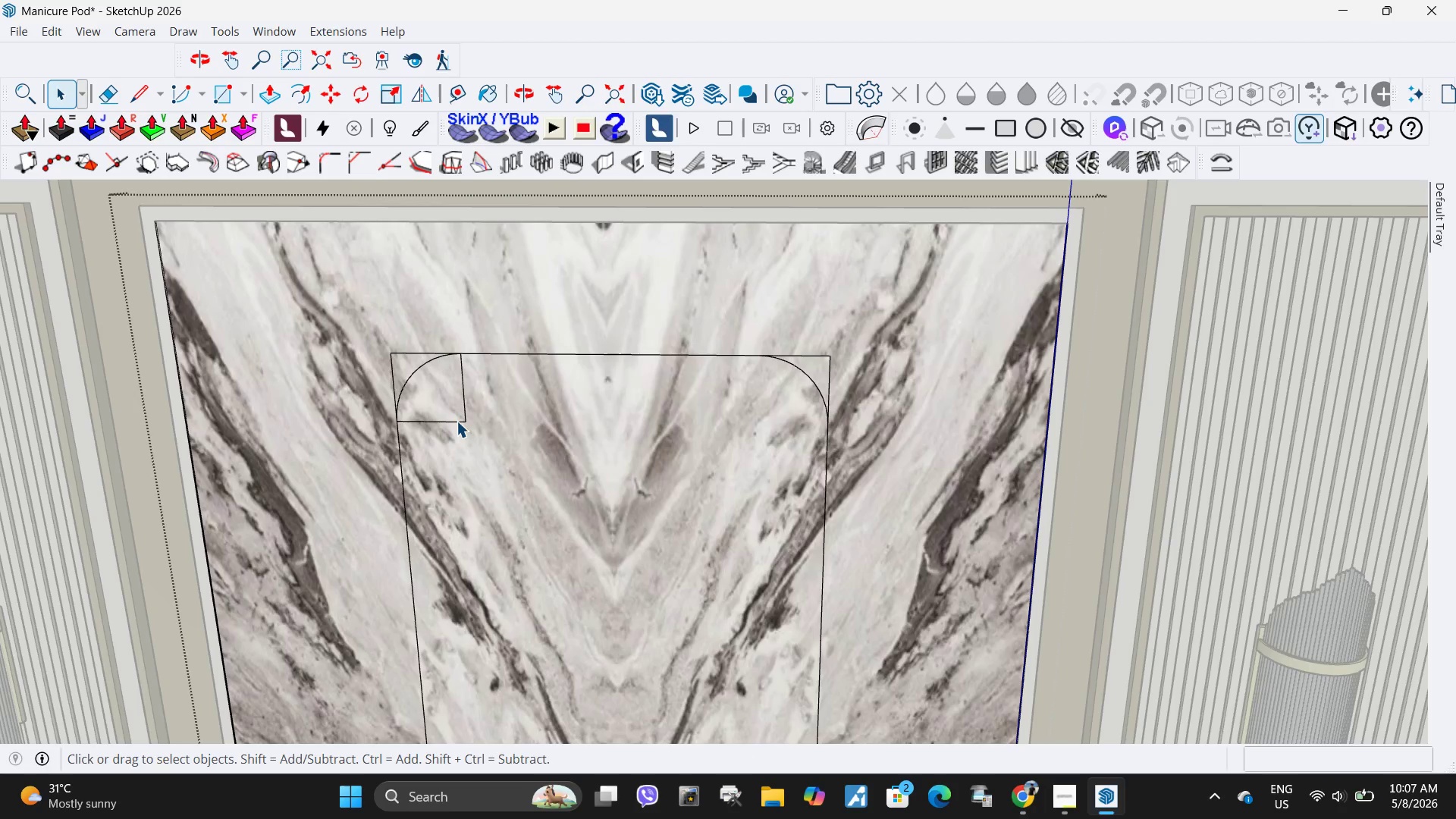 
left_click([457, 421])
 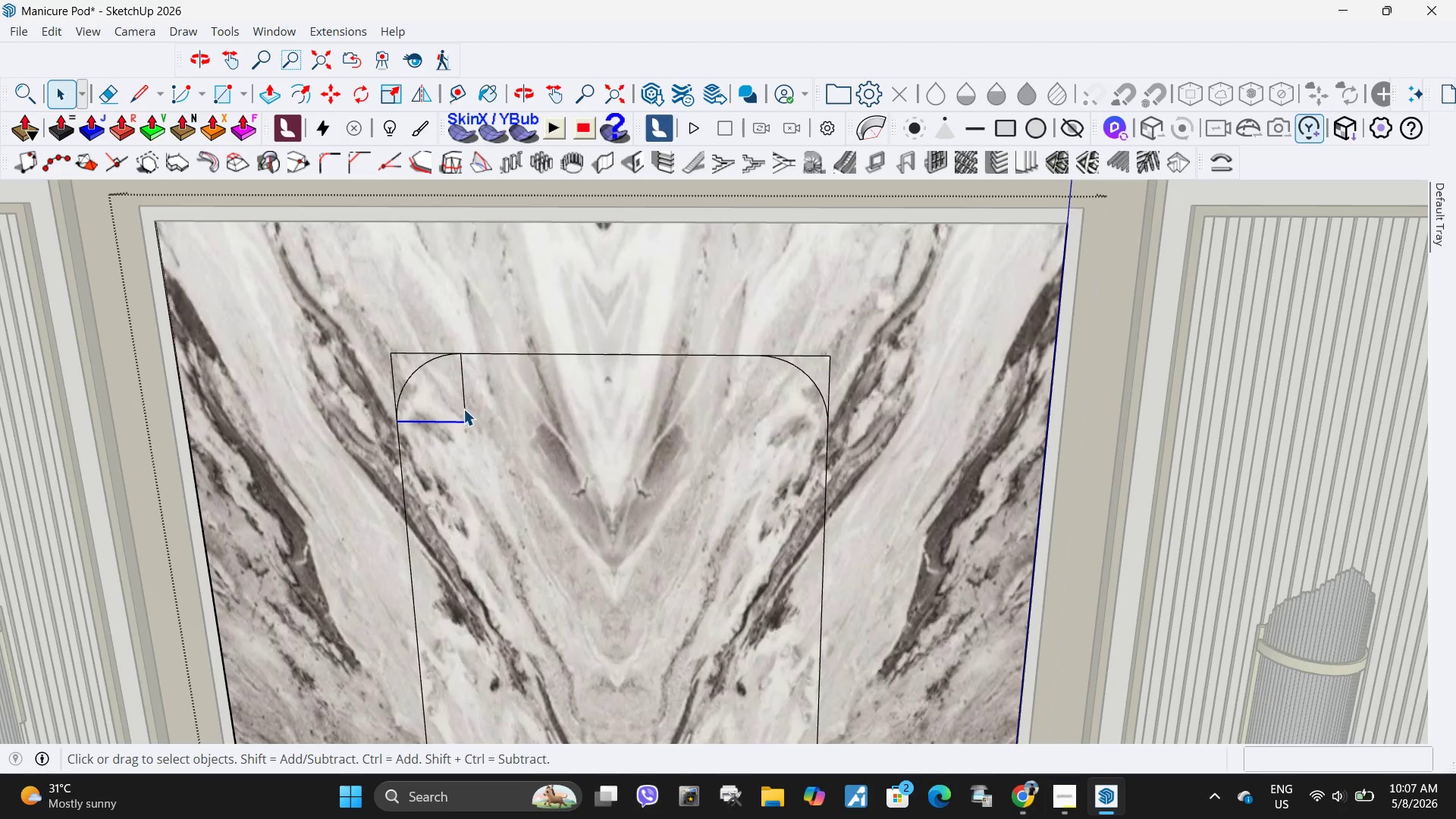 
key(Delete)
 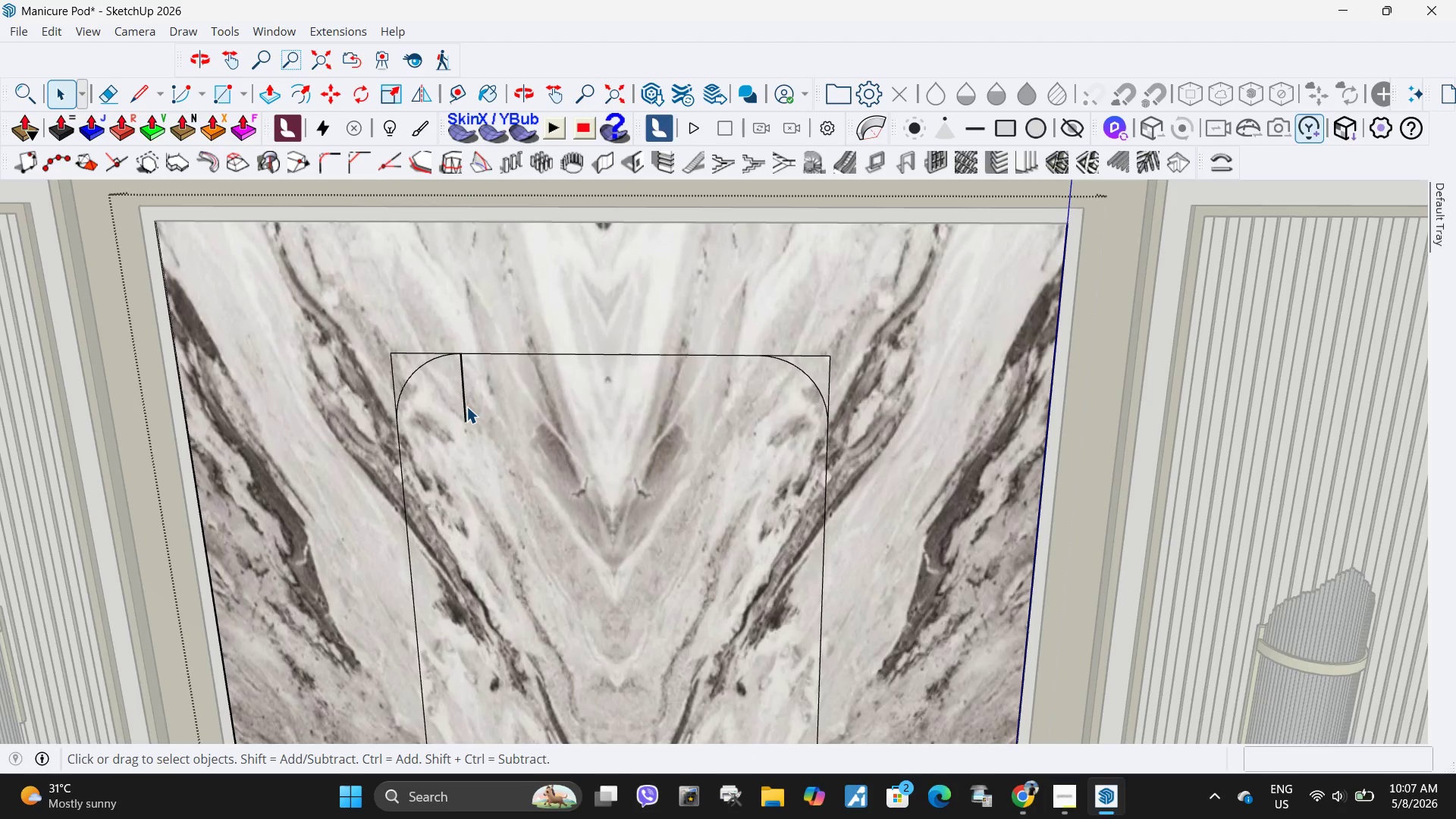 
left_click([466, 406])
 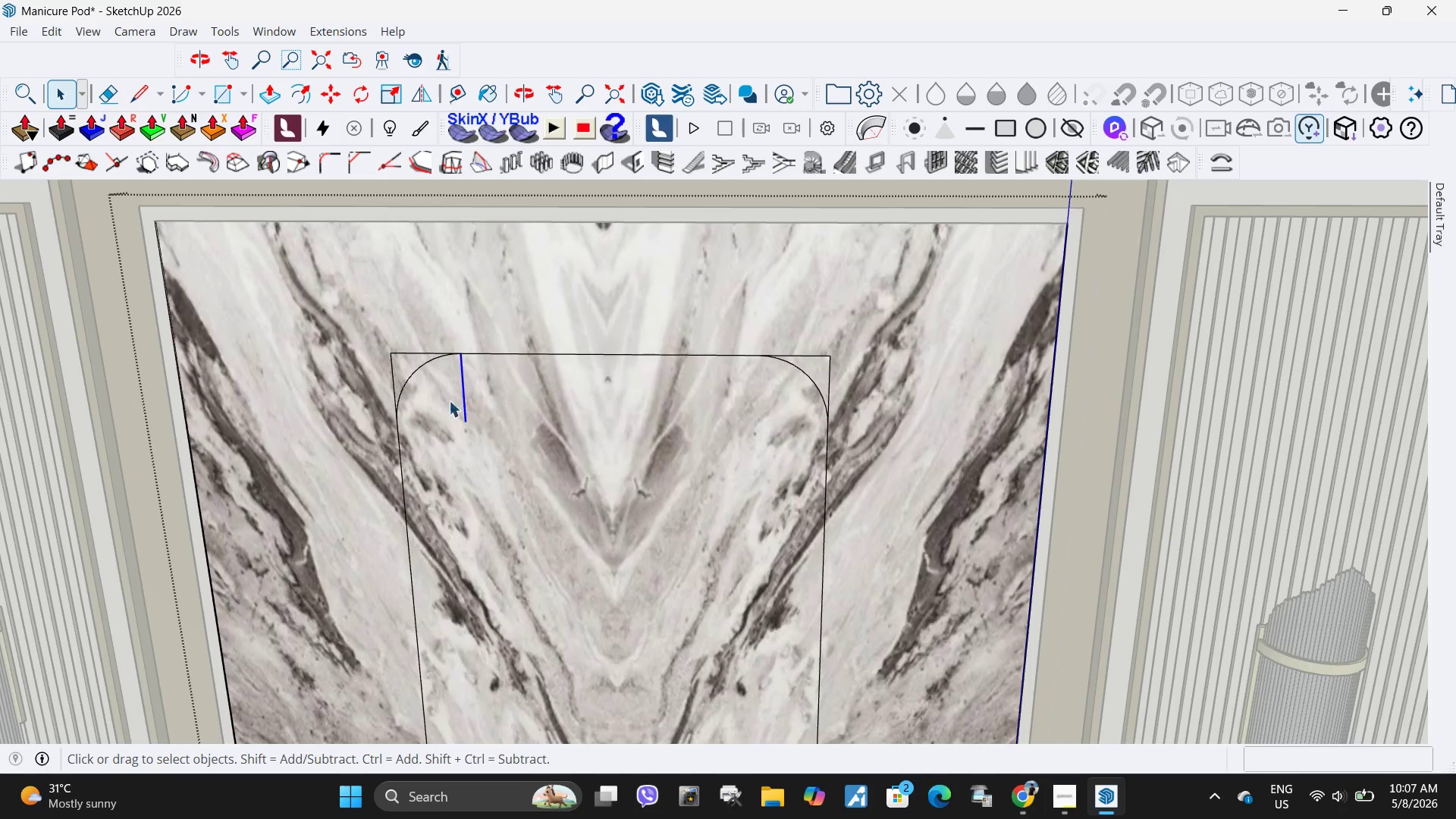 
key(Delete)
 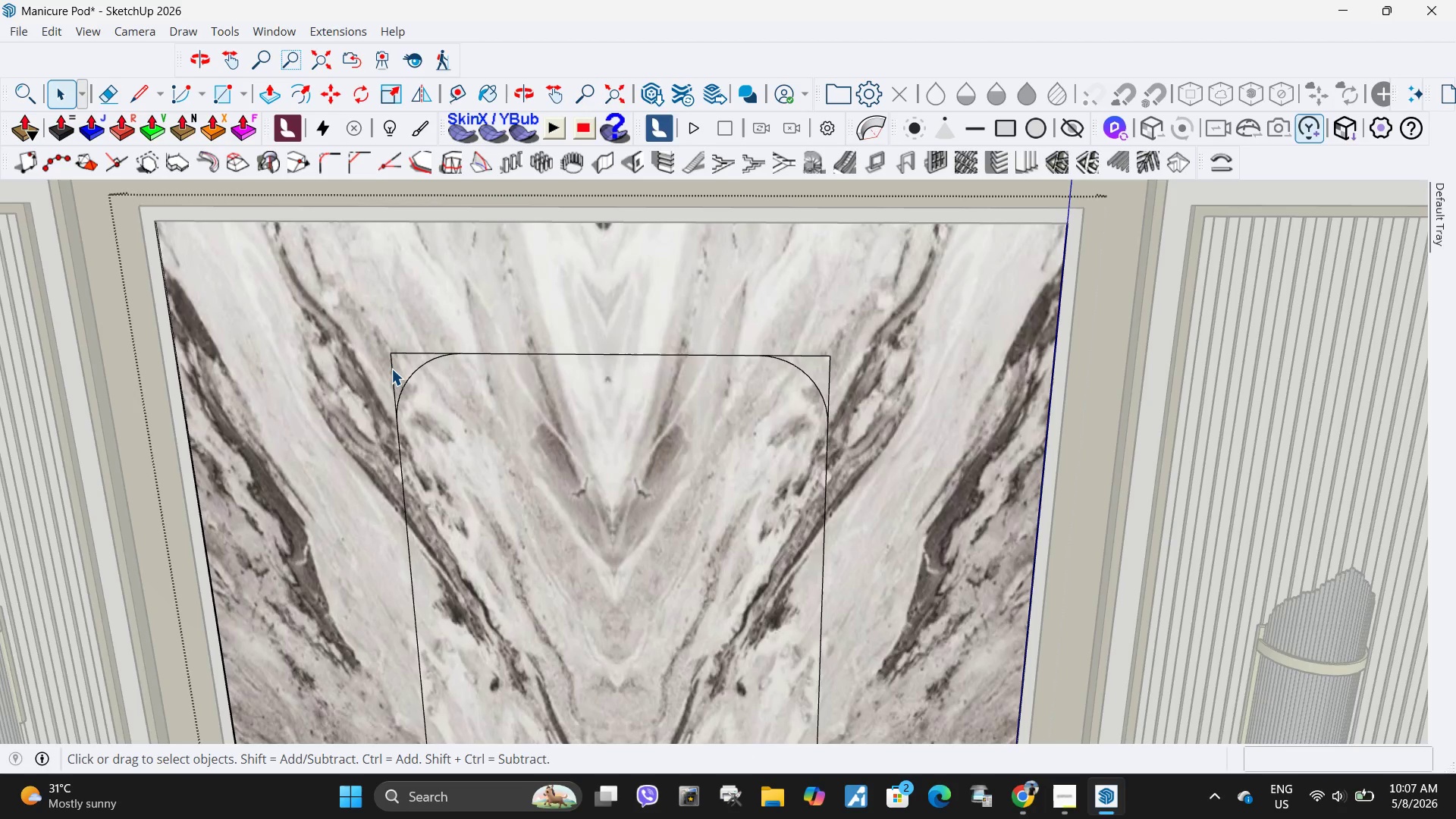 
left_click([391, 369])
 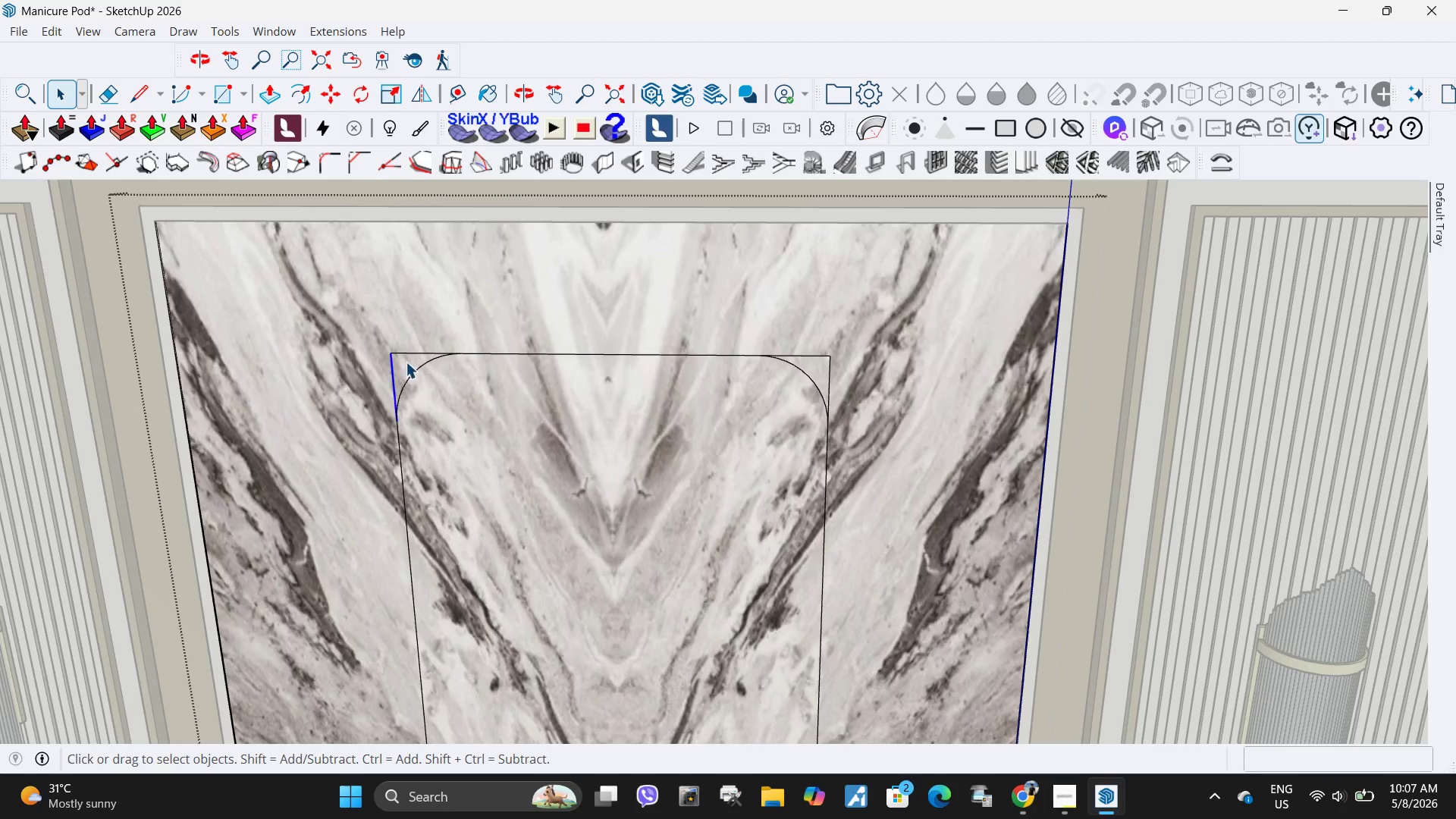 
key(Delete)
 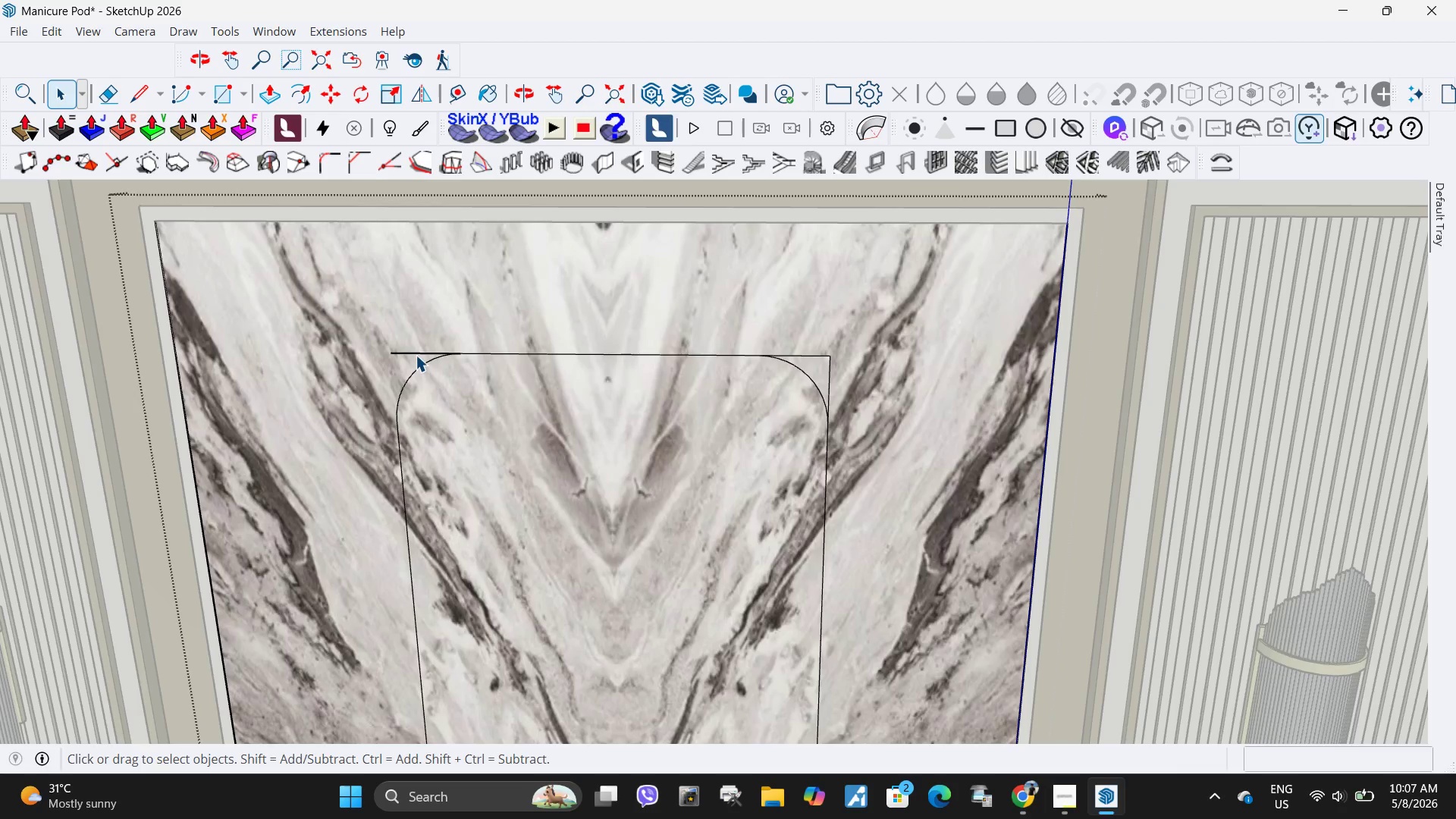 
left_click([416, 355])
 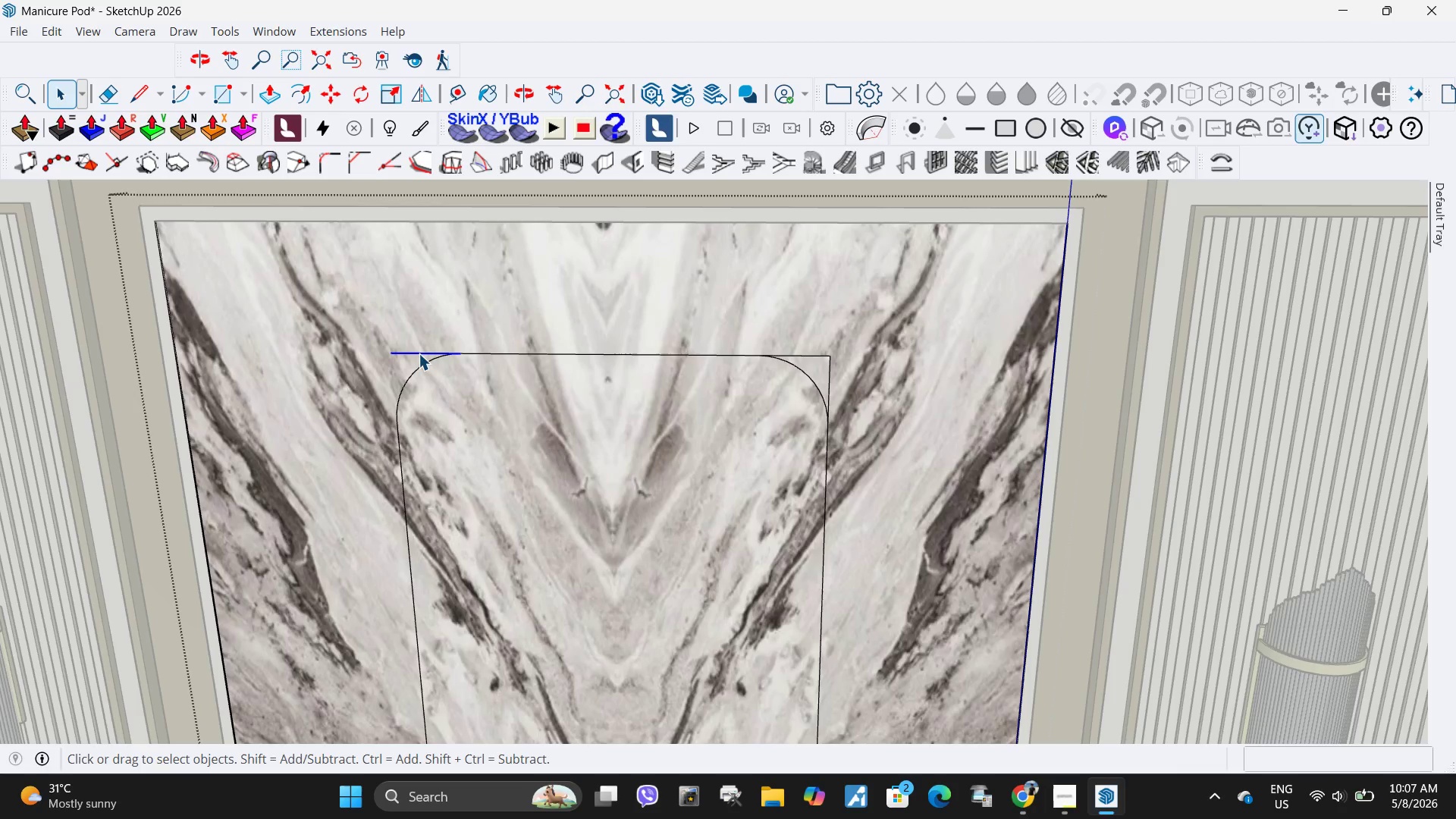 
key(Delete)
 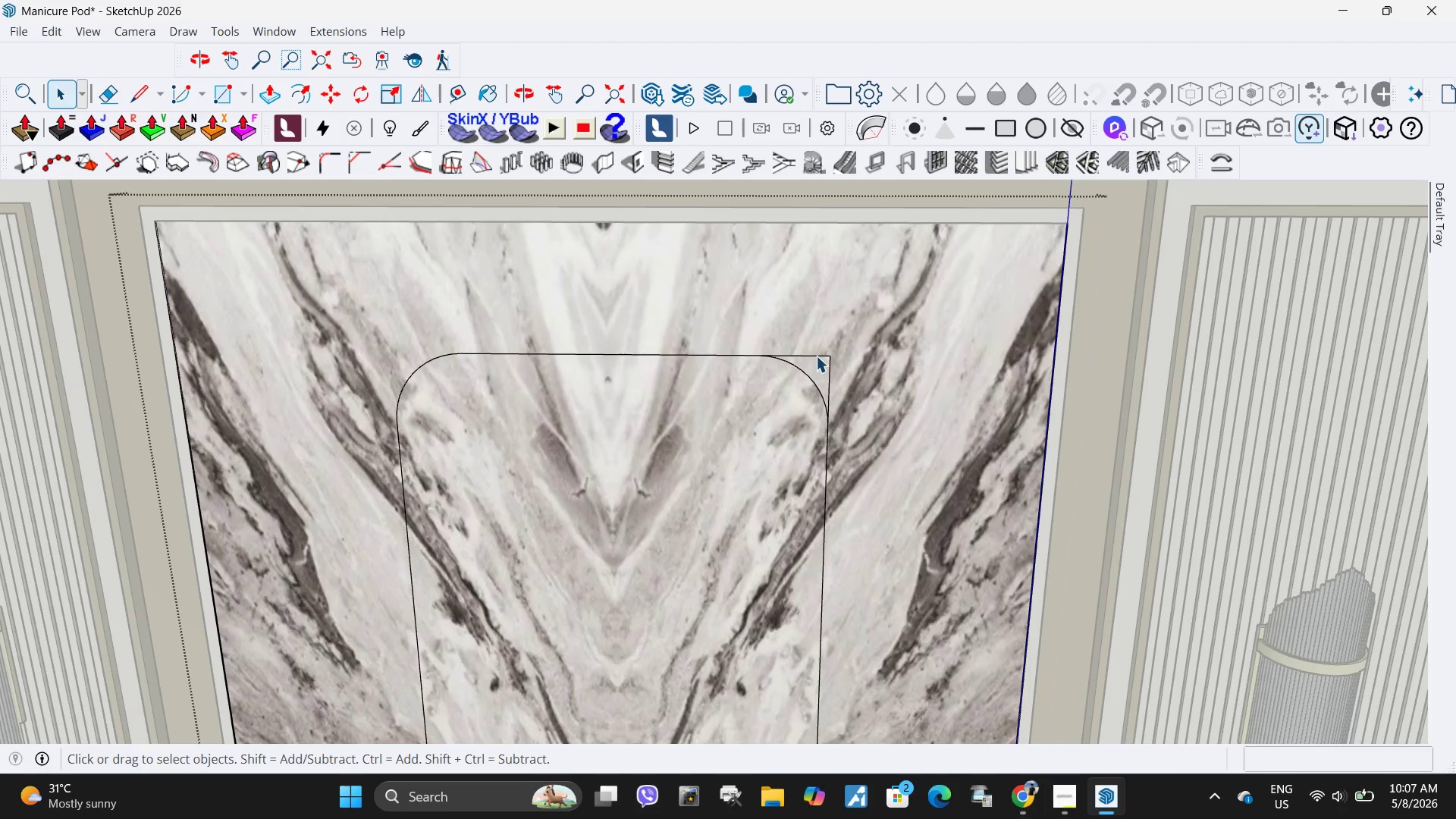 
left_click([816, 356])
 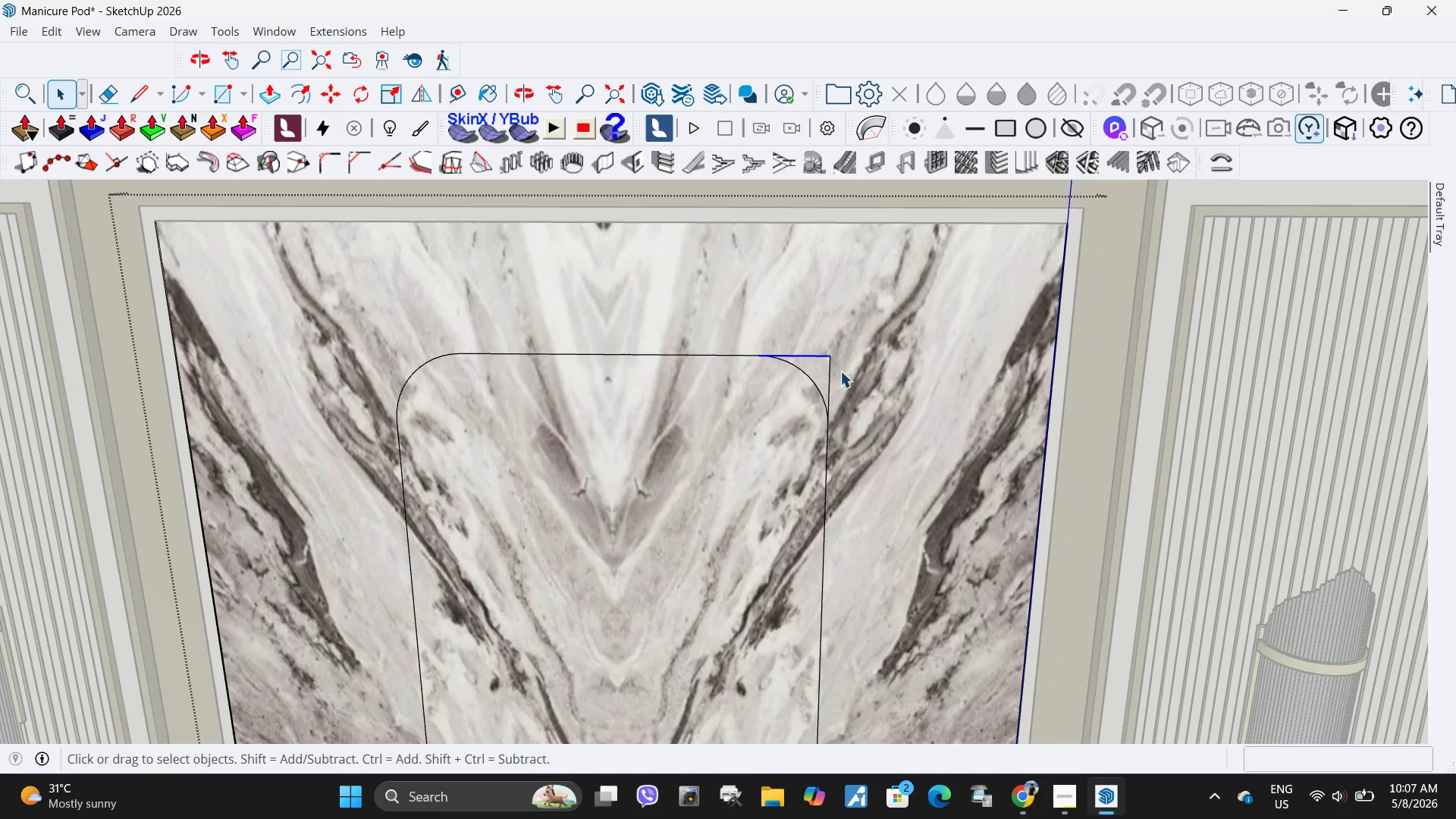 
key(Delete)
 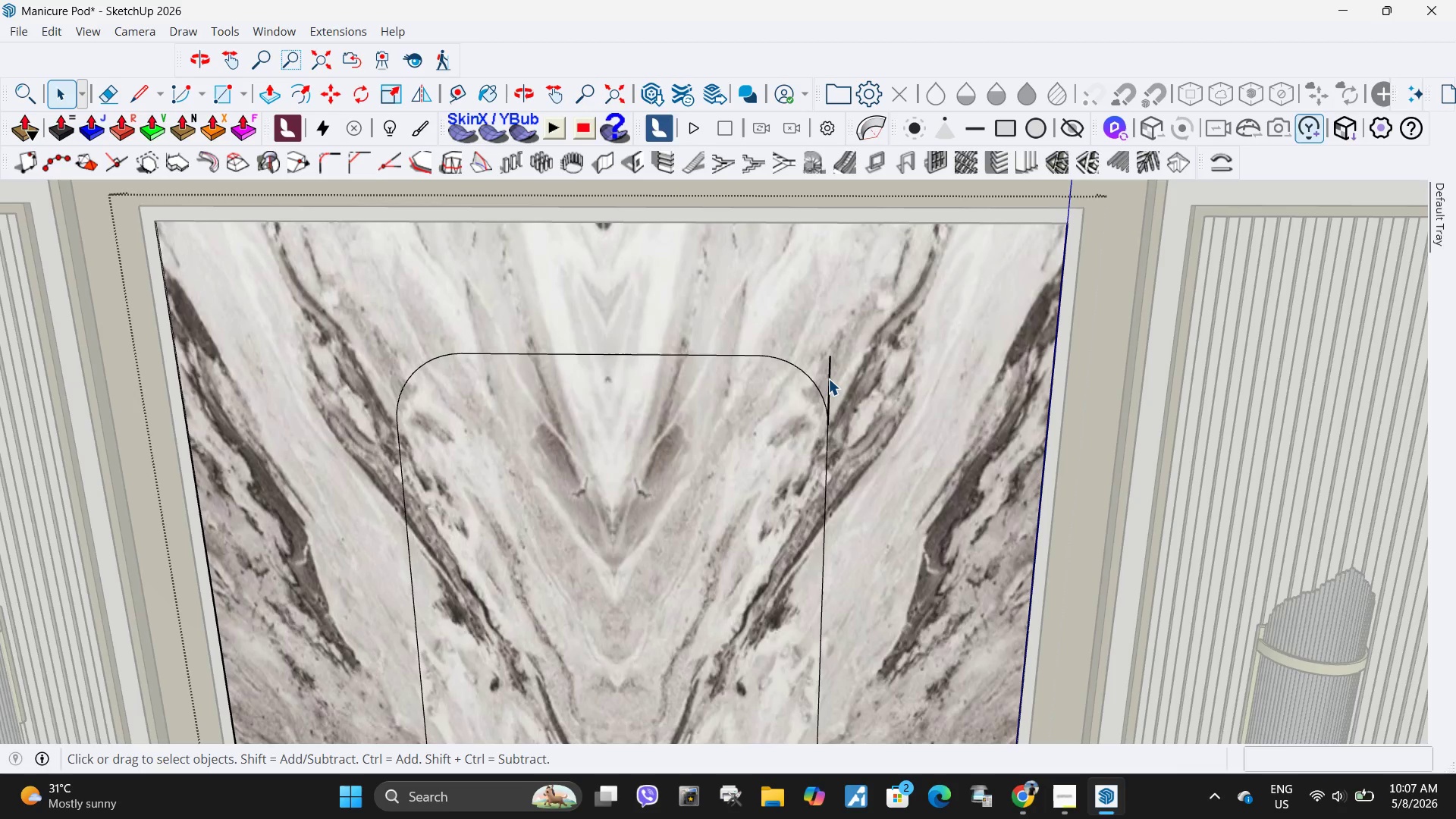 
left_click([828, 378])
 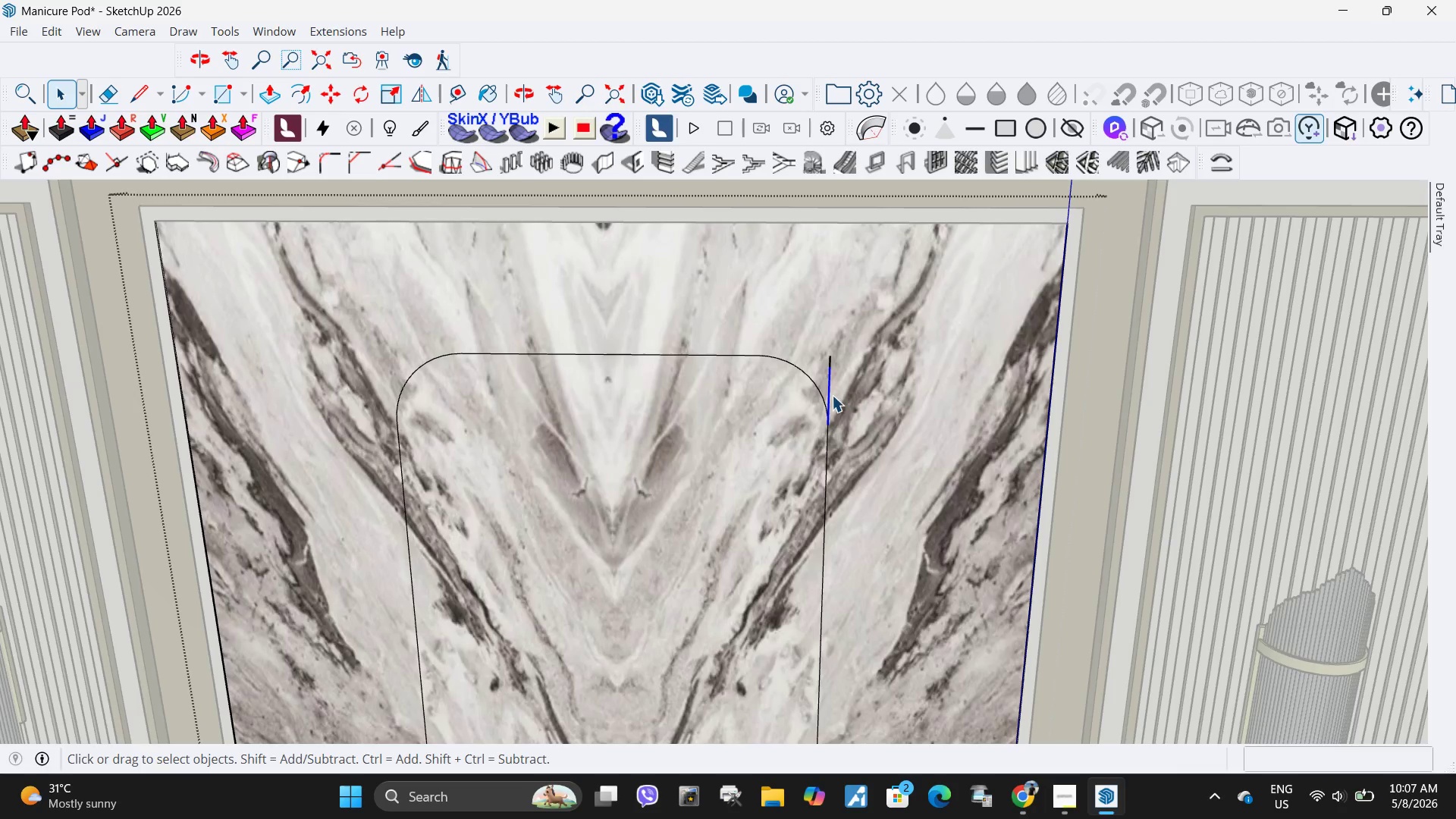 
key(Delete)
 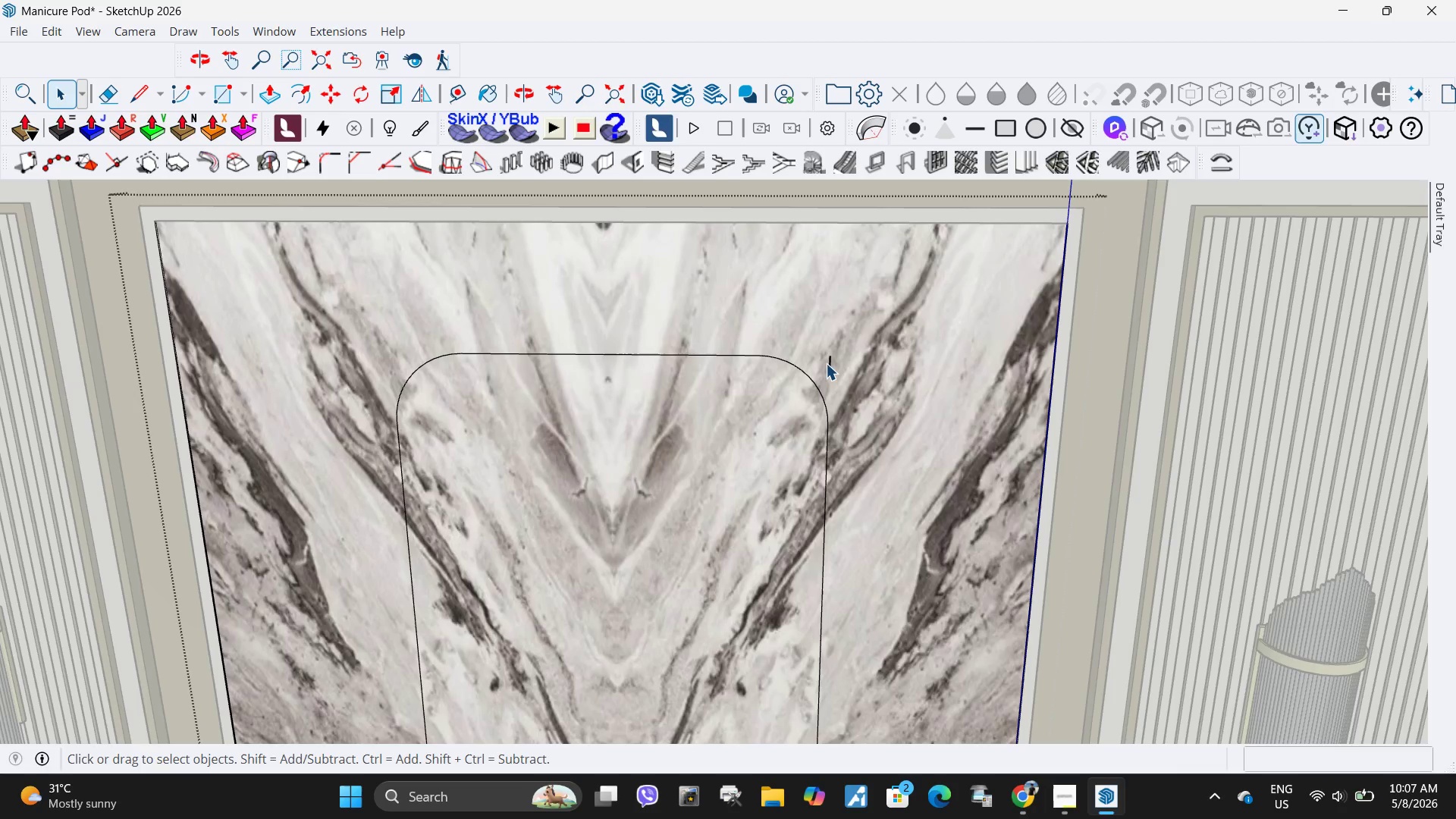 
left_click([832, 362])
 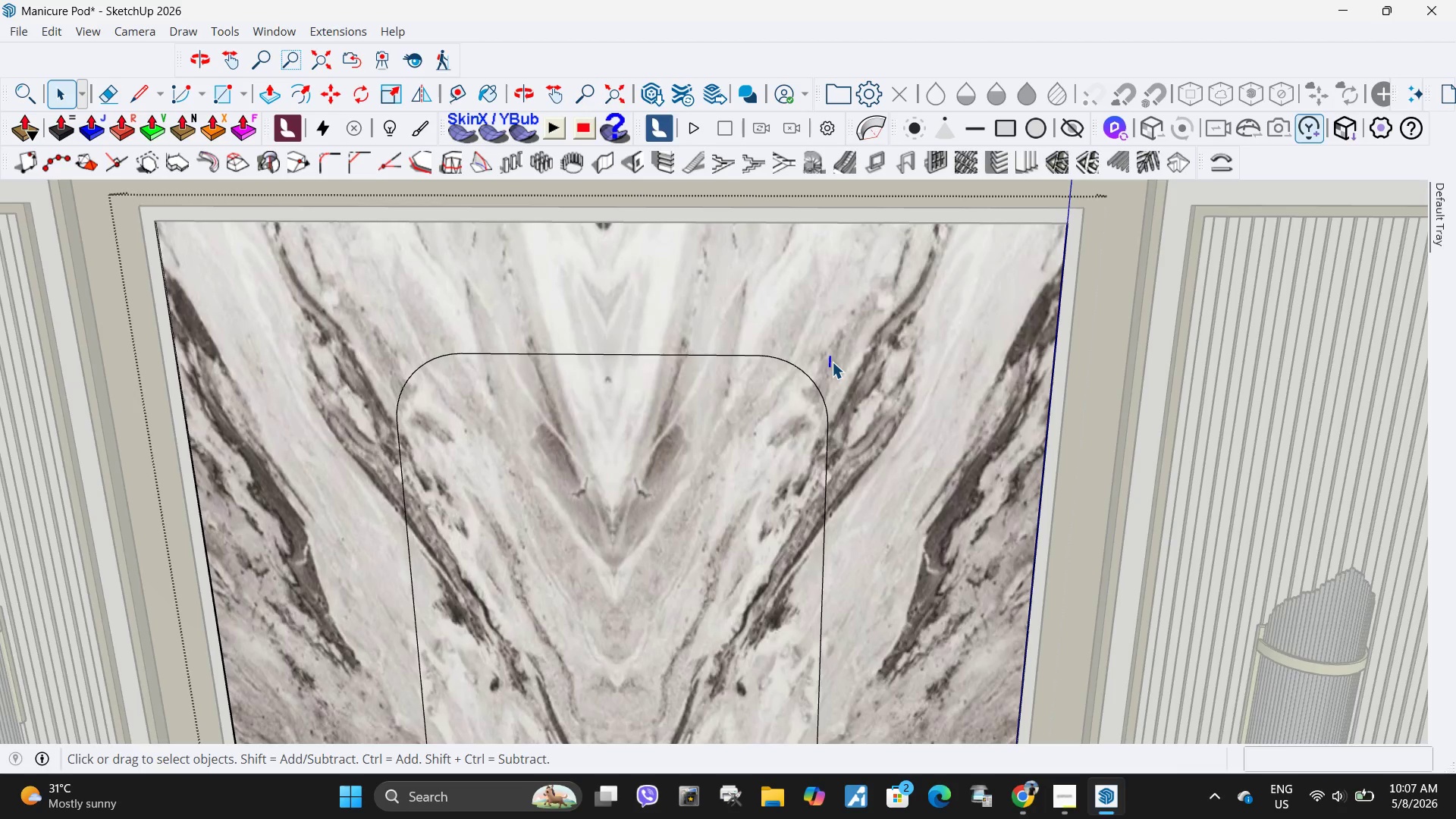 
key(Delete)
 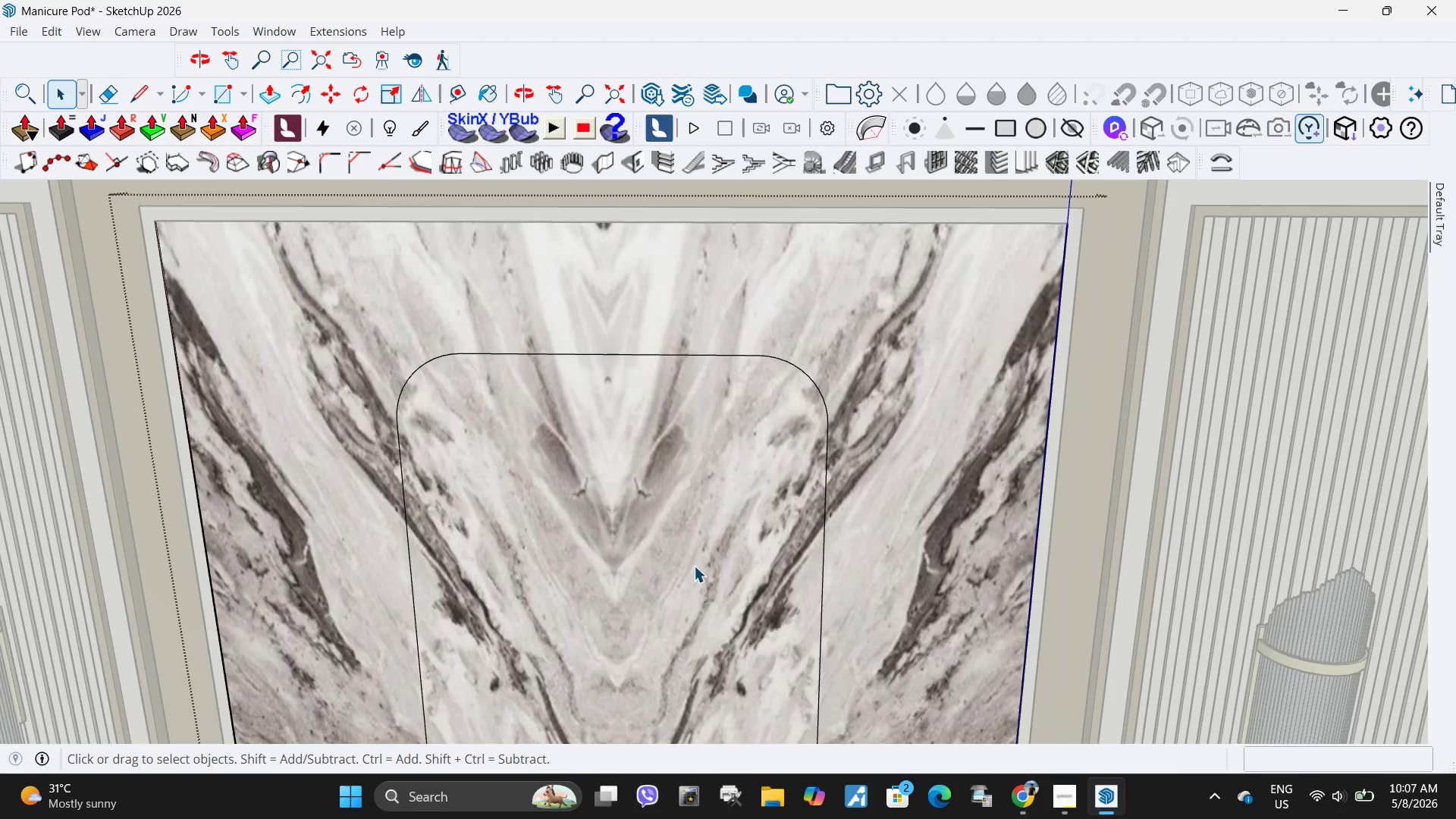 
left_click([694, 566])
 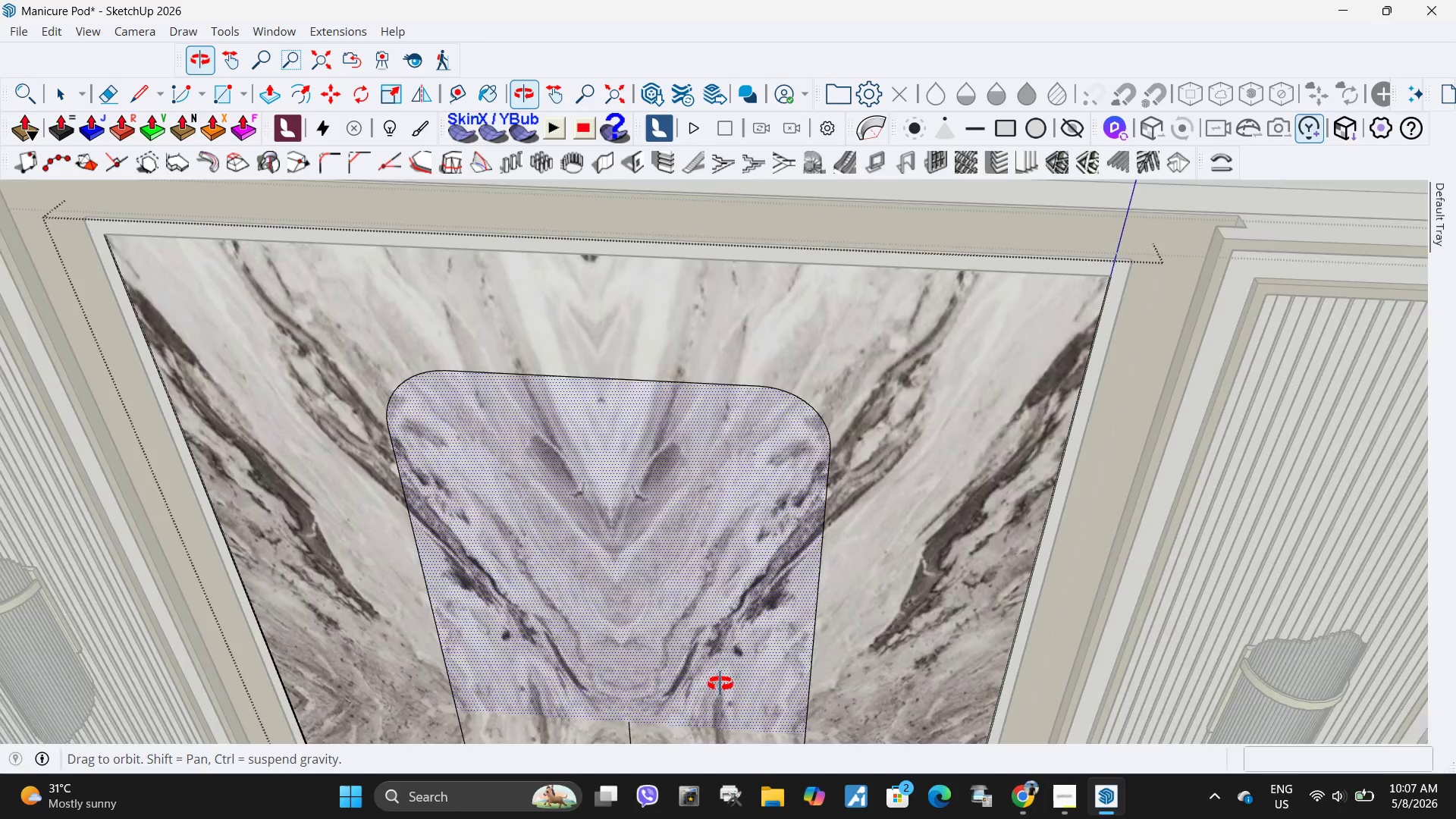 
key(P)
 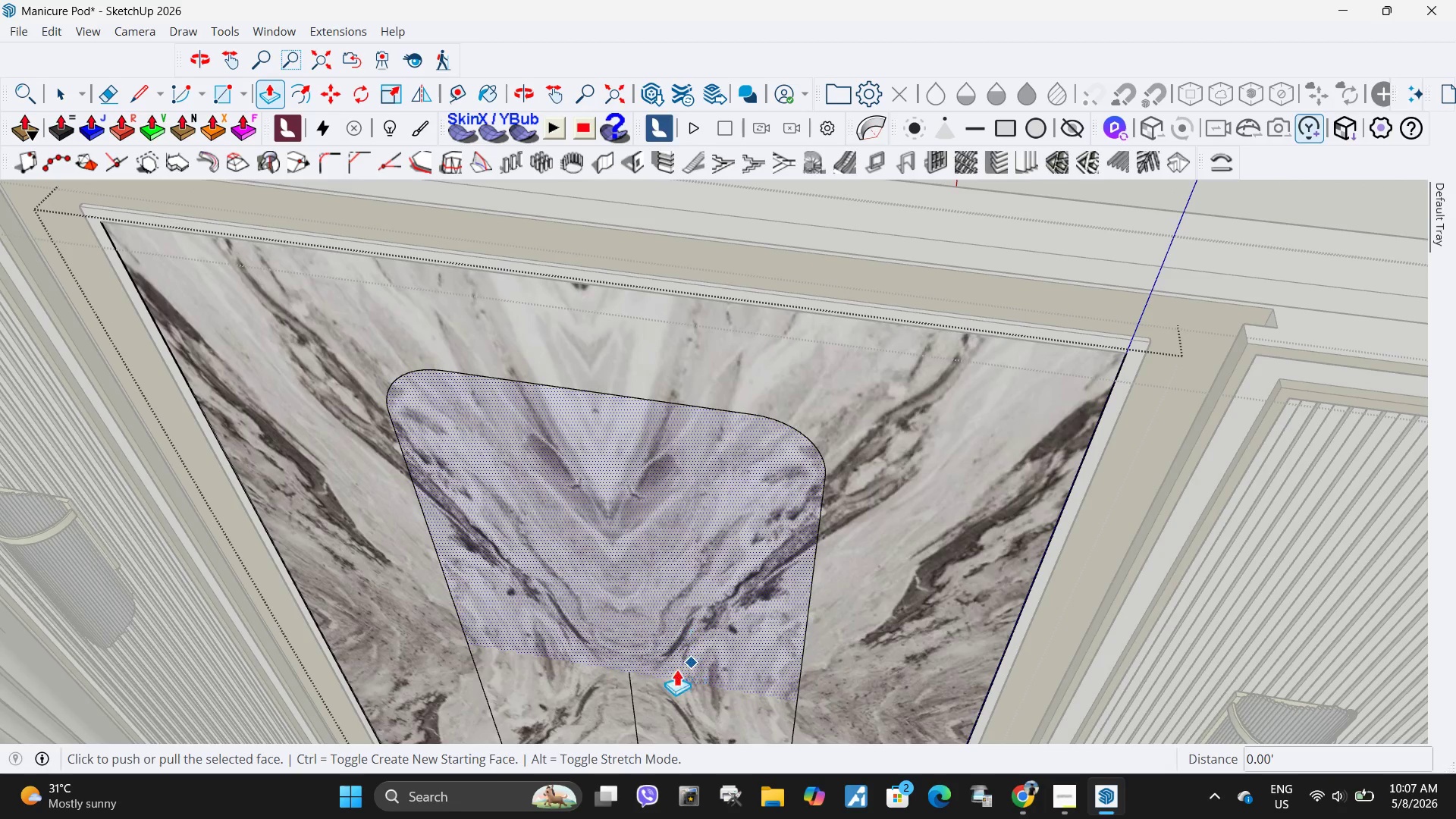 
key(Space)
 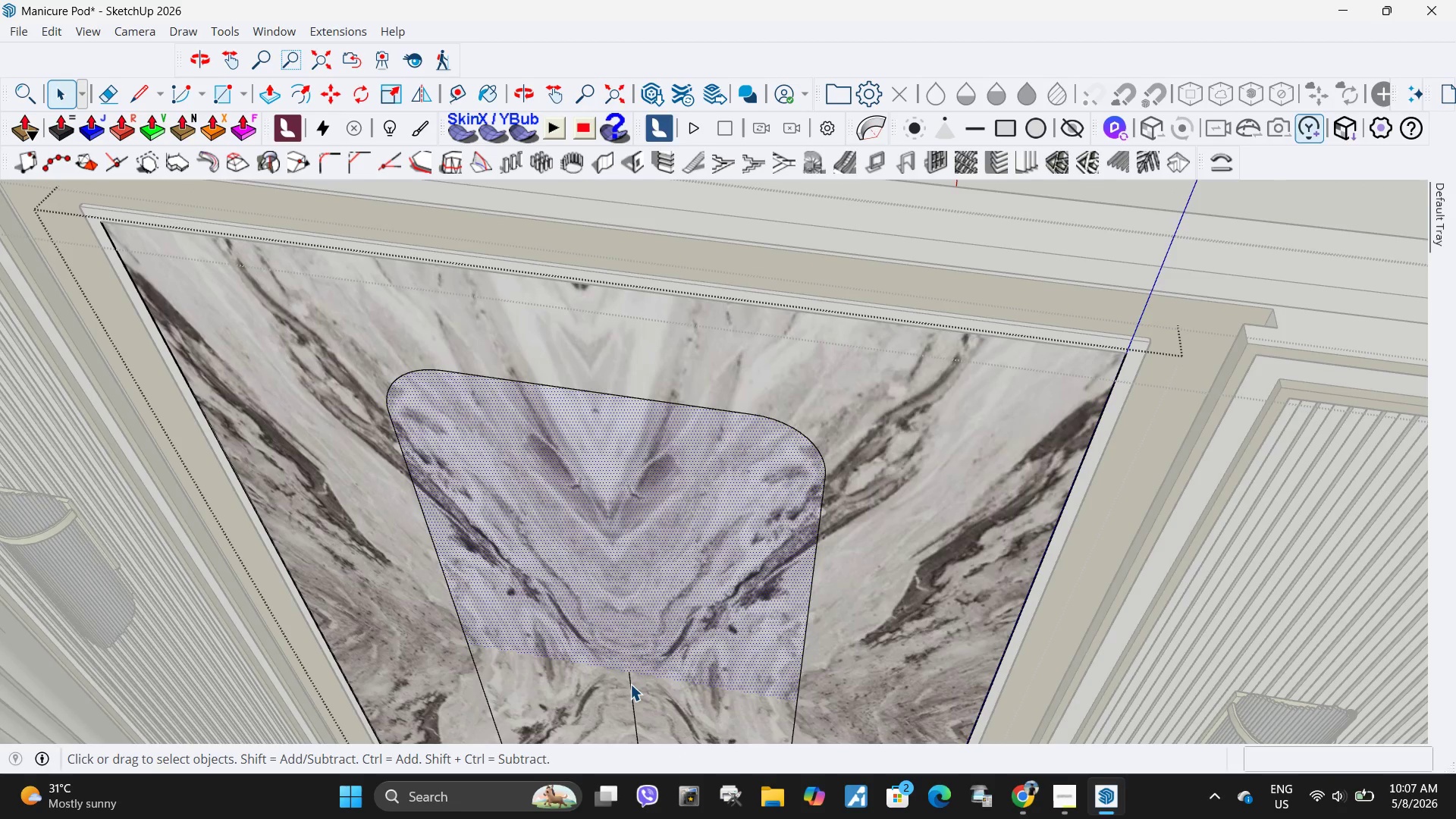 
left_click([630, 684])
 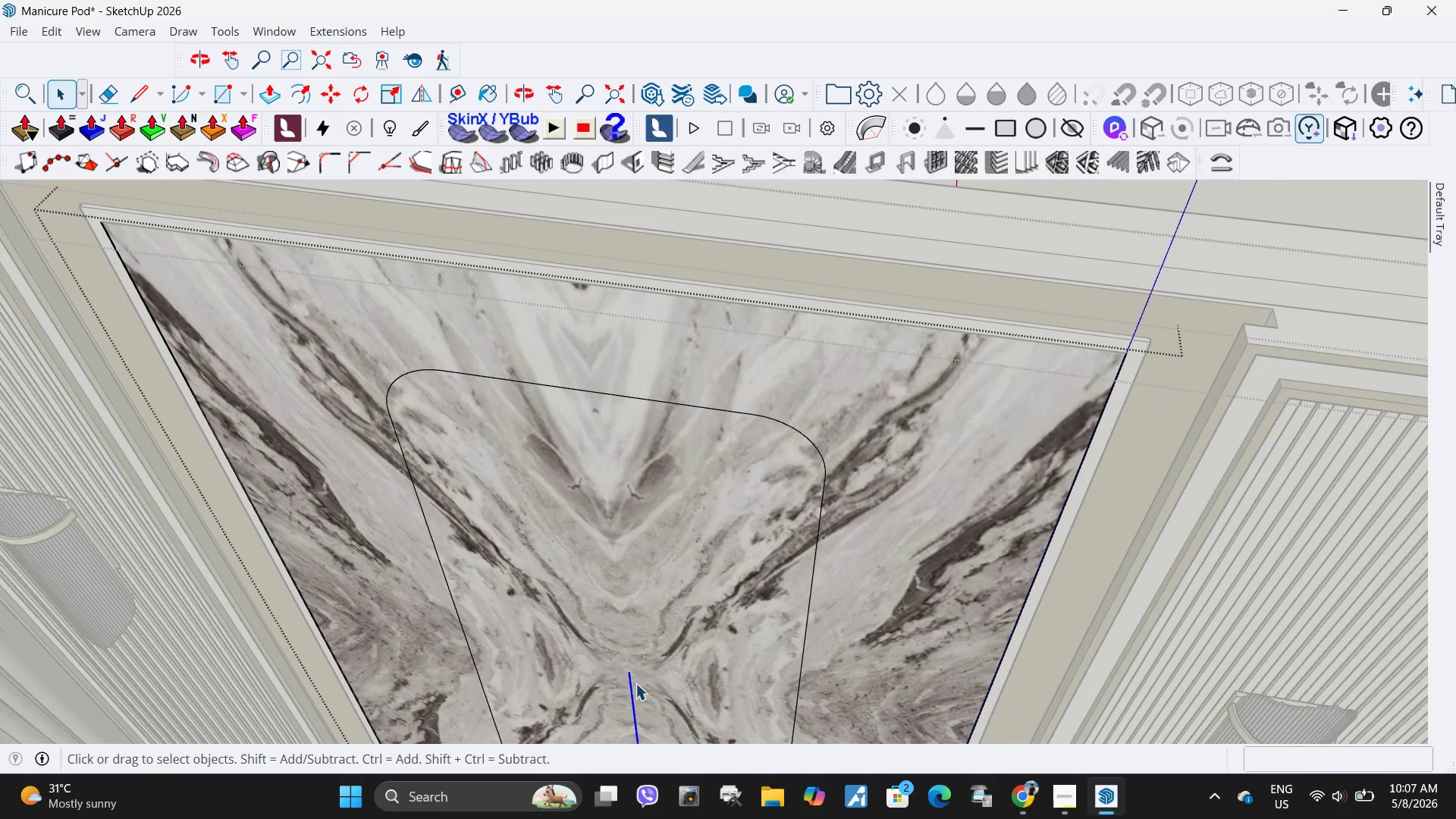 
key(Delete)
 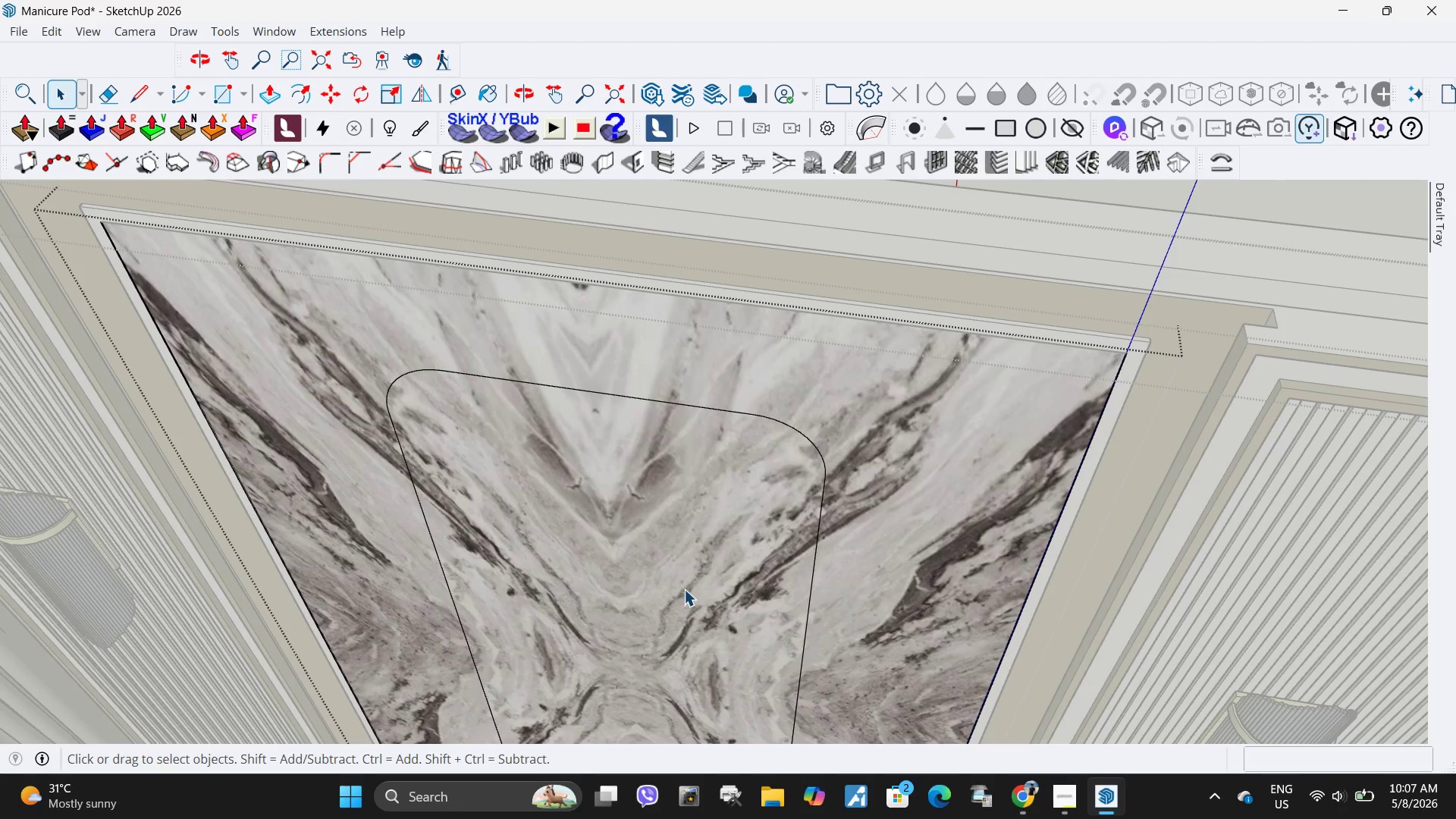 
left_click([684, 589])
 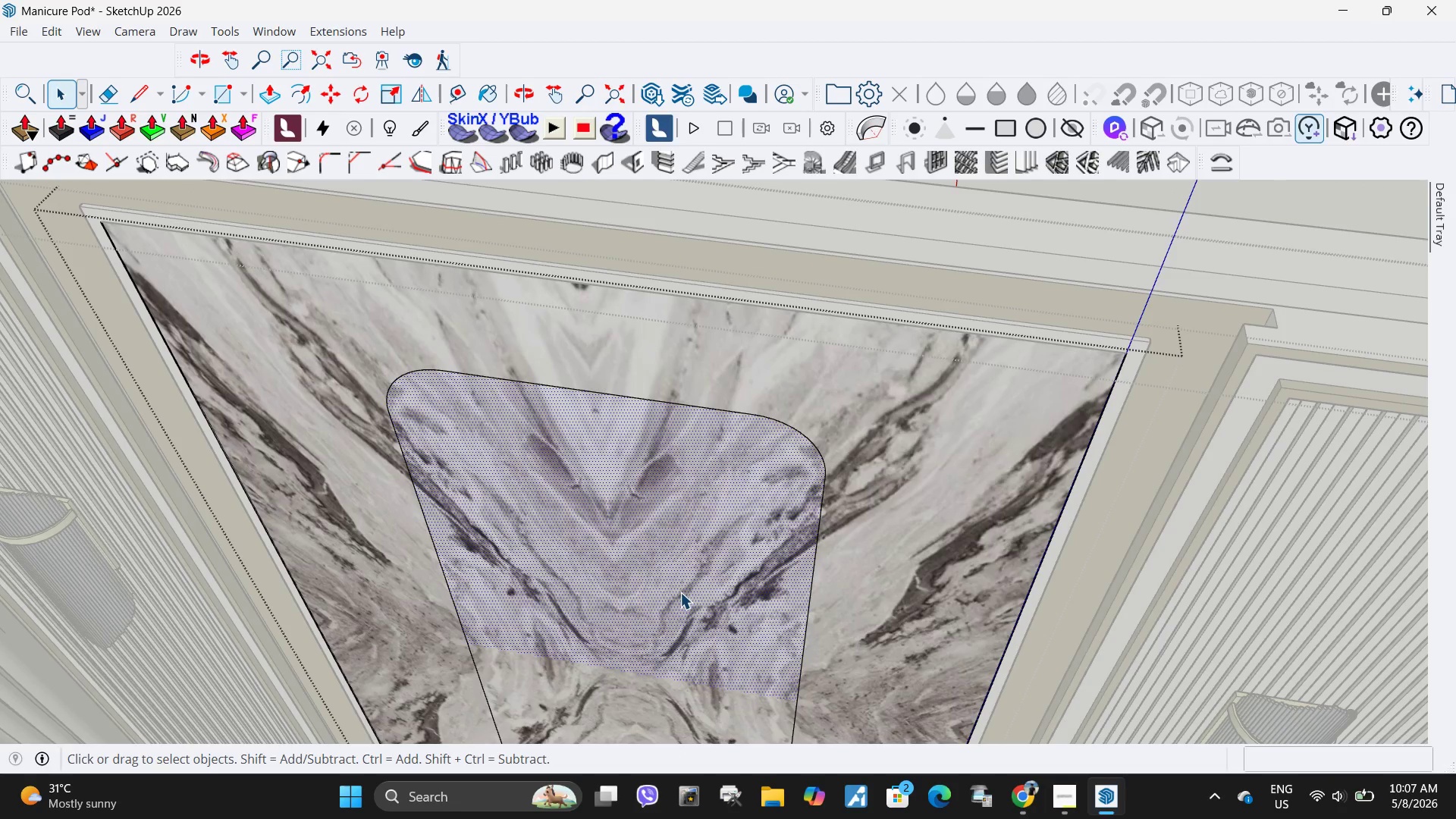 
key(P)
 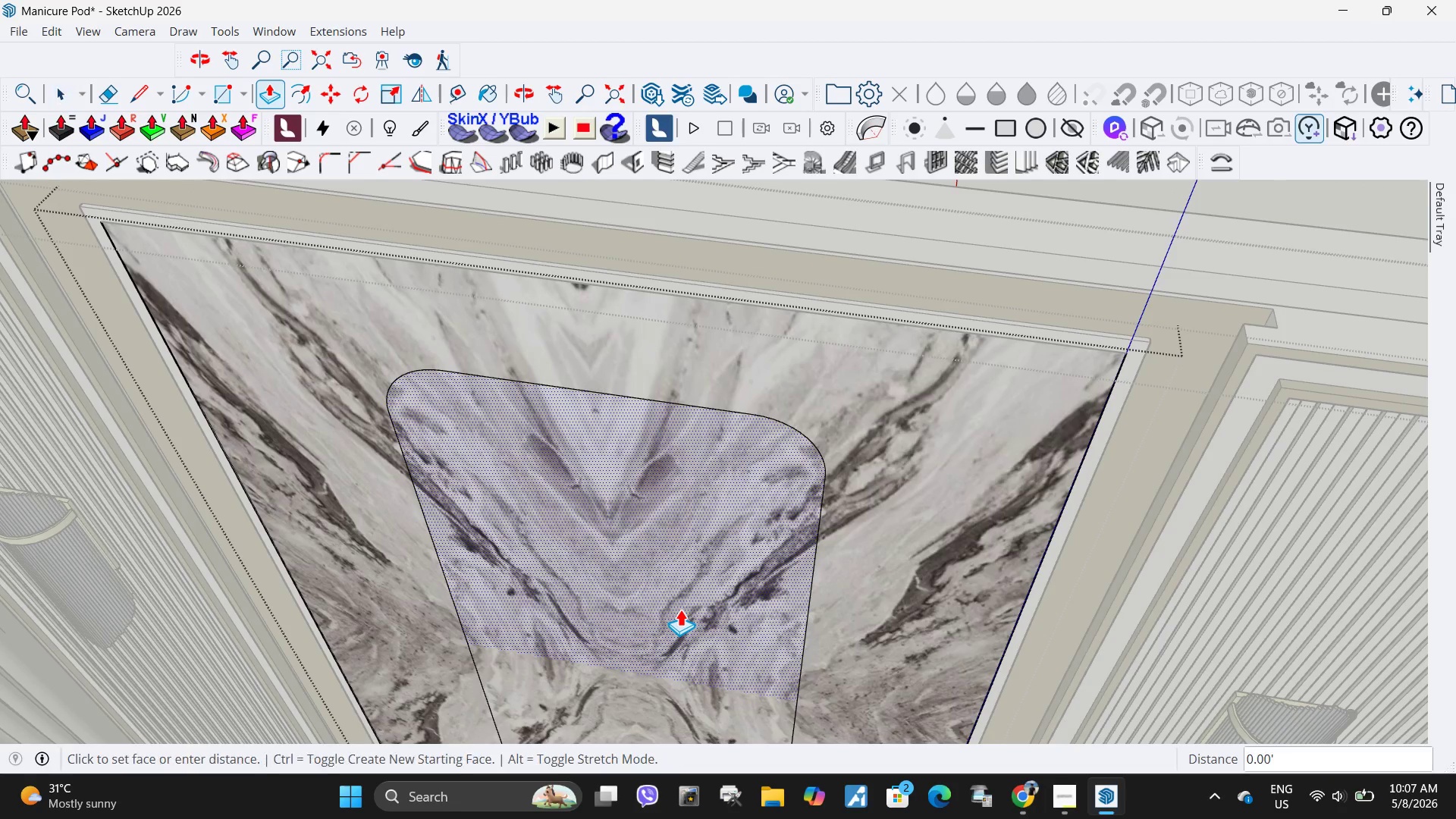 
left_click([680, 609])
 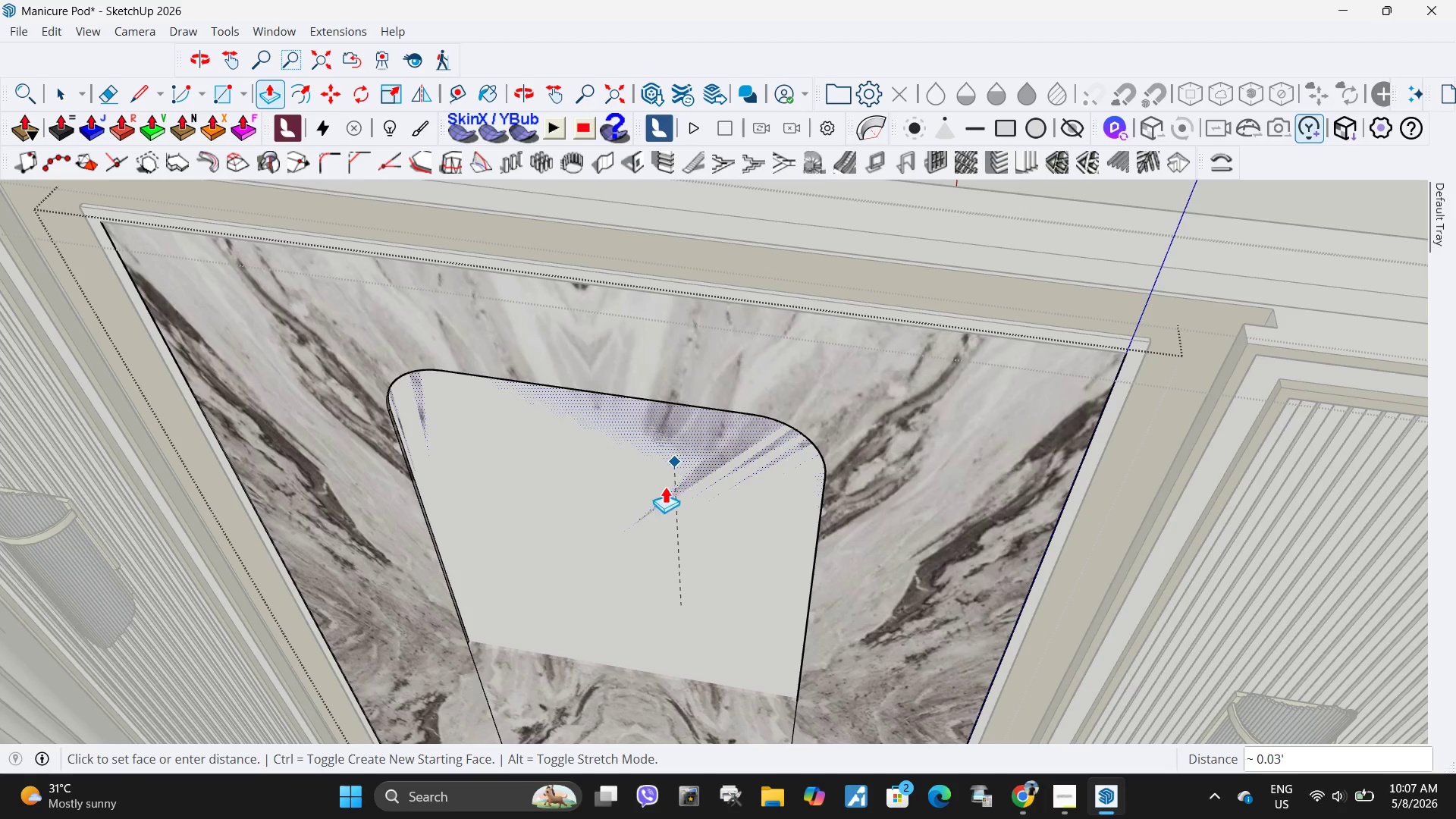 
left_click([664, 491])
 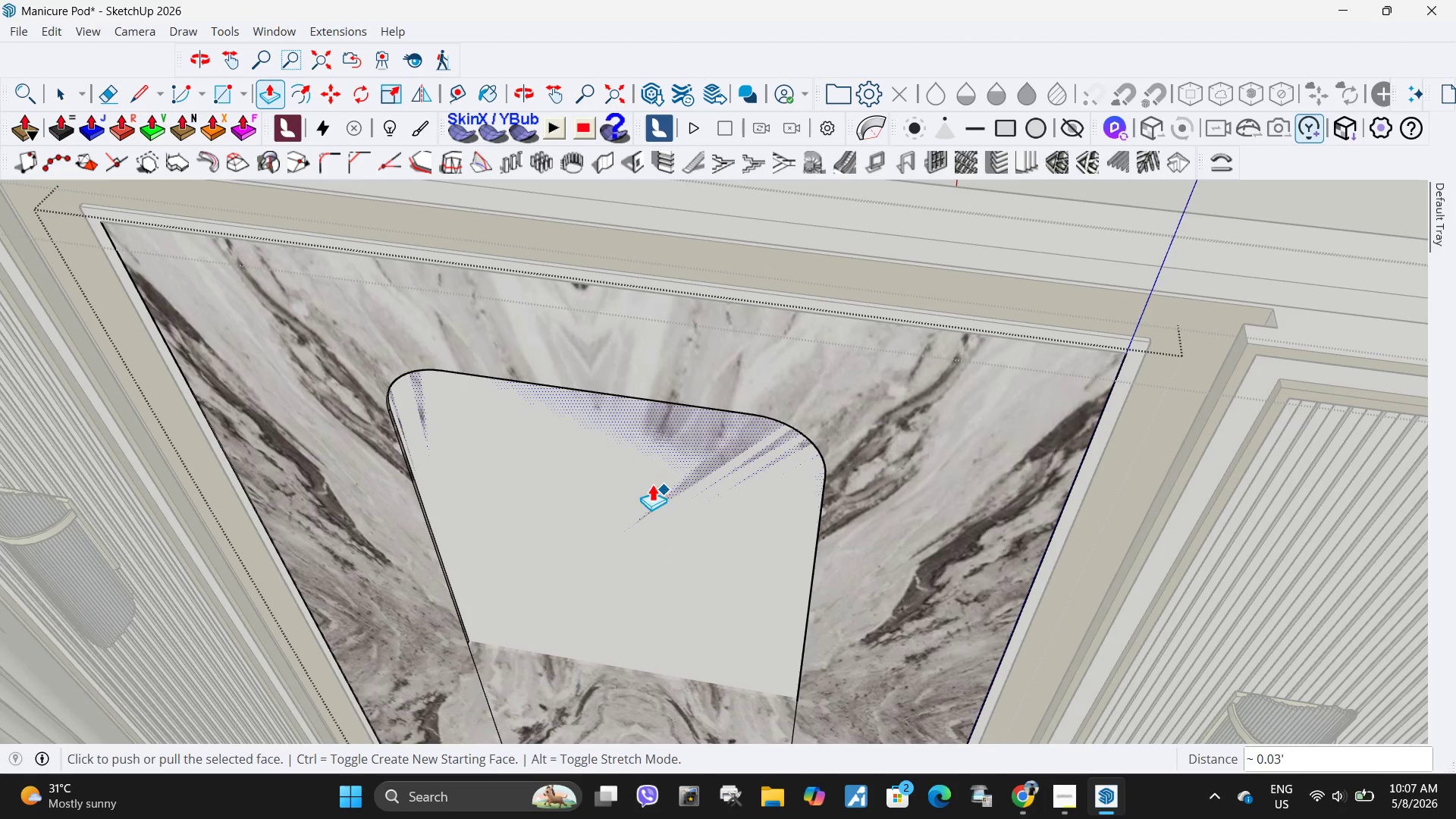 
scroll: coordinate [631, 489], scroll_direction: down, amount: 3.0
 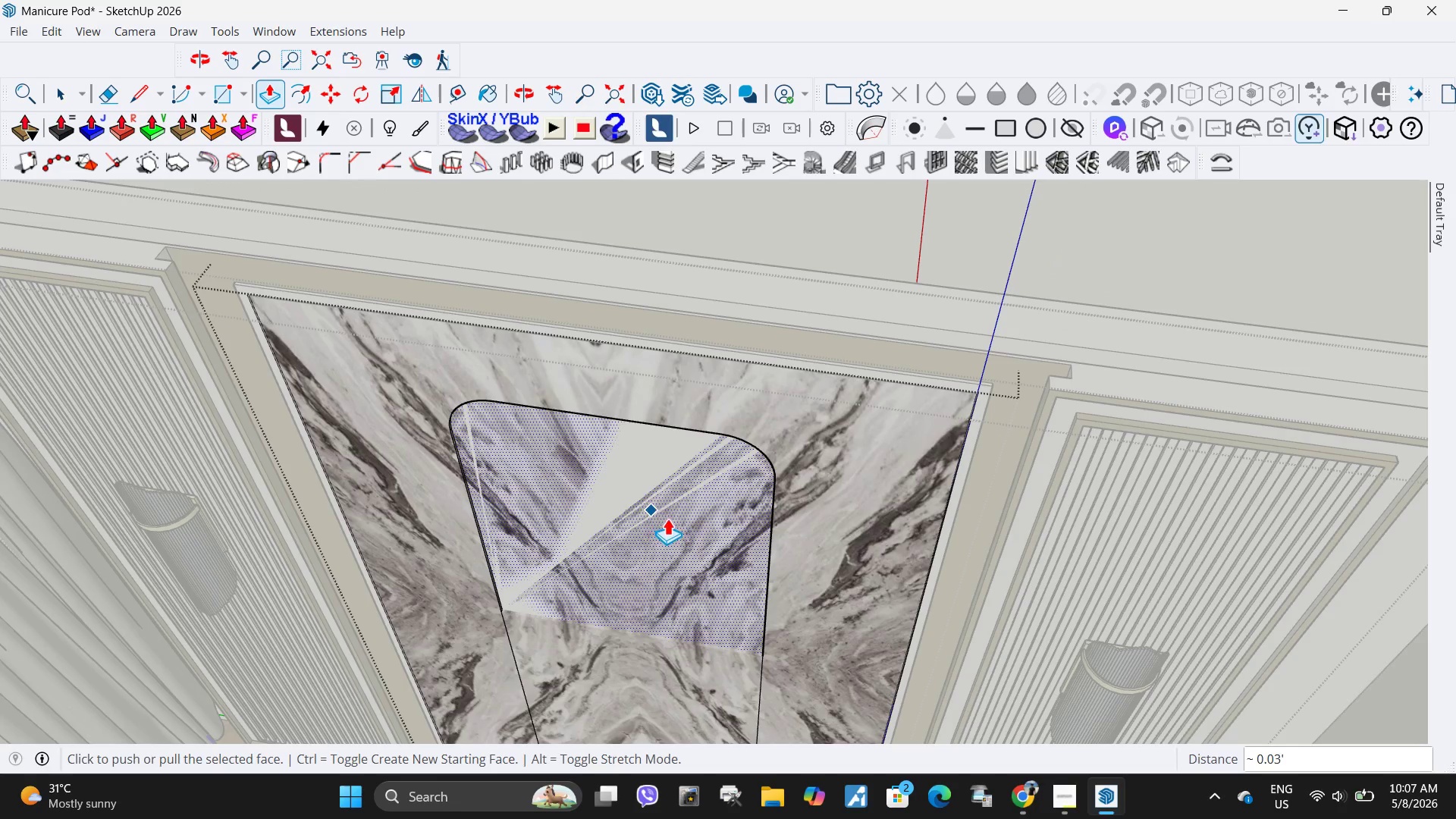 
key(Space)
 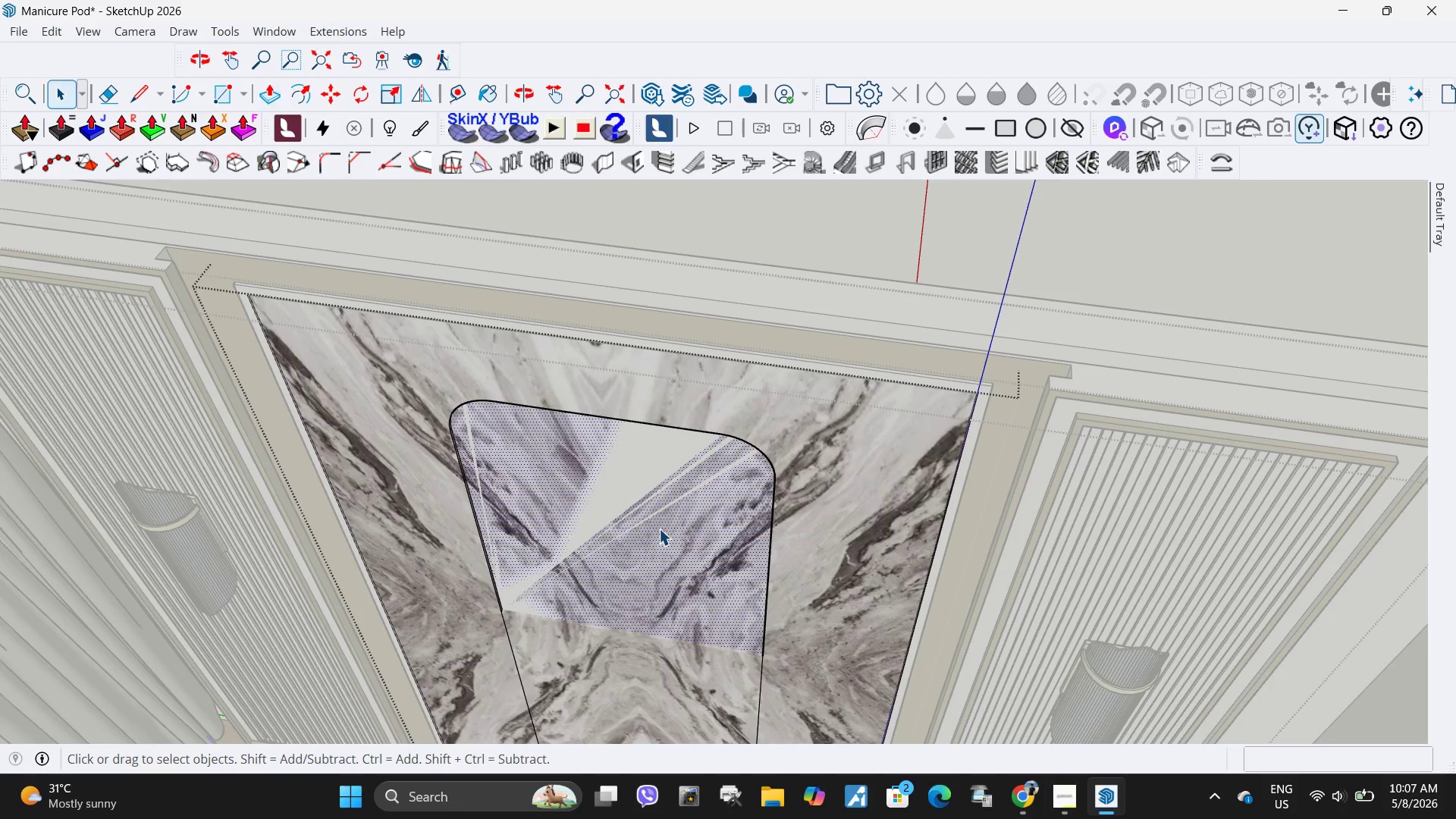 
left_click([659, 529])
 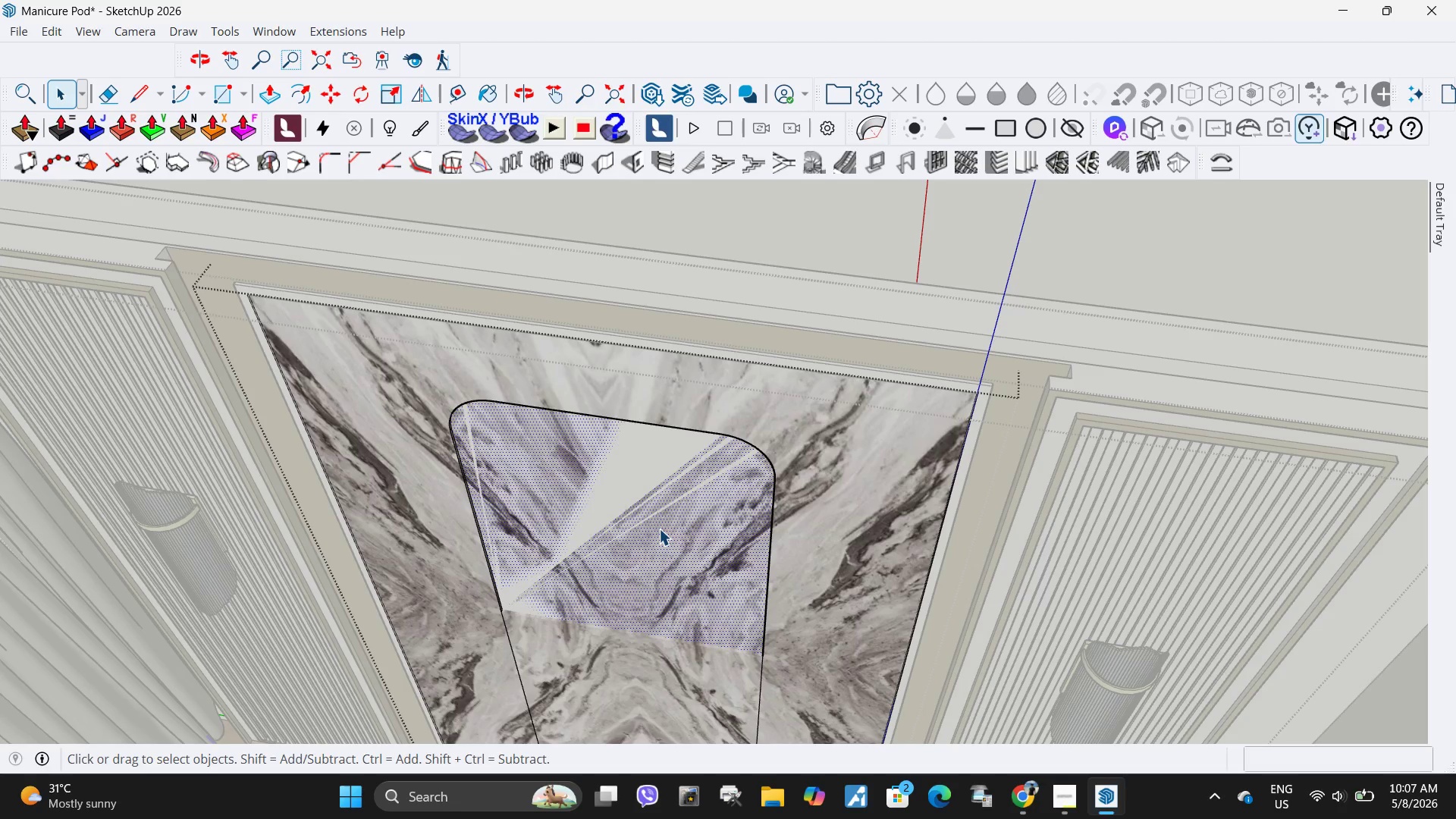 
key(Delete)
 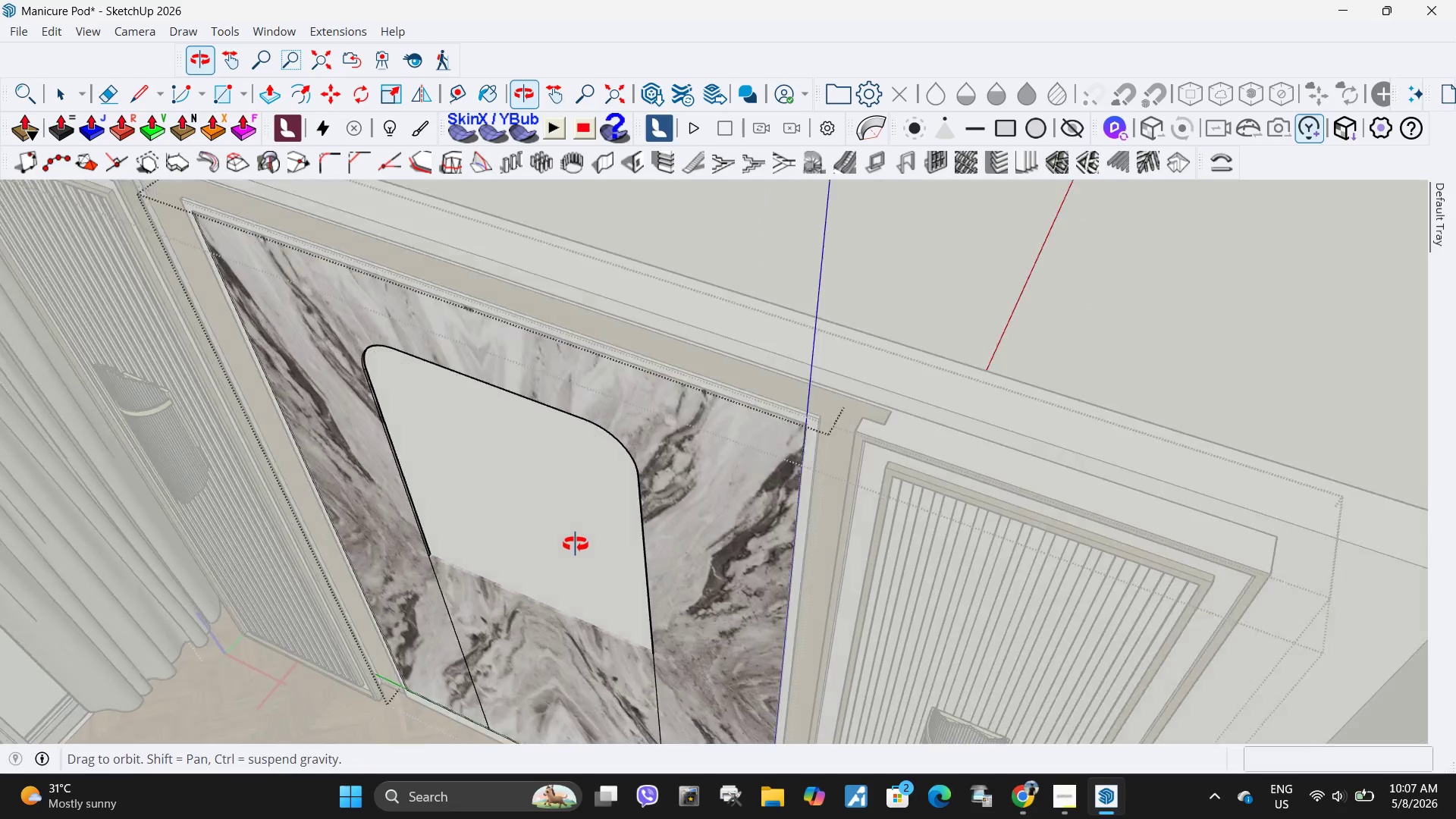 
left_click([507, 626])
 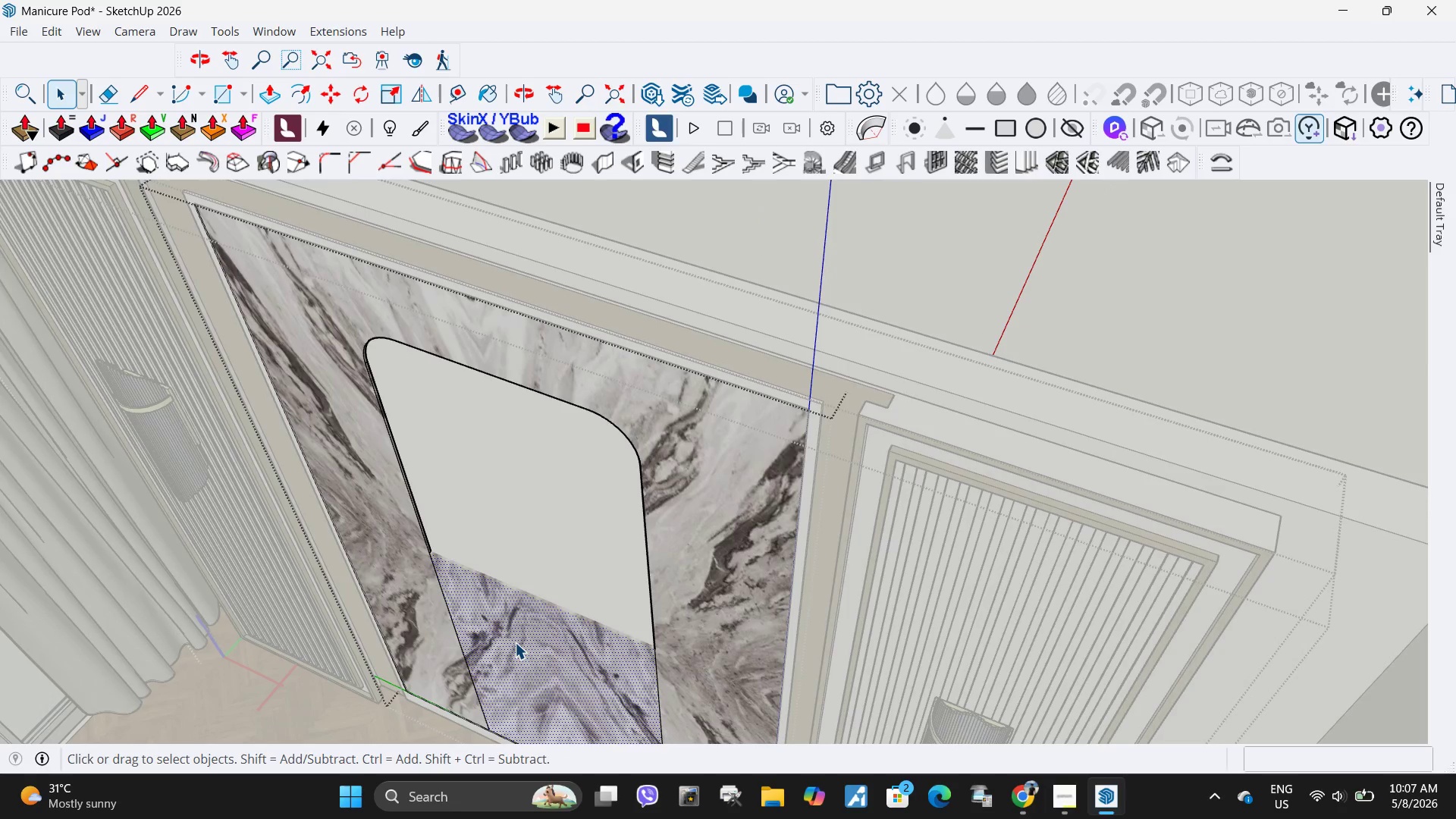 
key(P)
 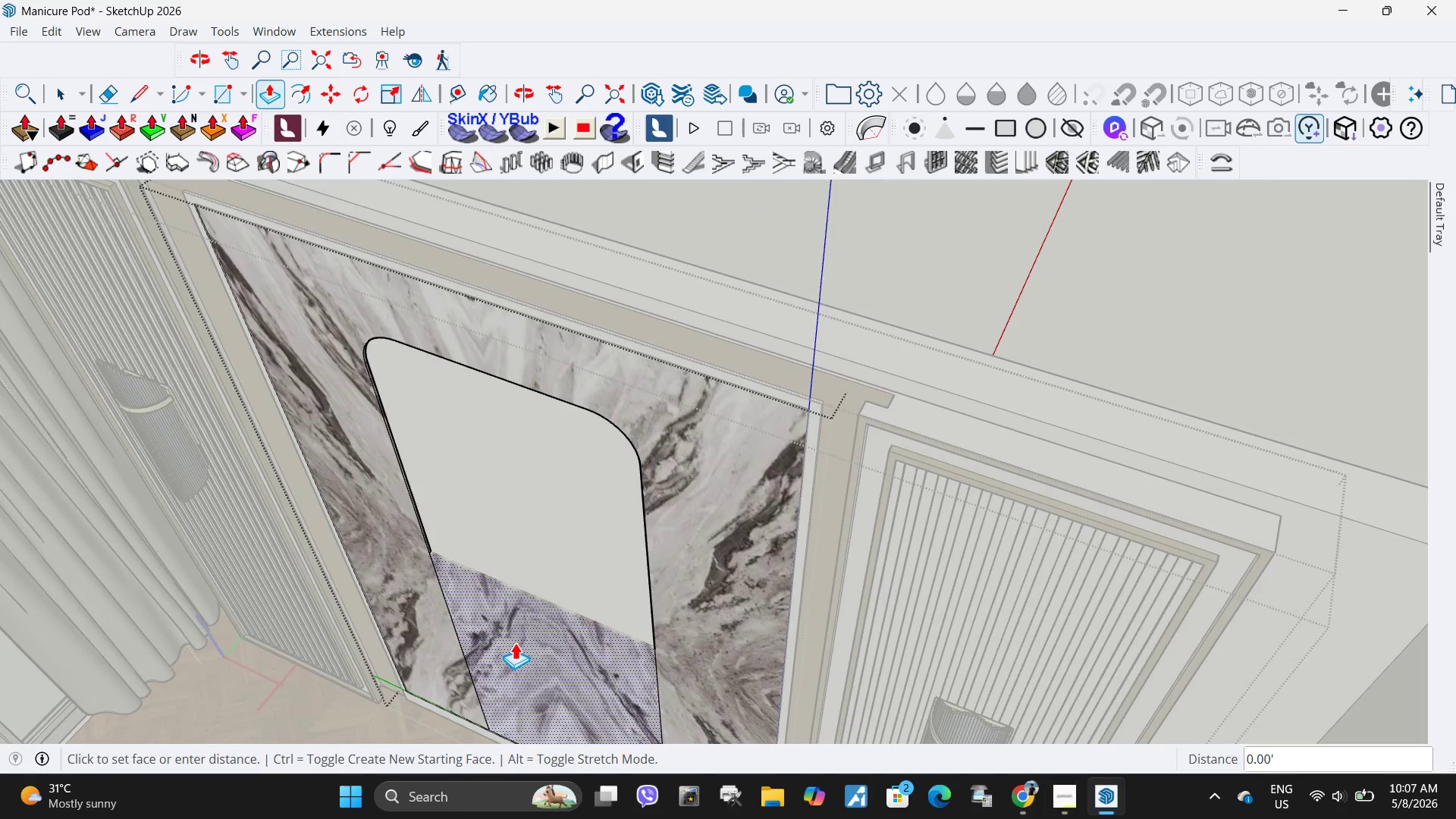 
left_click([515, 642])
 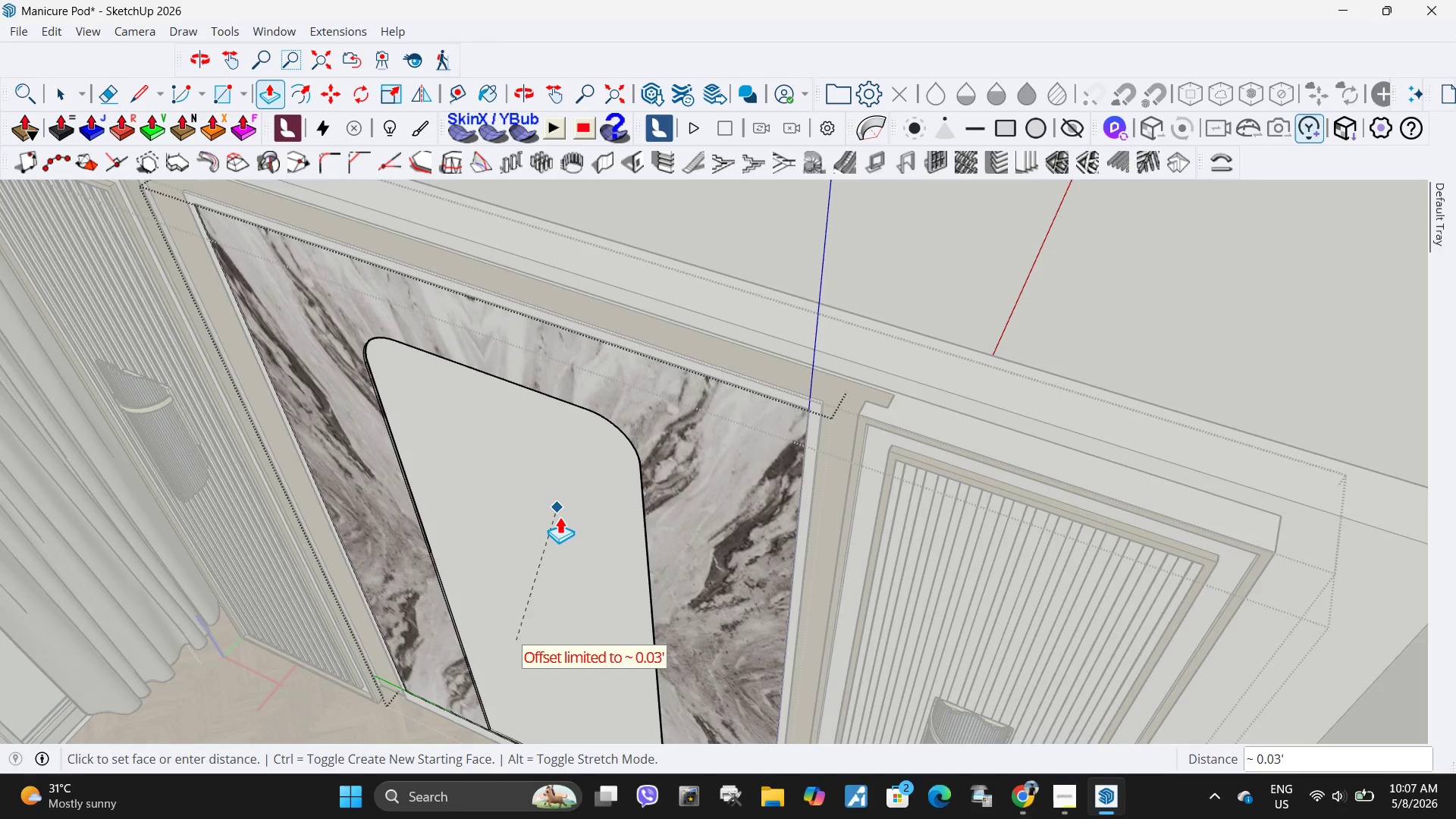 
left_click([560, 525])
 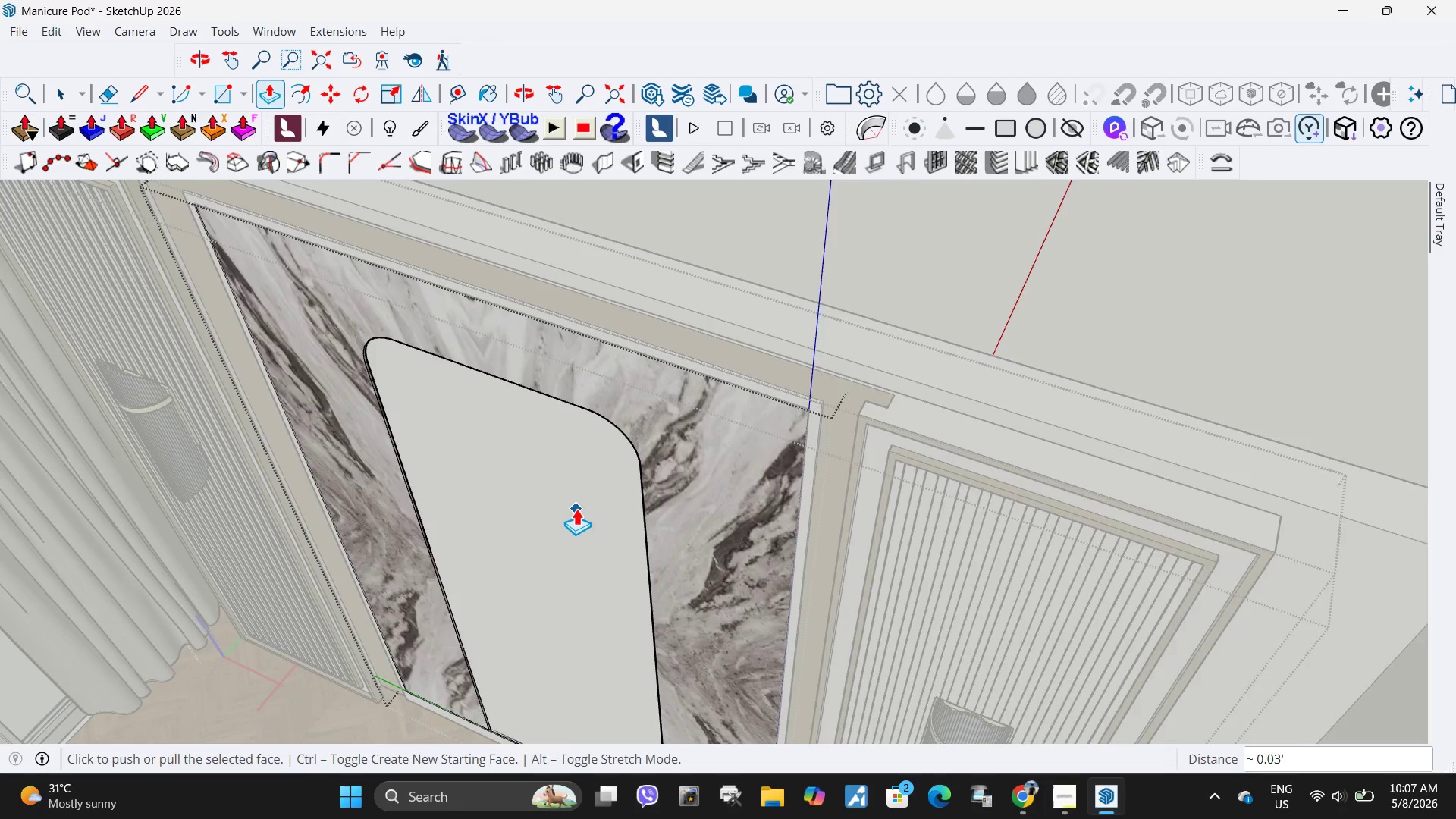 
scroll: coordinate [576, 508], scroll_direction: down, amount: 6.0
 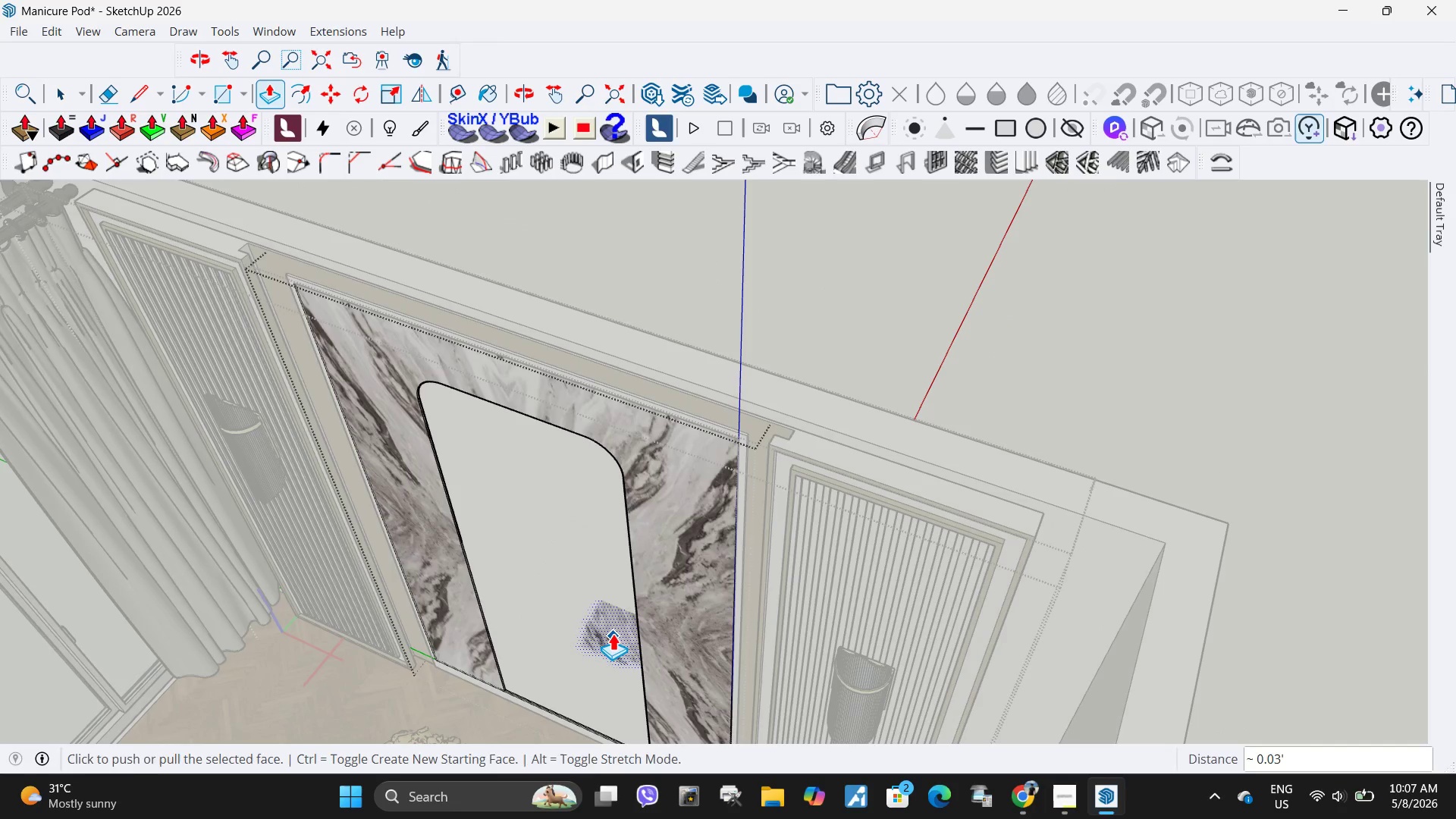 
key(Space)
 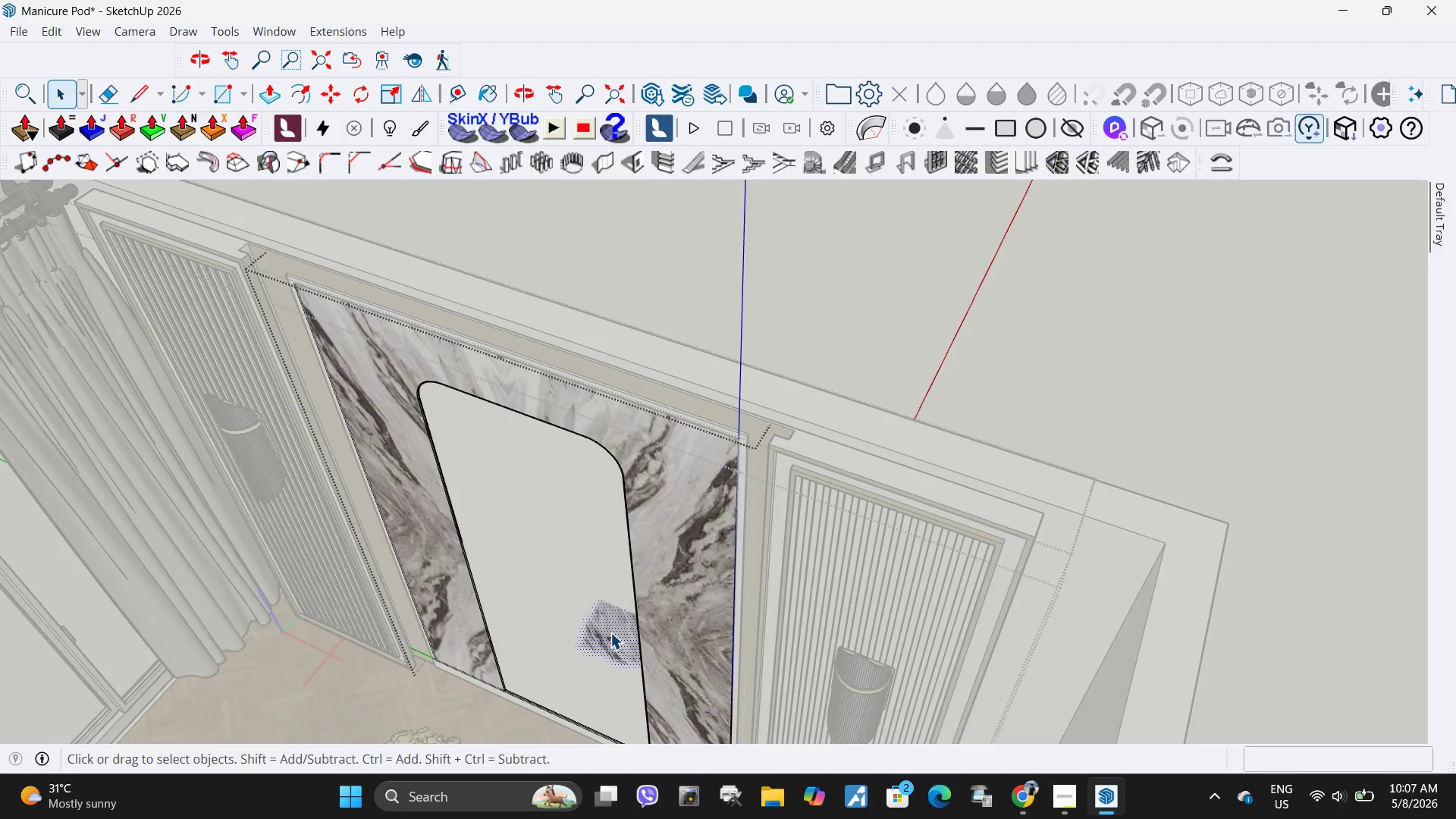 
left_click([610, 632])
 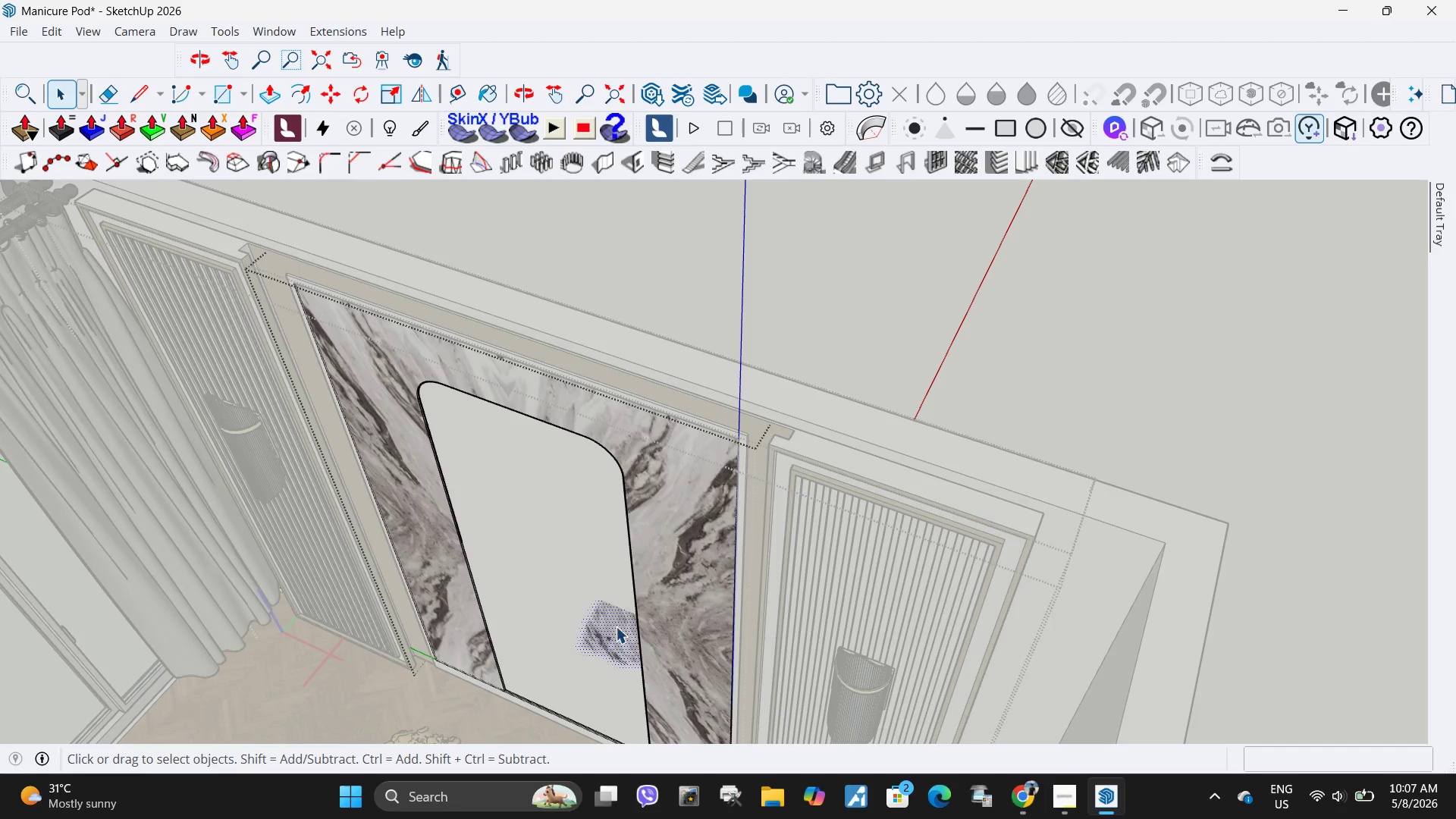 
key(Delete)
 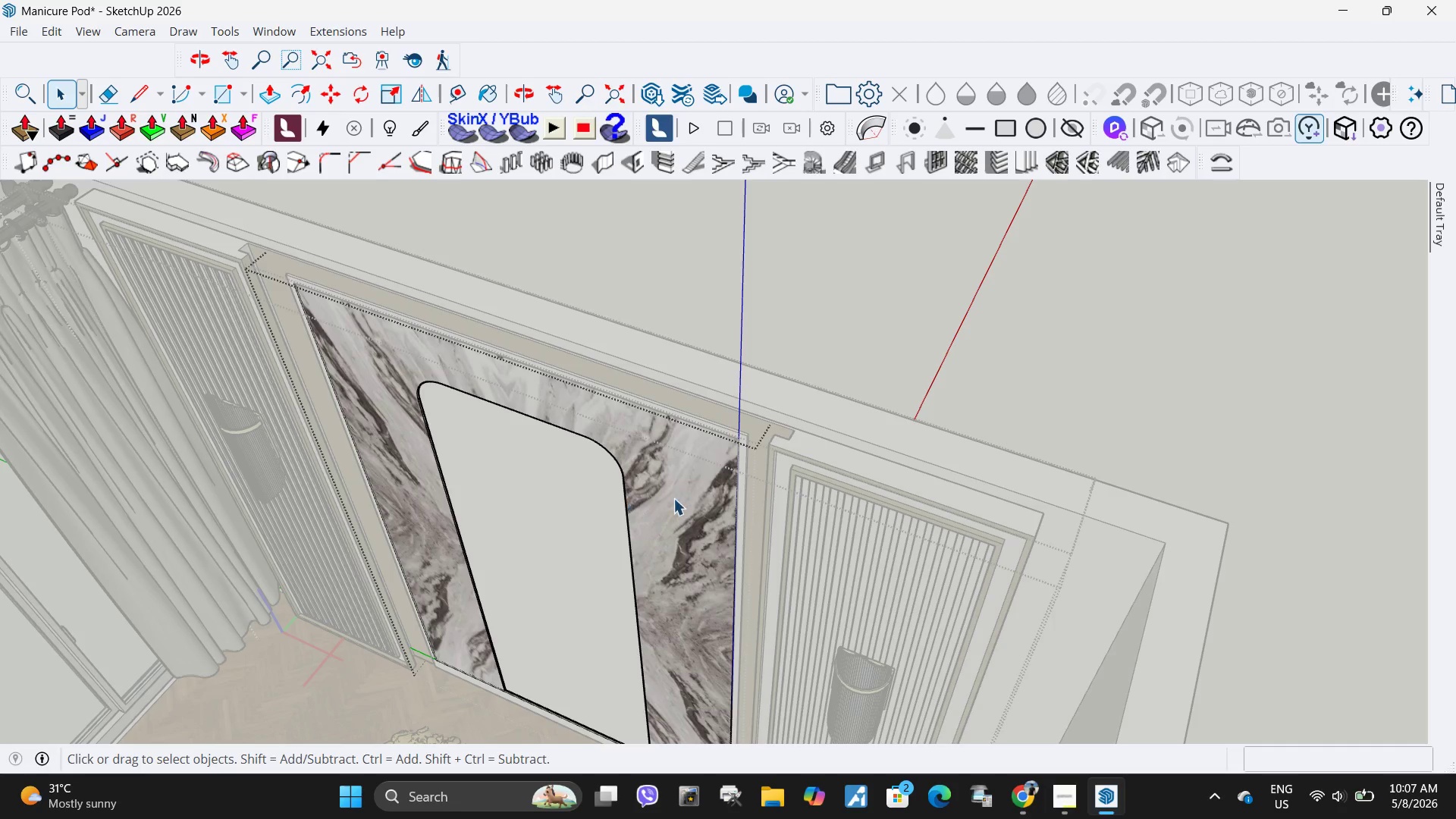 
key(Escape)
 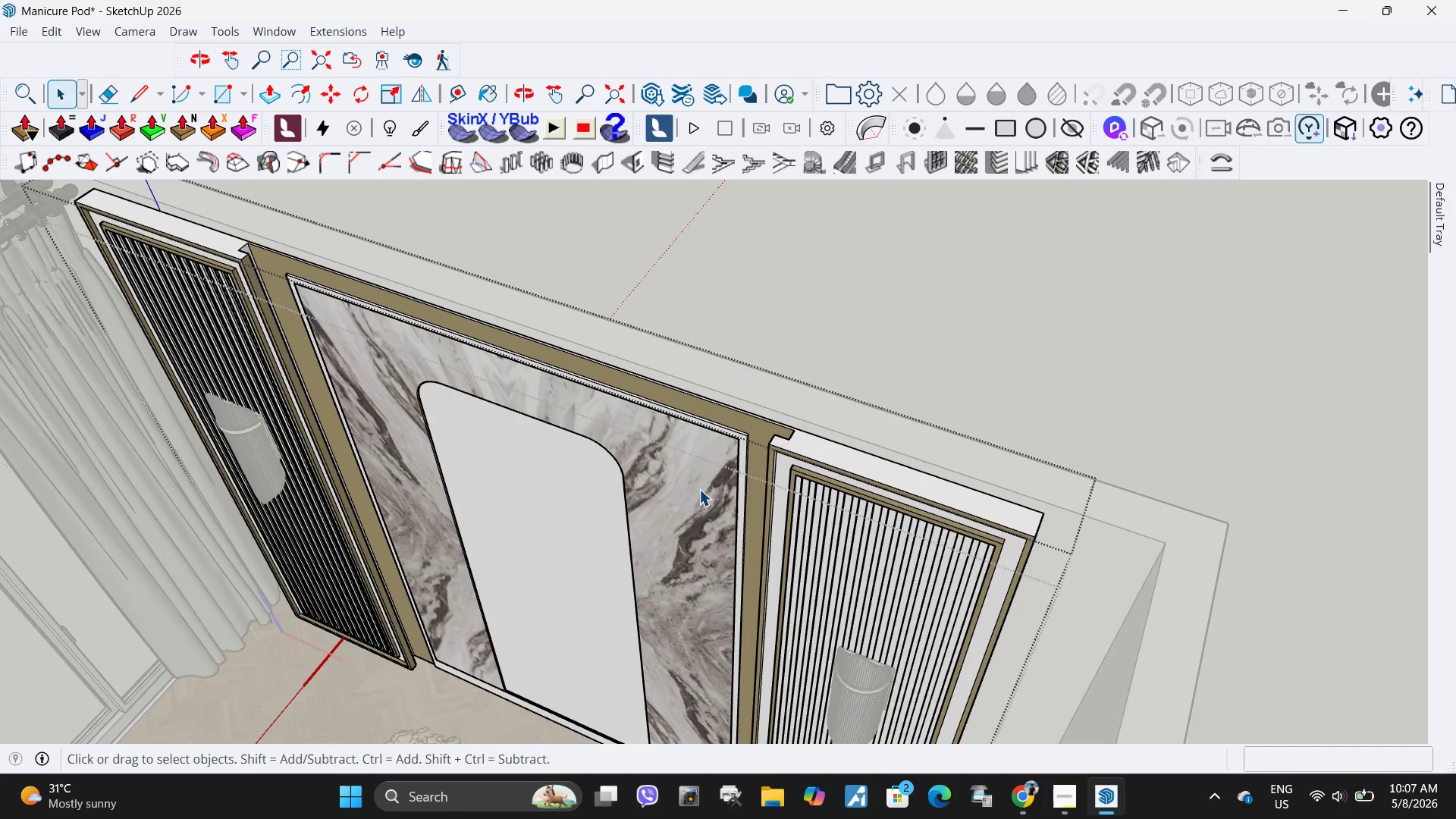 
key(Escape)
 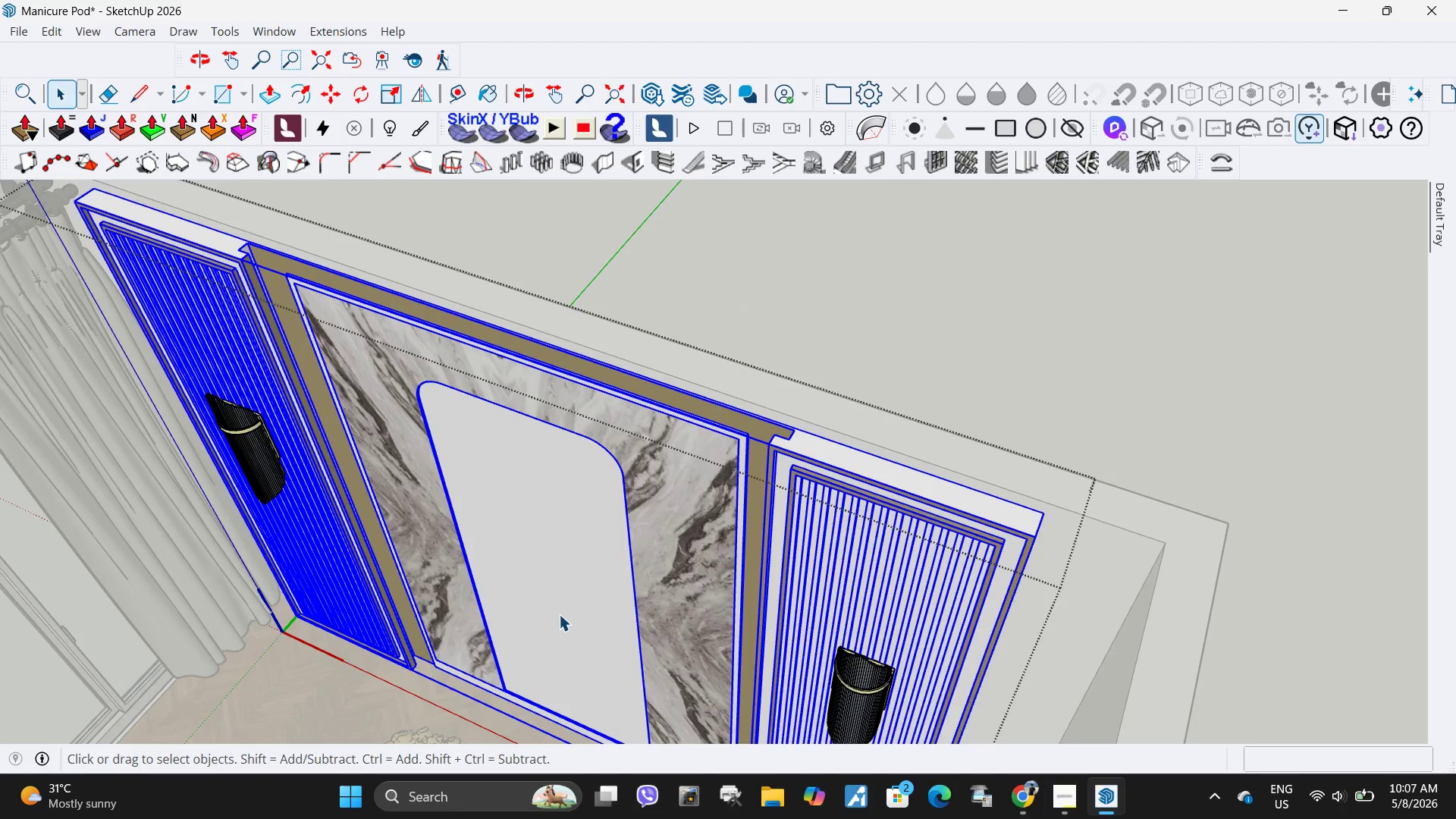 
double_click([559, 614])
 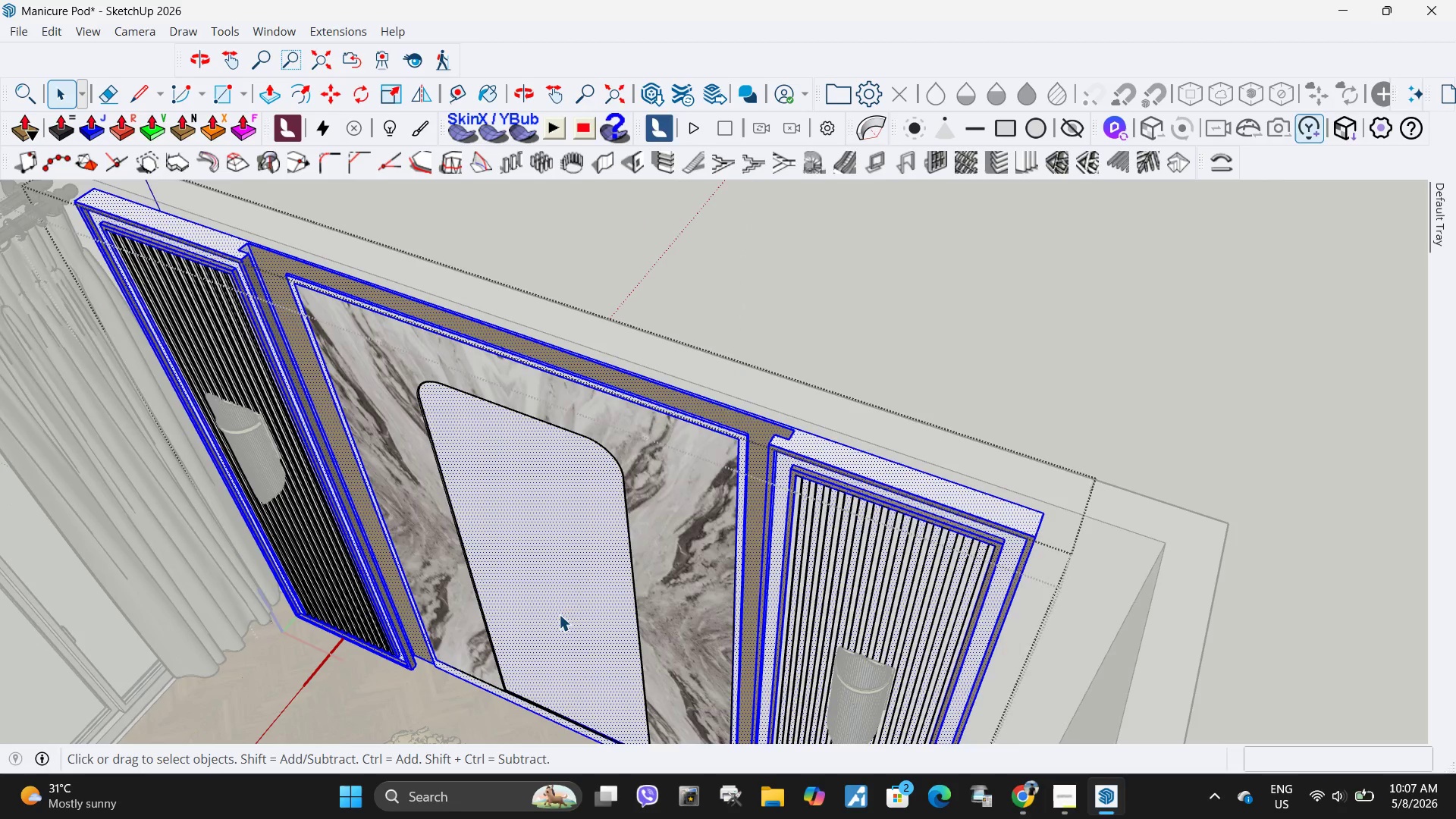 
triple_click([559, 614])
 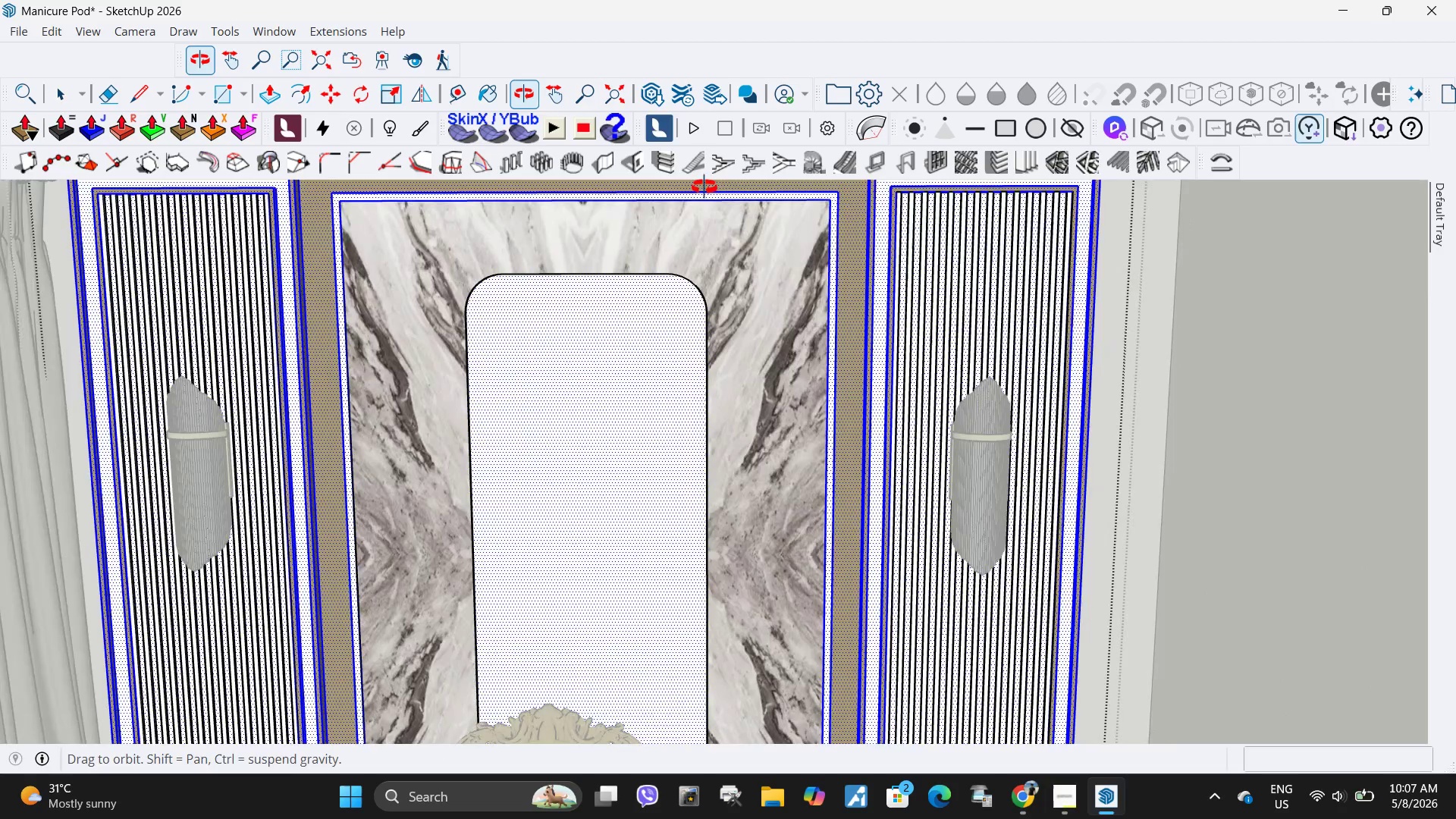 
scroll: coordinate [580, 260], scroll_direction: up, amount: 4.0
 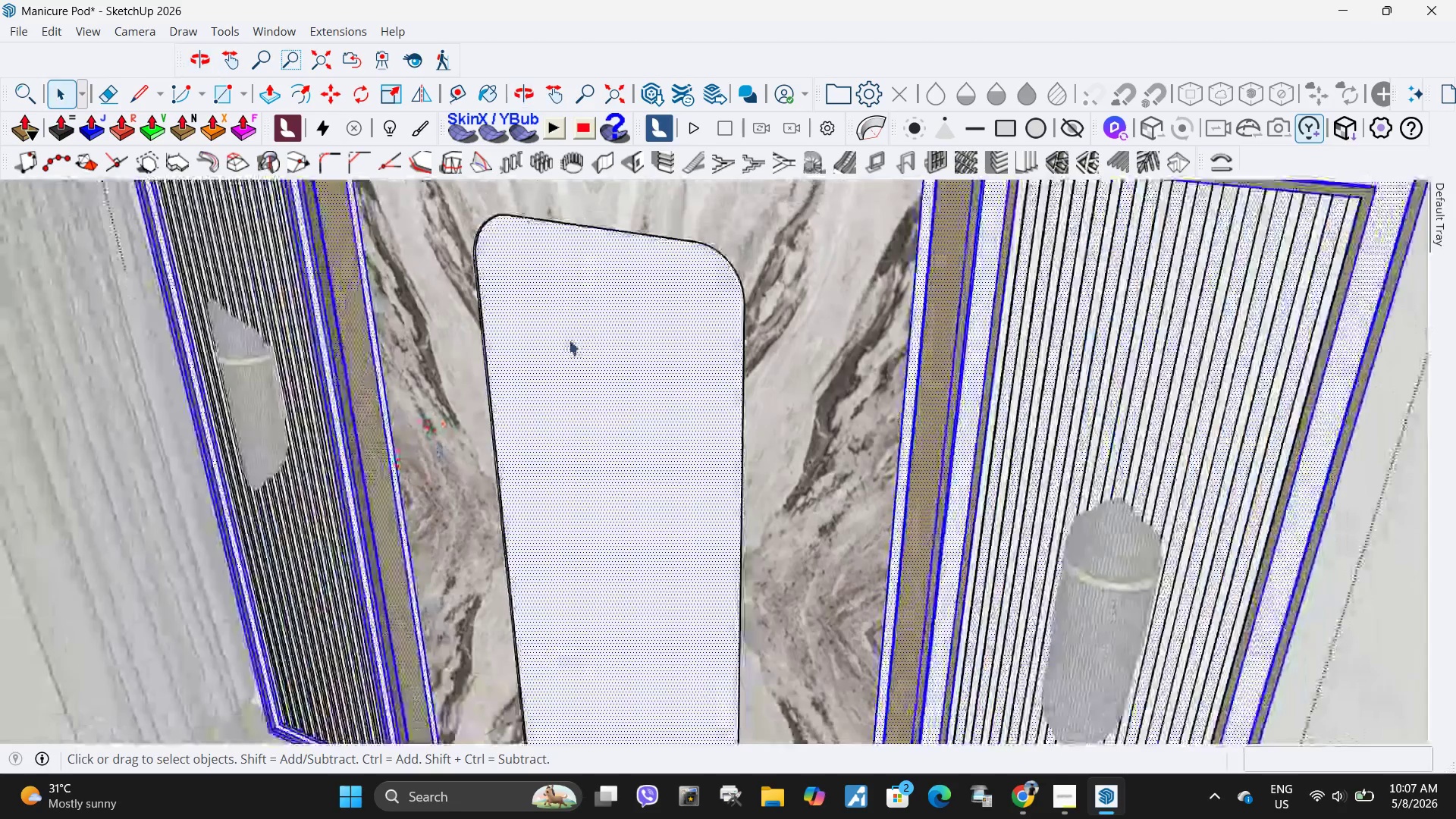 
left_click([582, 340])
 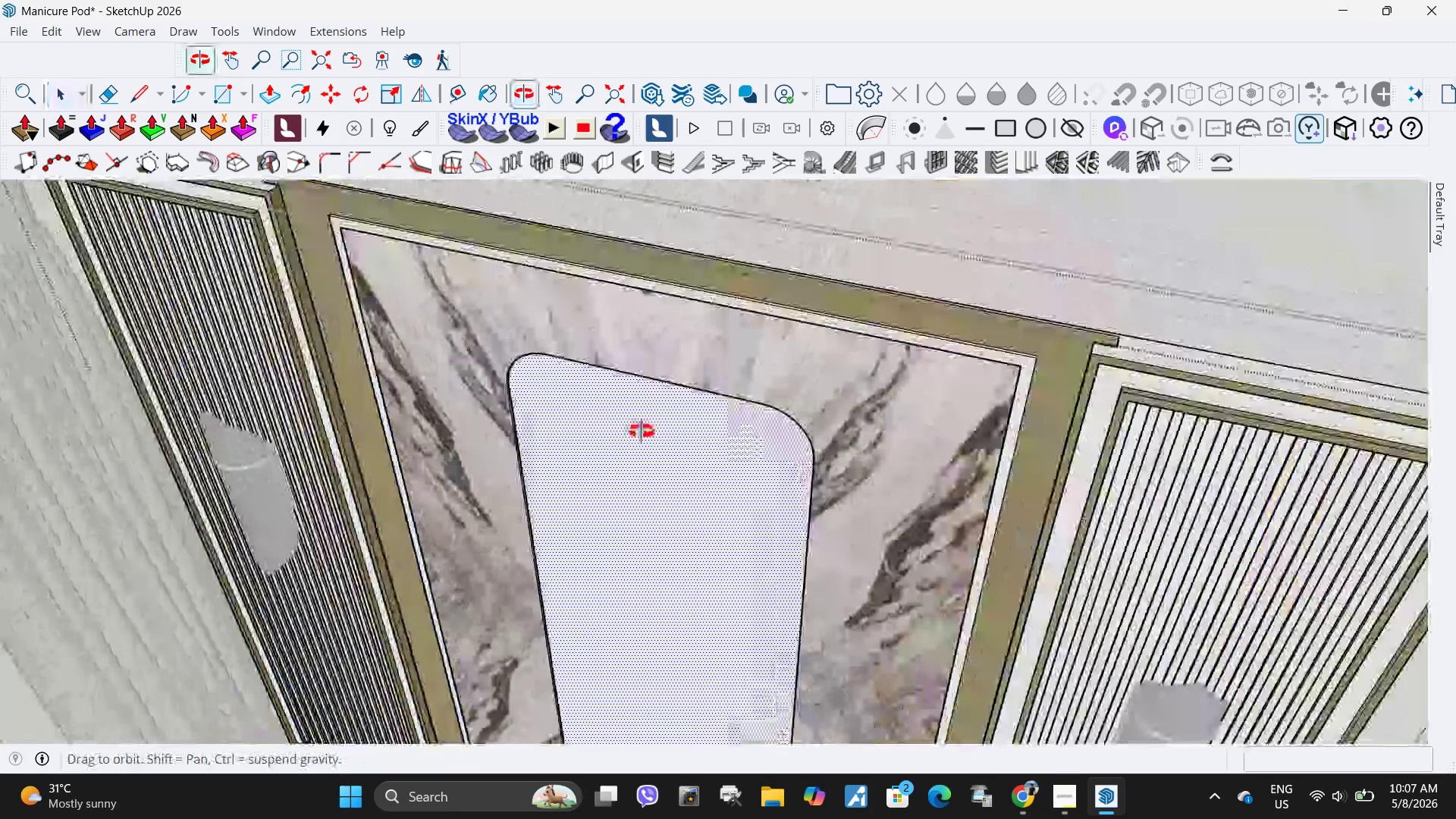 
scroll: coordinate [620, 387], scroll_direction: down, amount: 2.0
 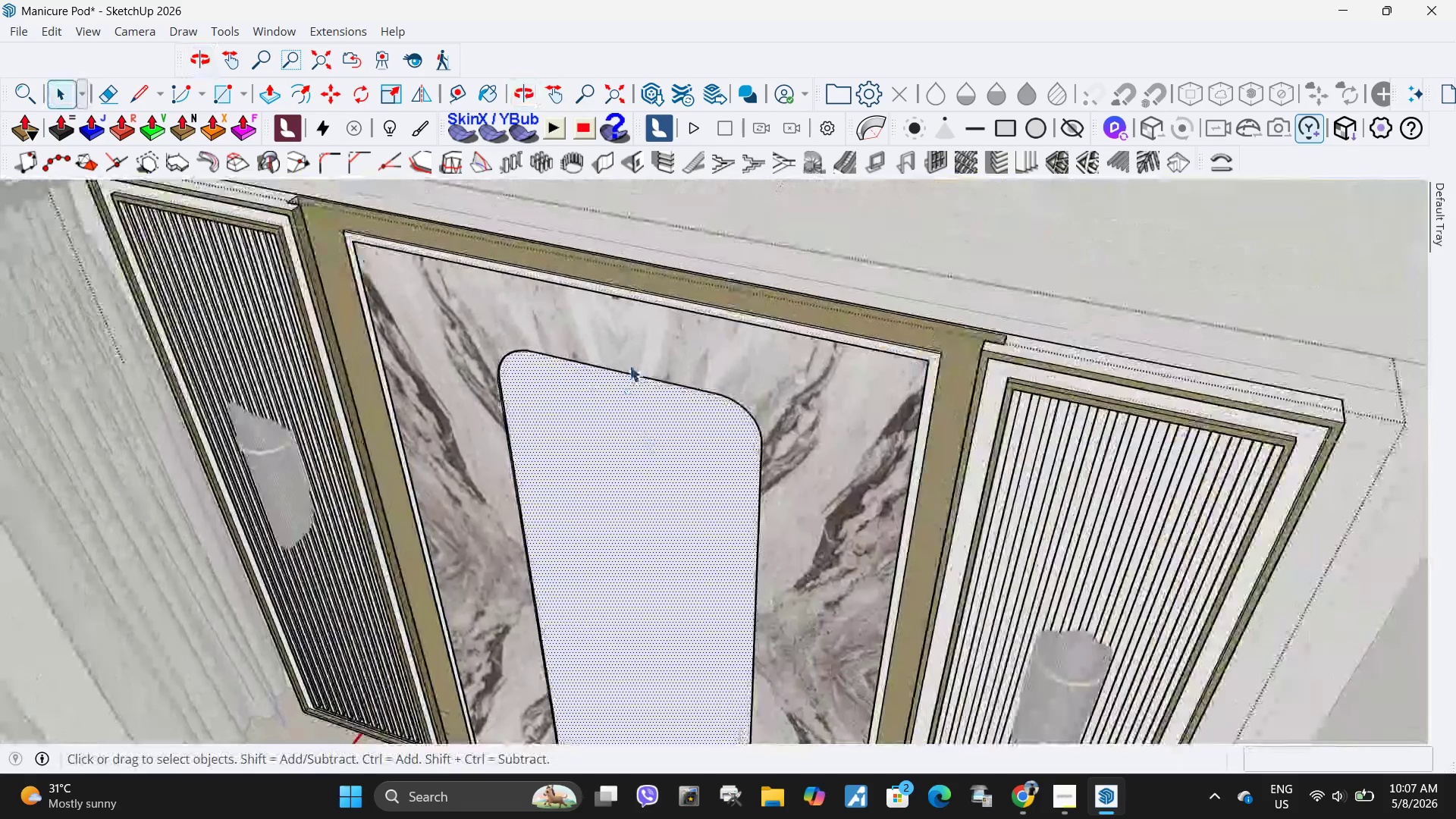 
key(Escape)
 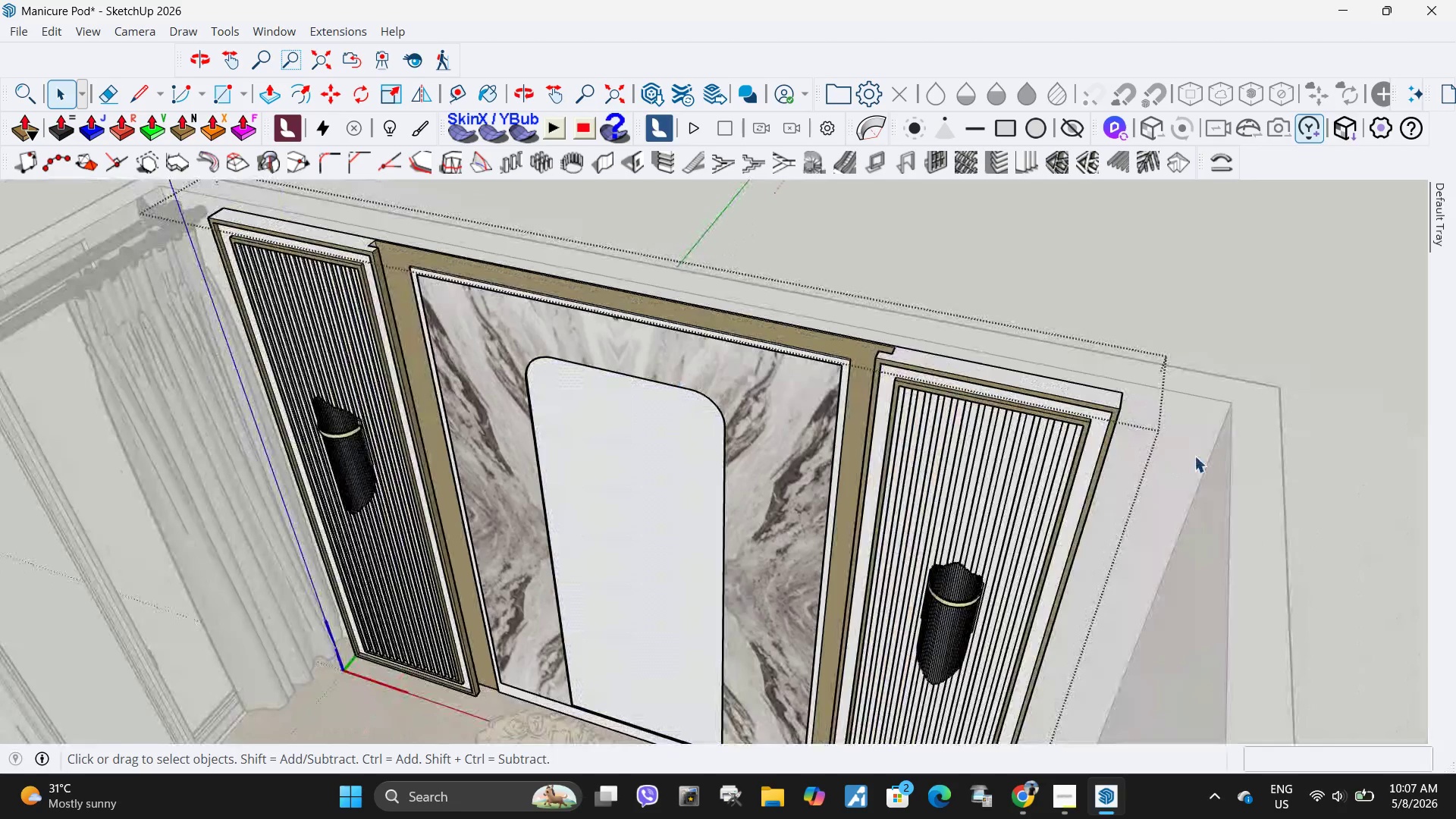 
scroll: coordinate [610, 380], scroll_direction: down, amount: 5.0
 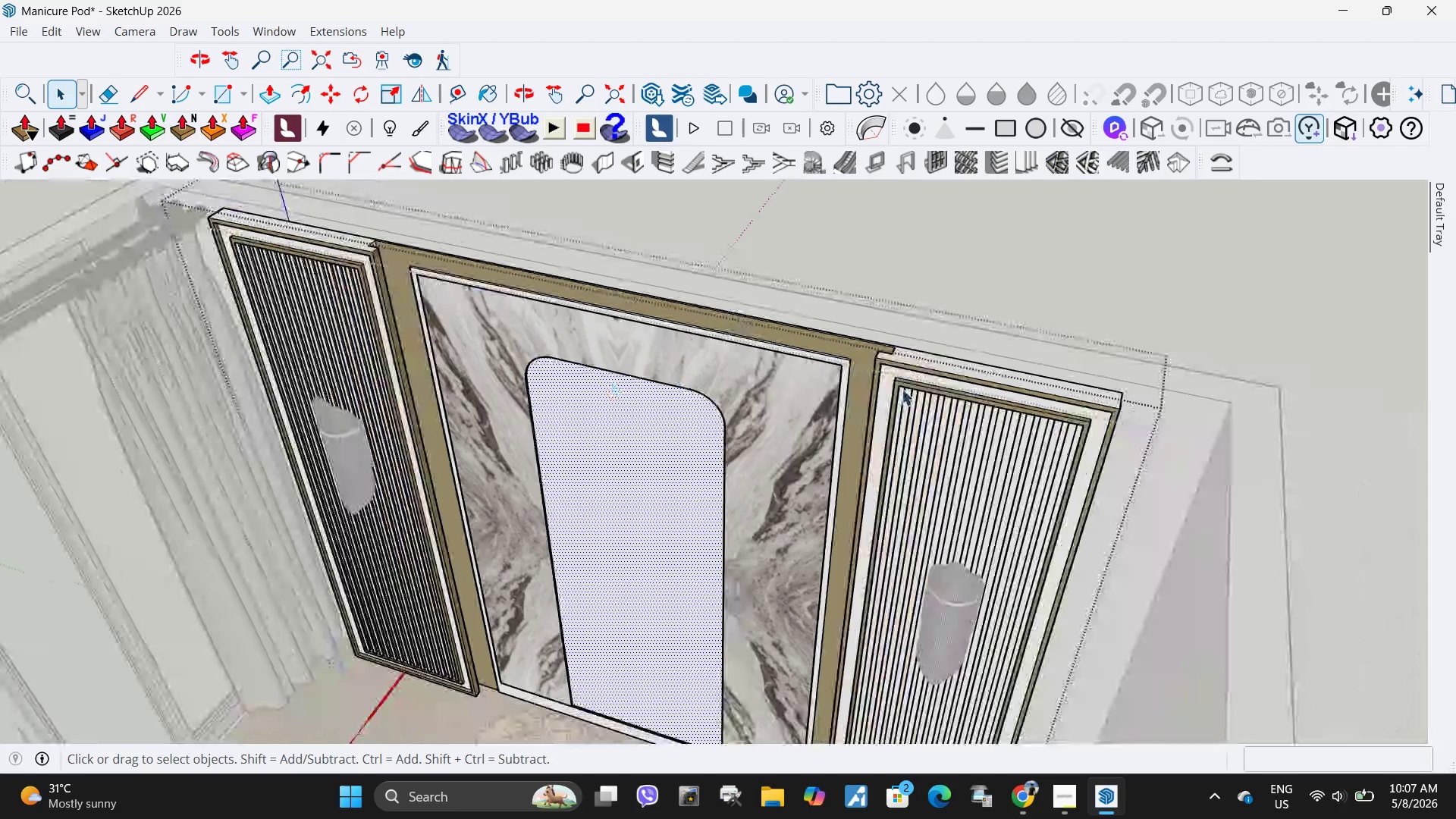 
key(Escape)
 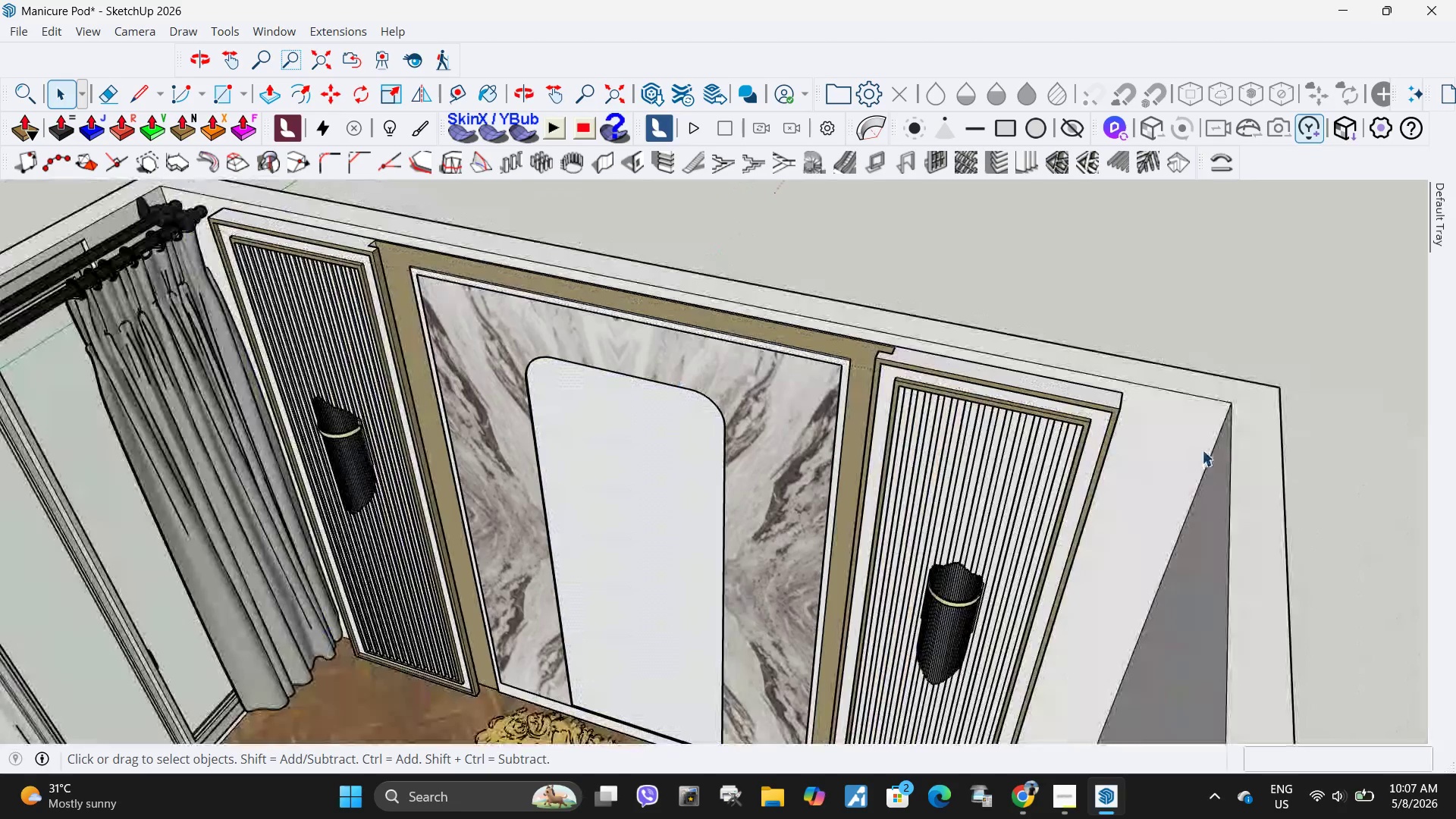 
left_click([1202, 450])
 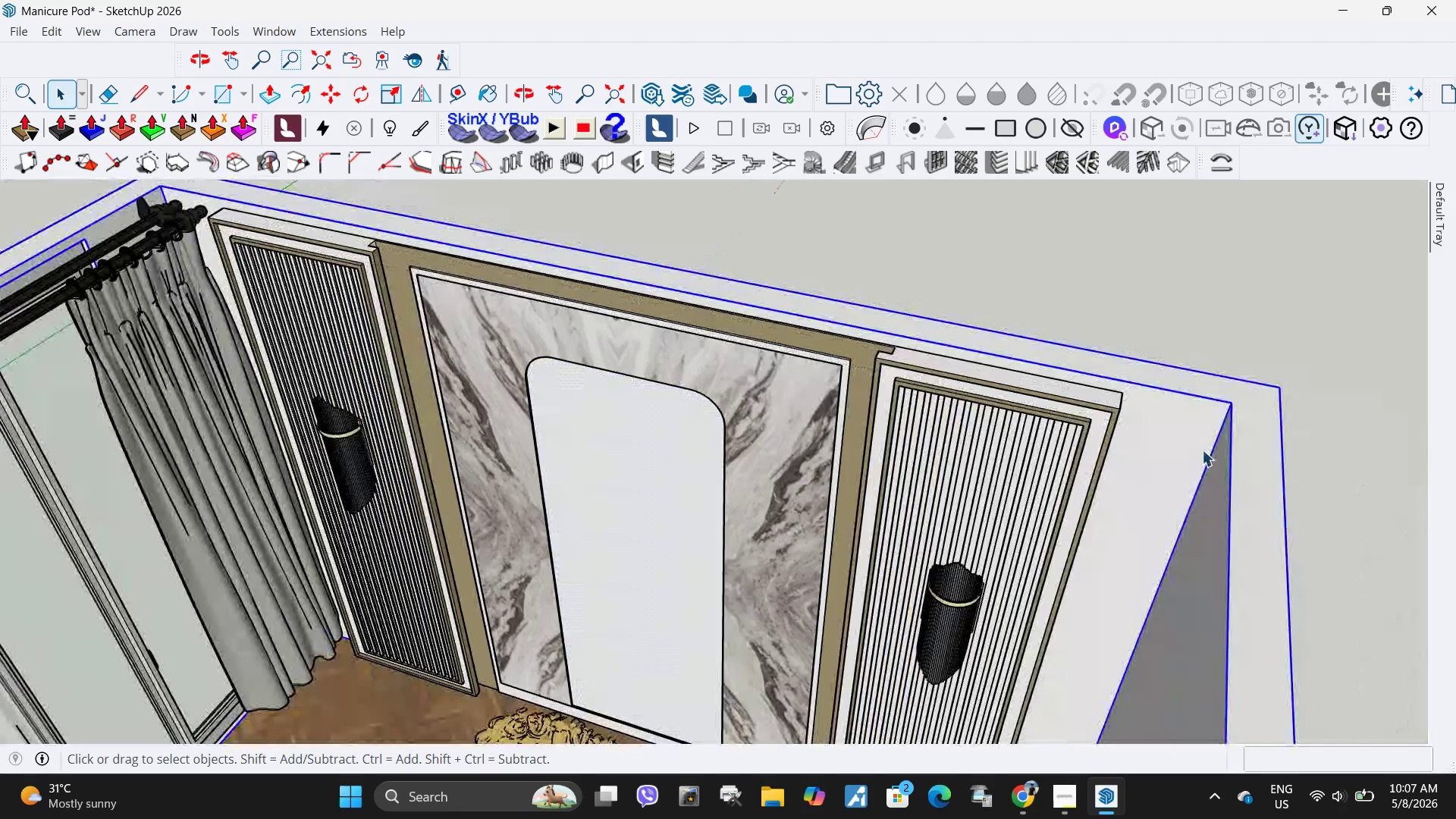 
right_click([1202, 450])
 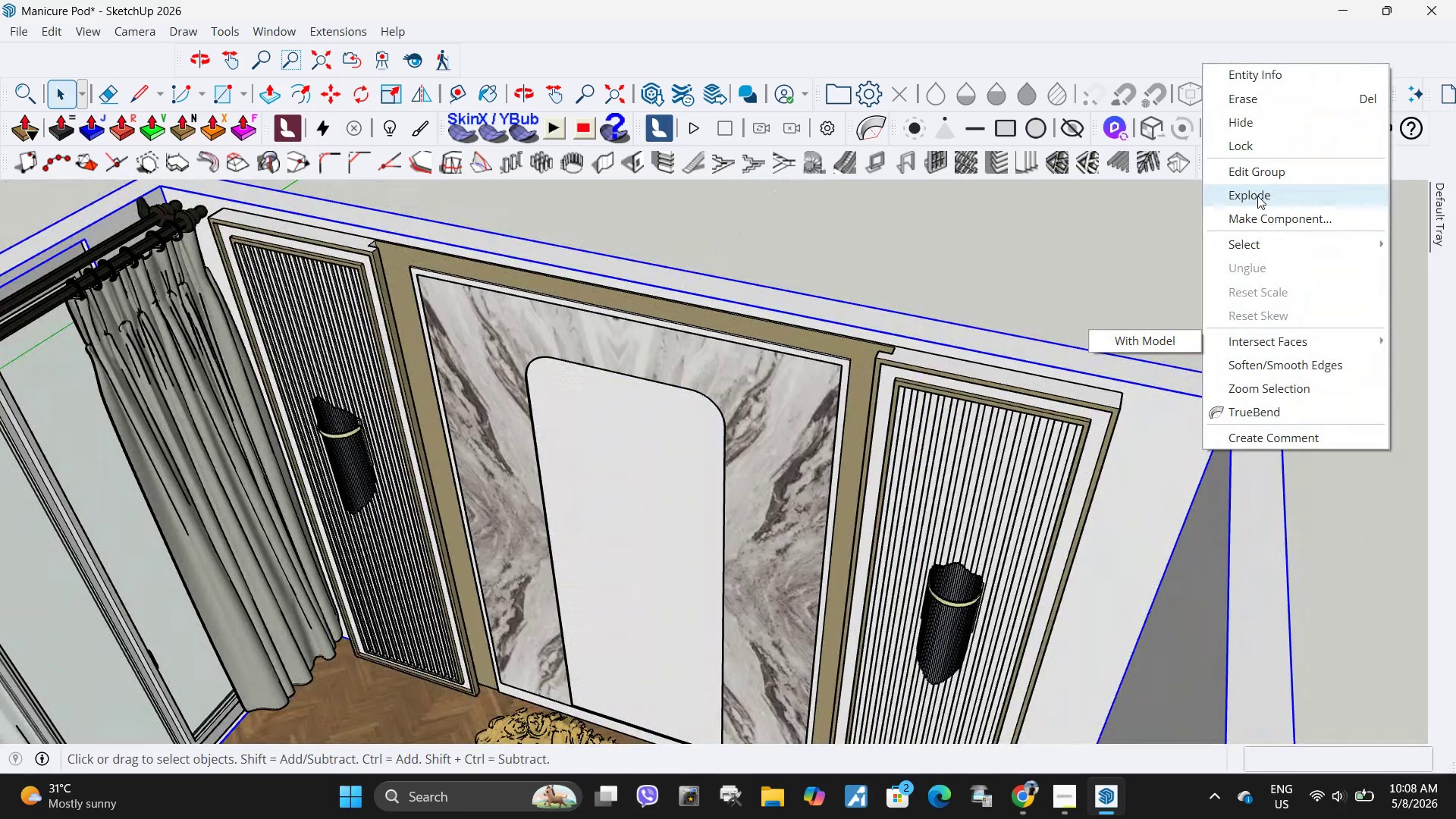 
left_click([1266, 202])
 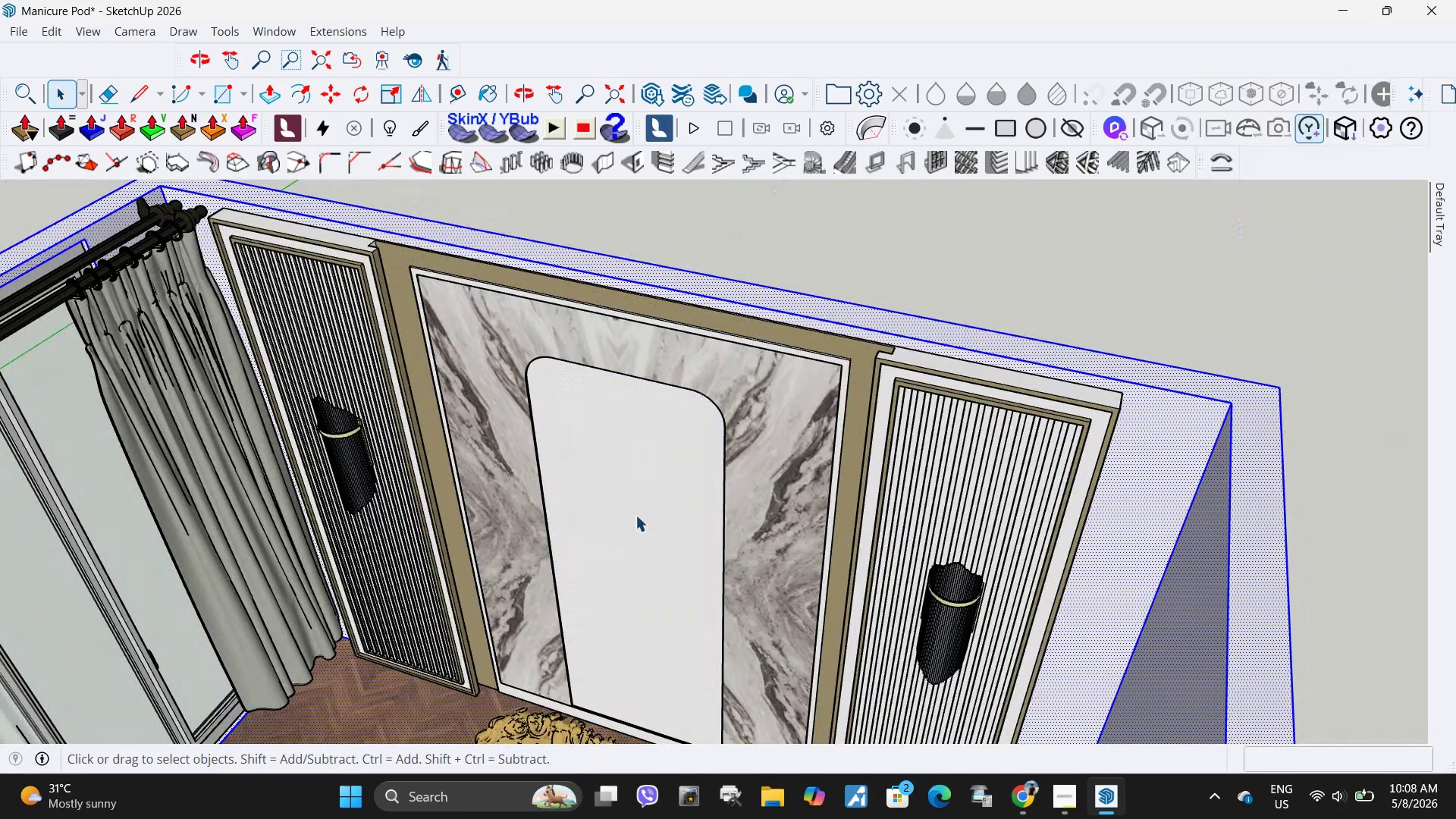 
left_click([627, 516])
 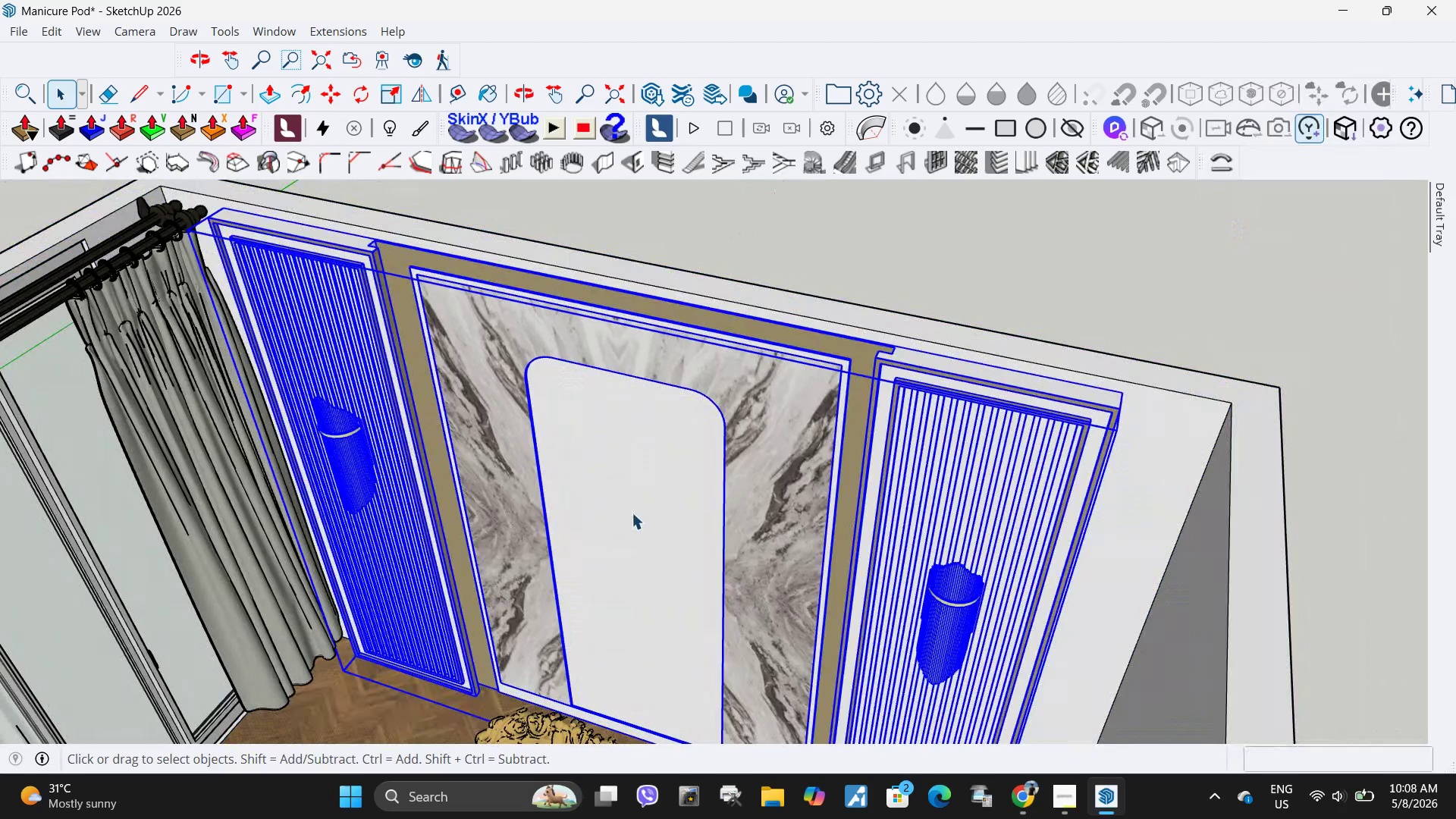 
left_click([632, 513])
 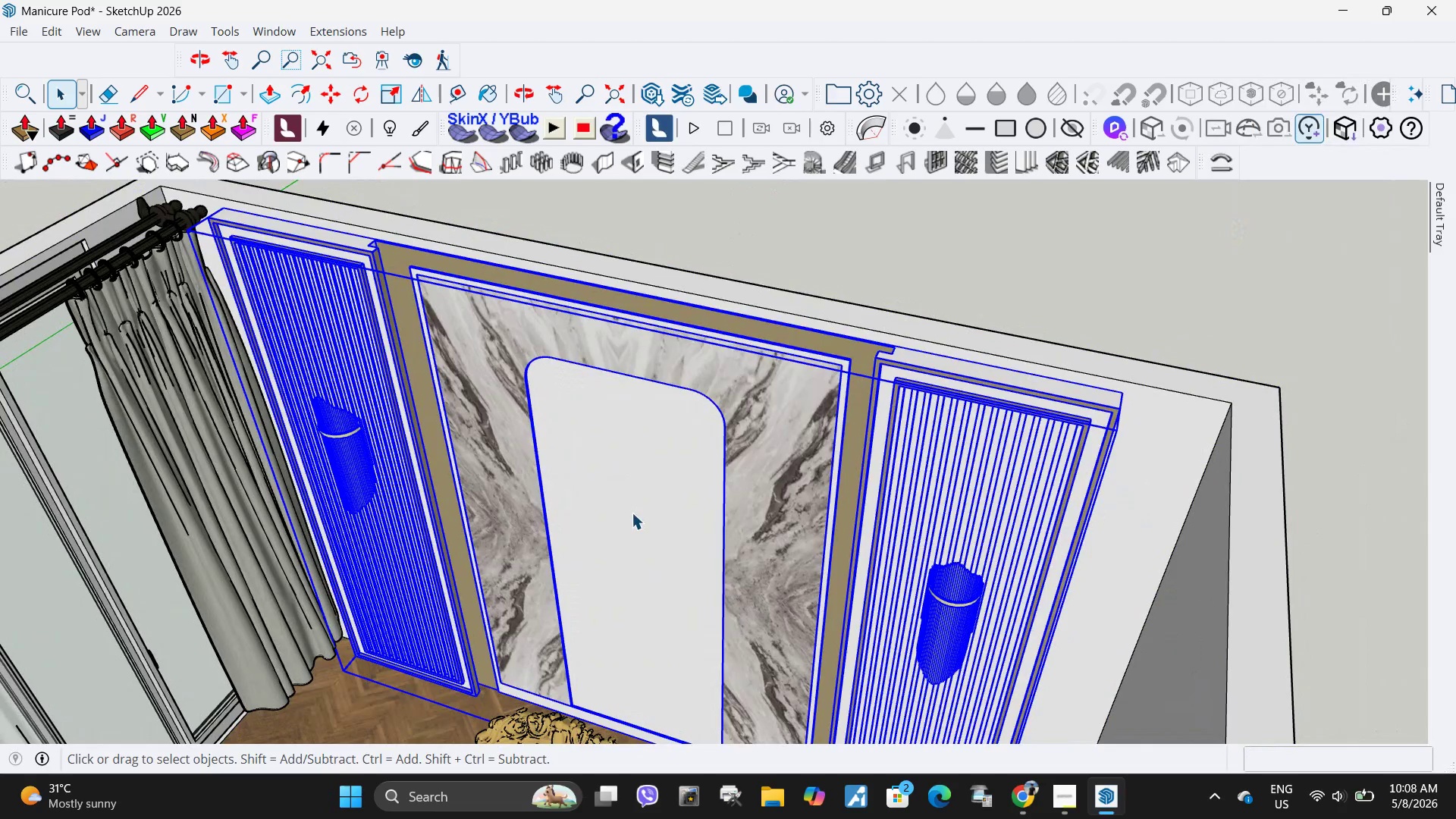 
right_click([632, 513])
 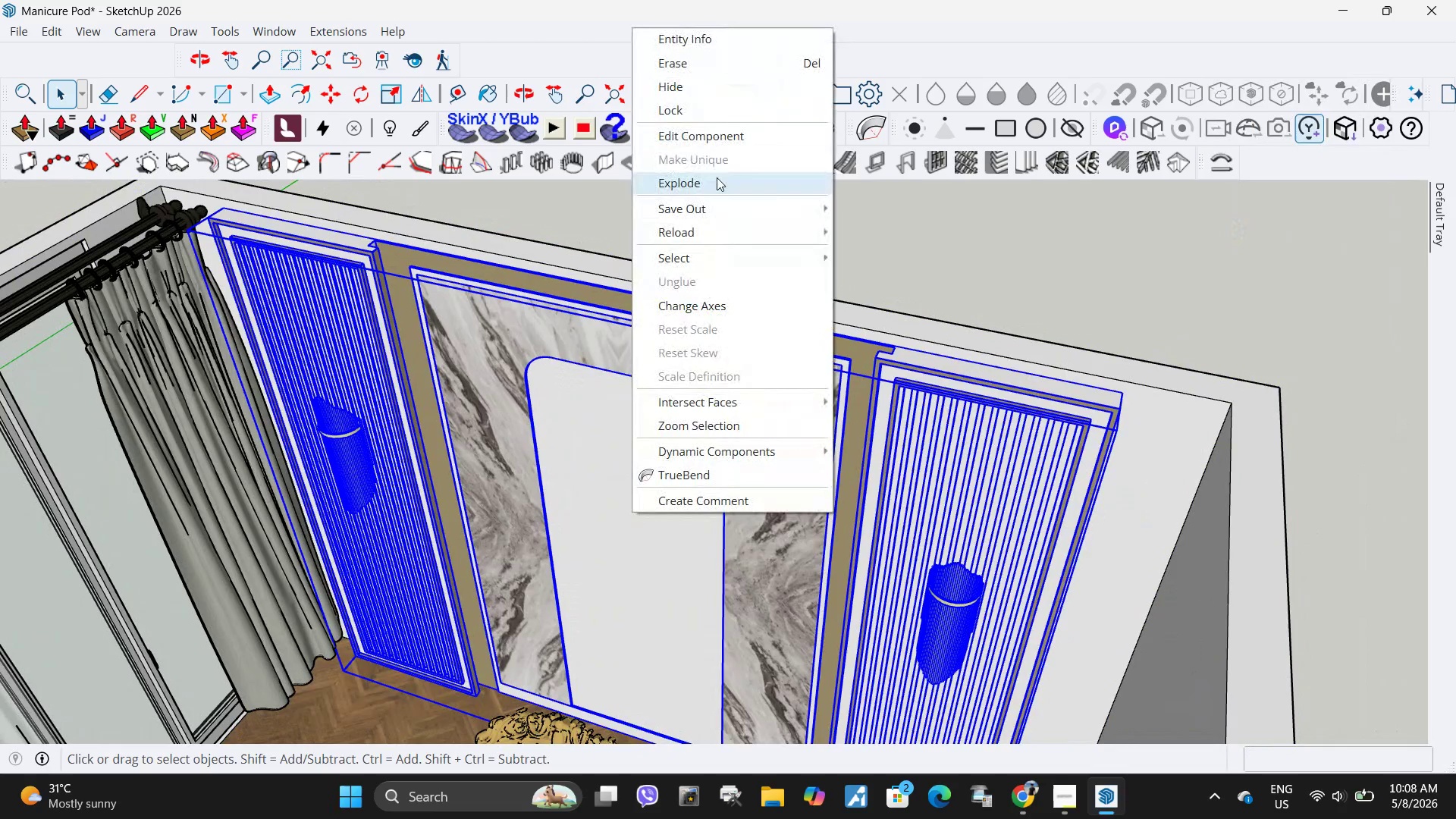 
left_click([717, 177])
 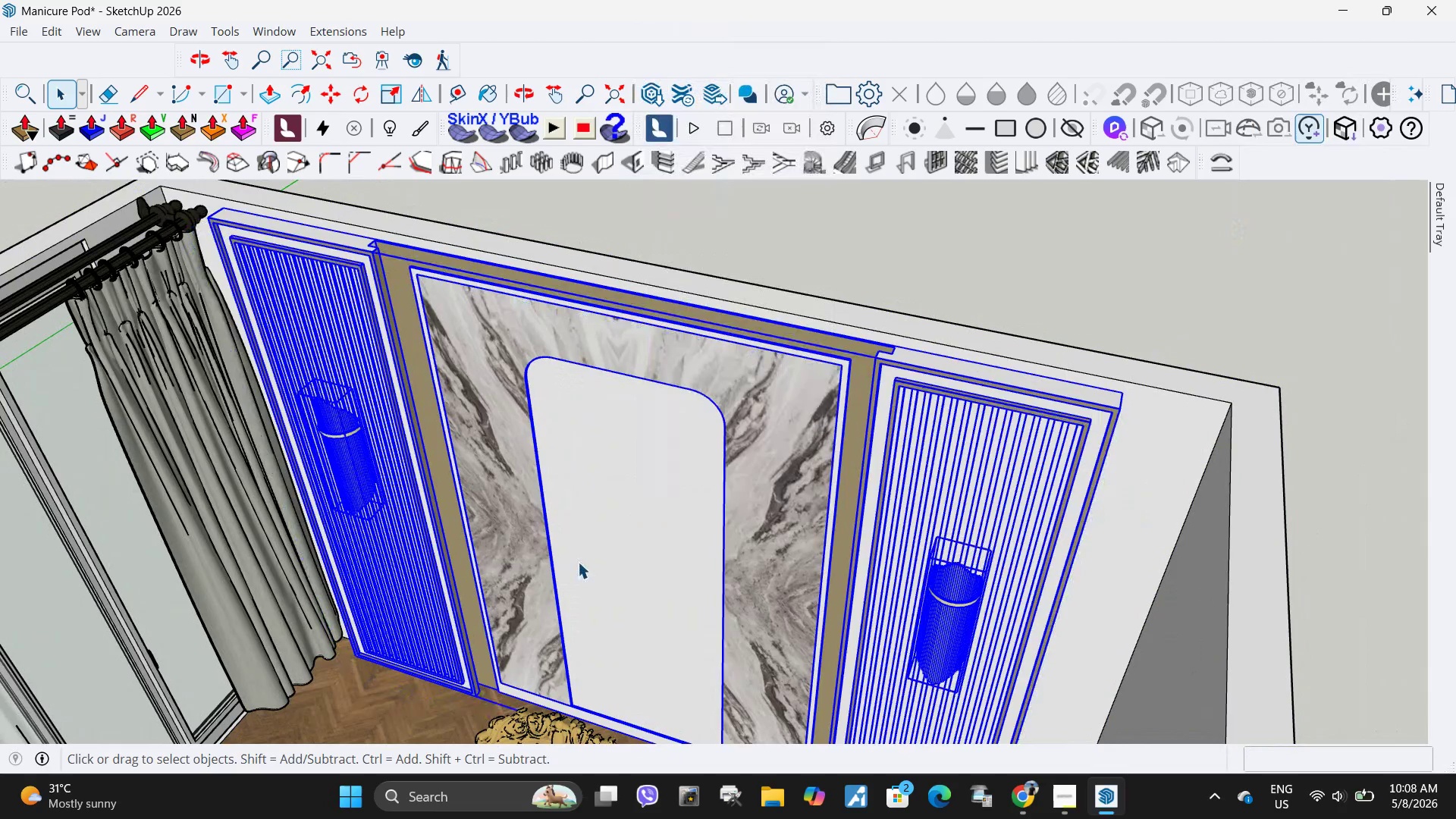 
left_click([578, 562])
 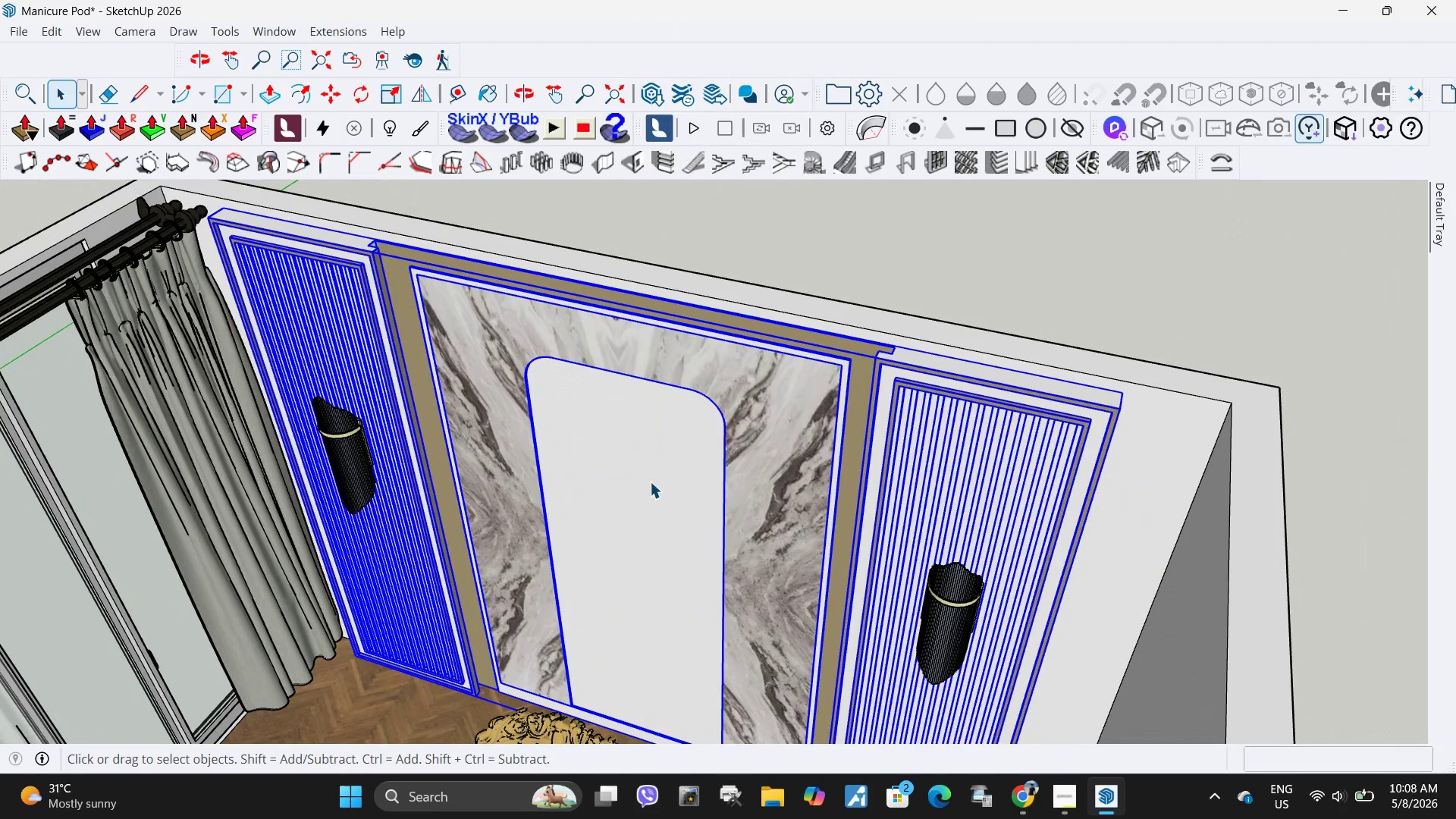 
double_click([650, 482])
 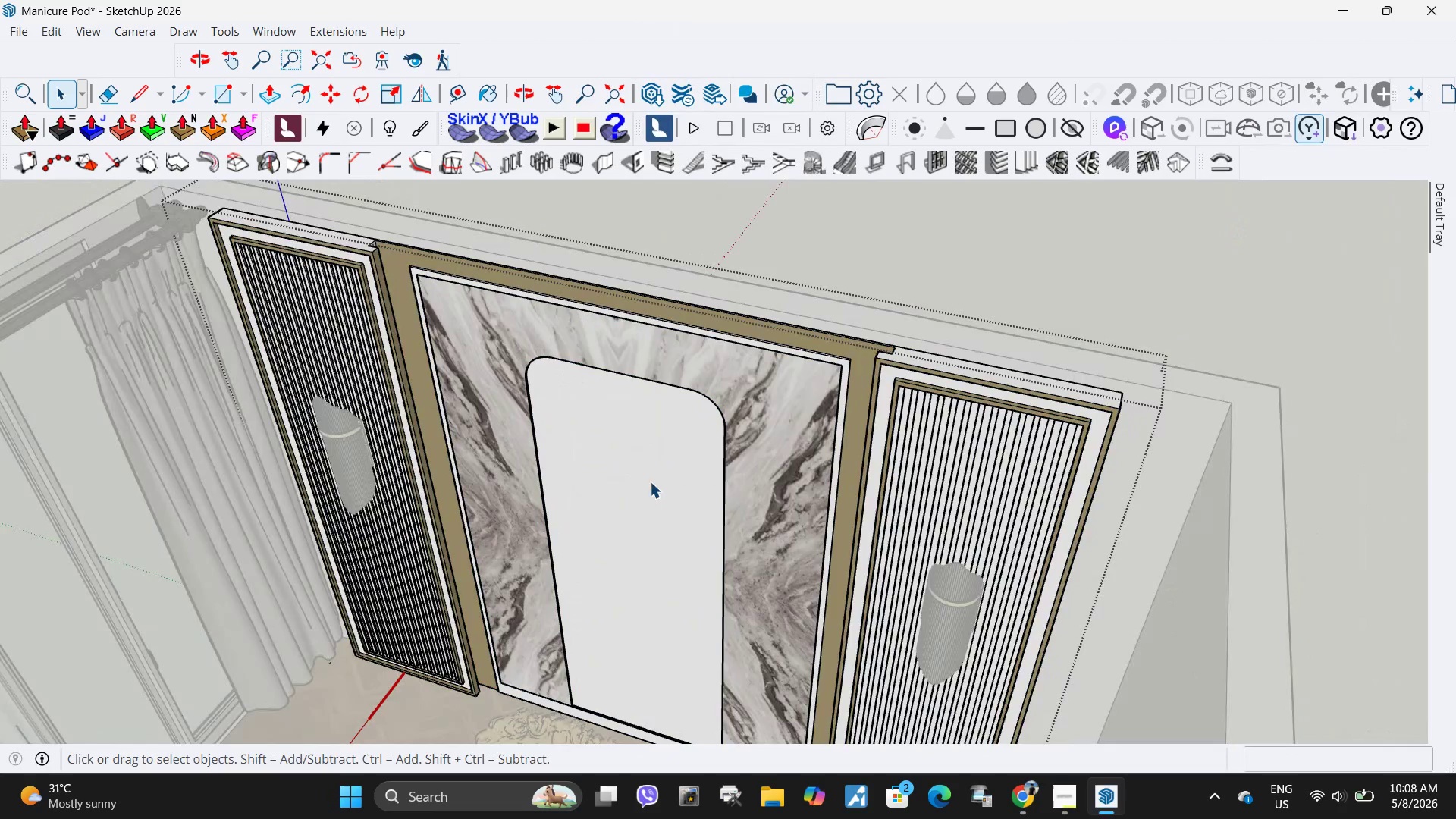 
triple_click([650, 482])
 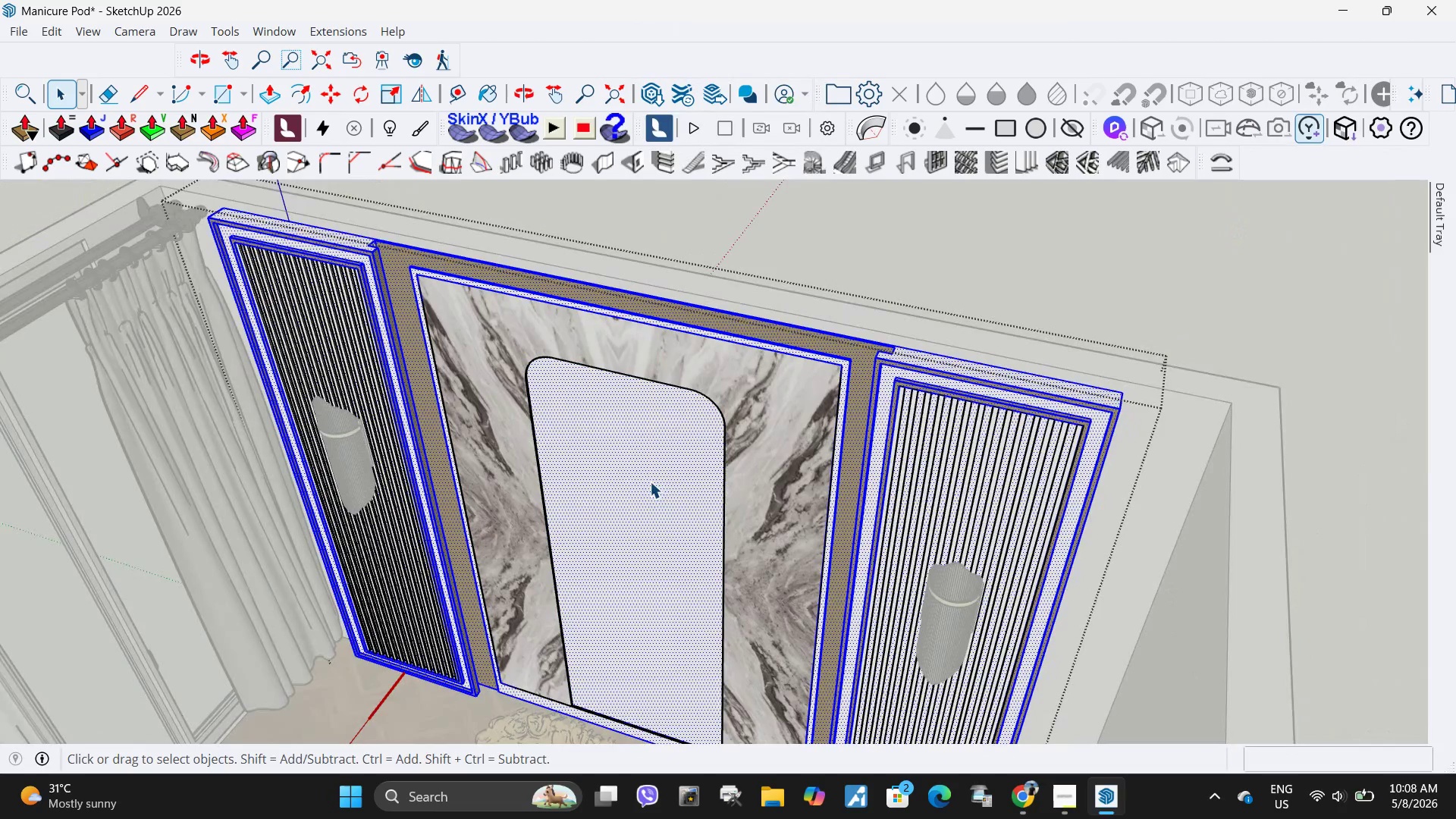 
key(Escape)
 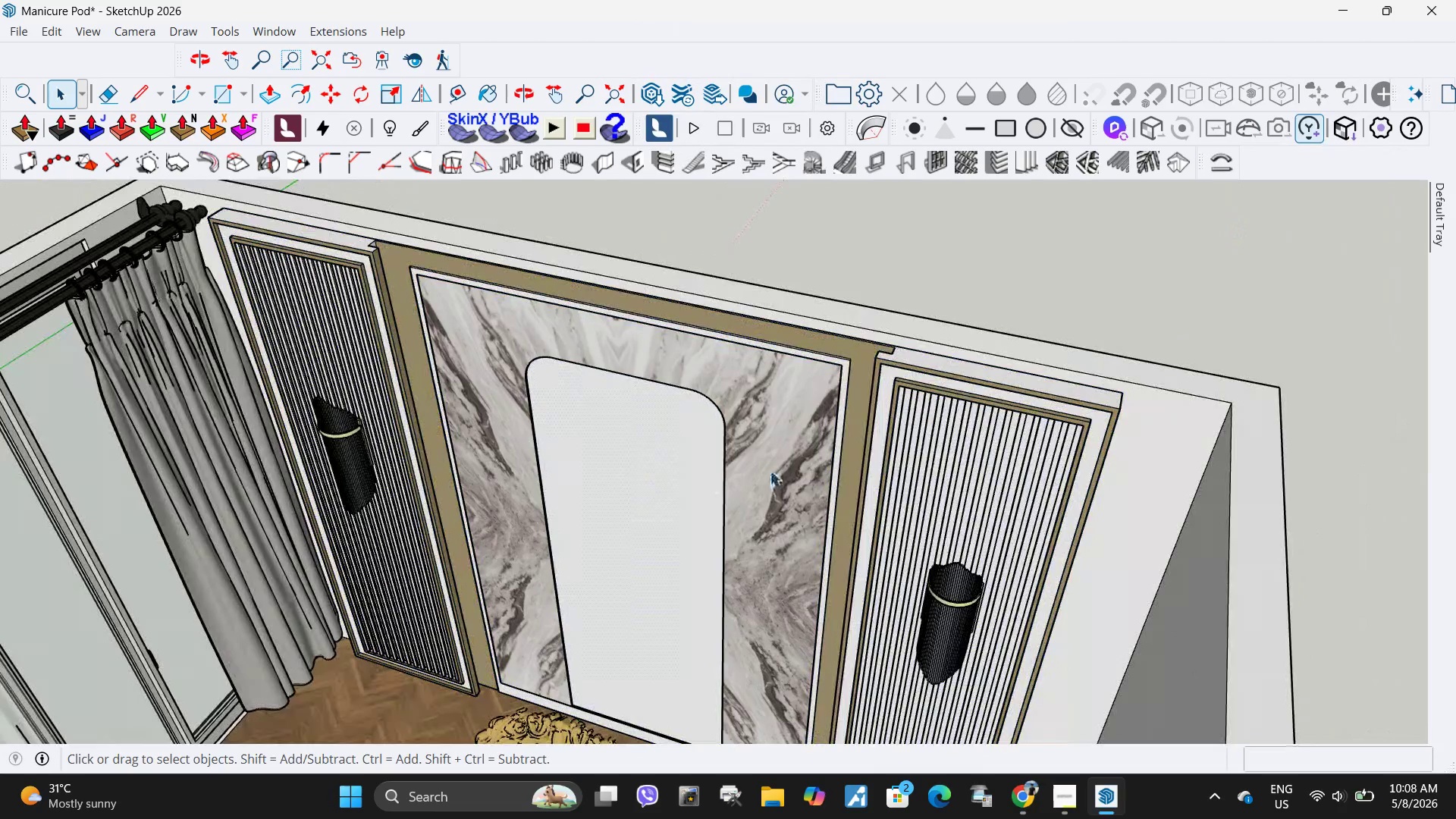 
left_click([770, 470])
 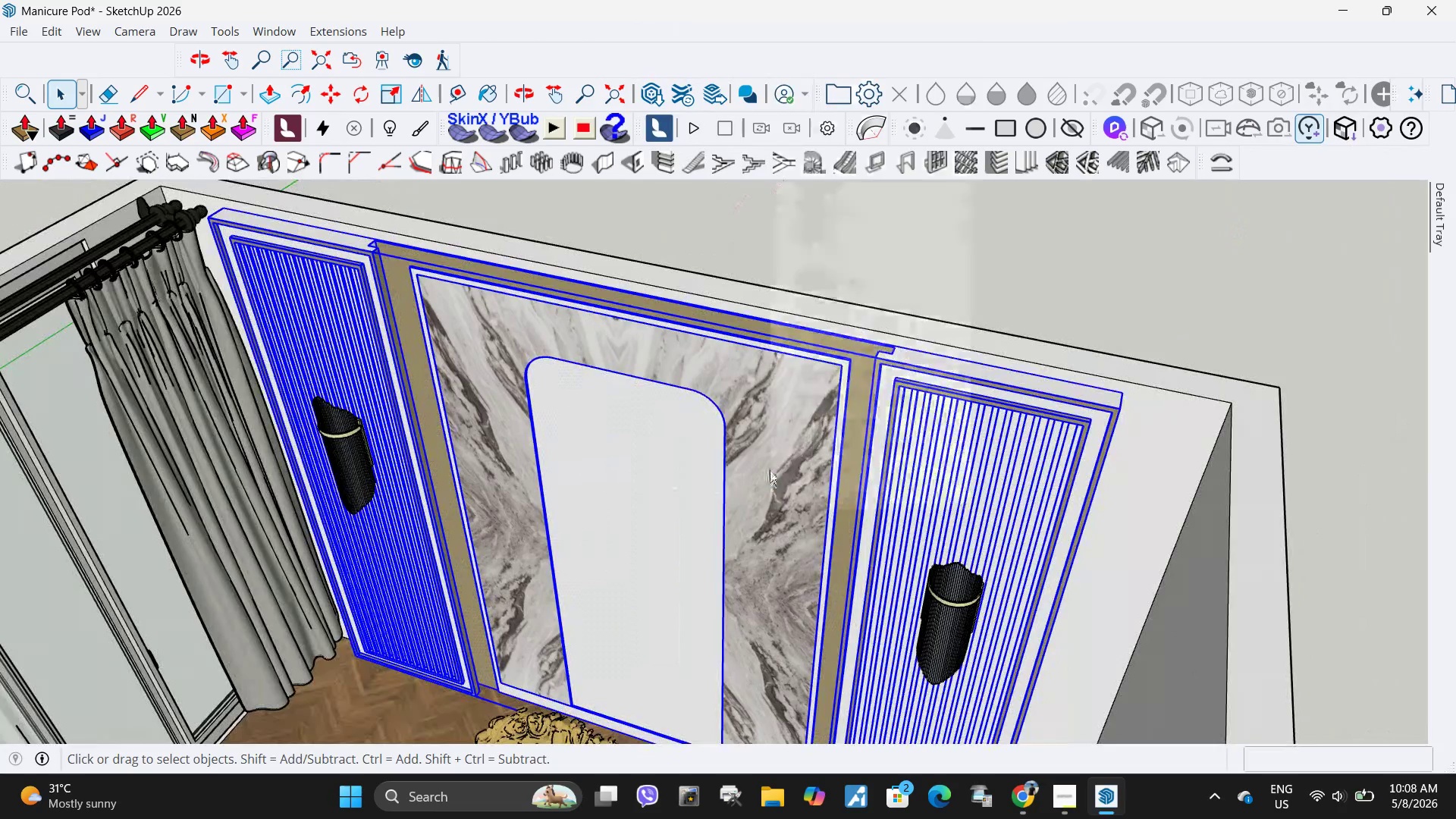 
right_click([770, 470])
 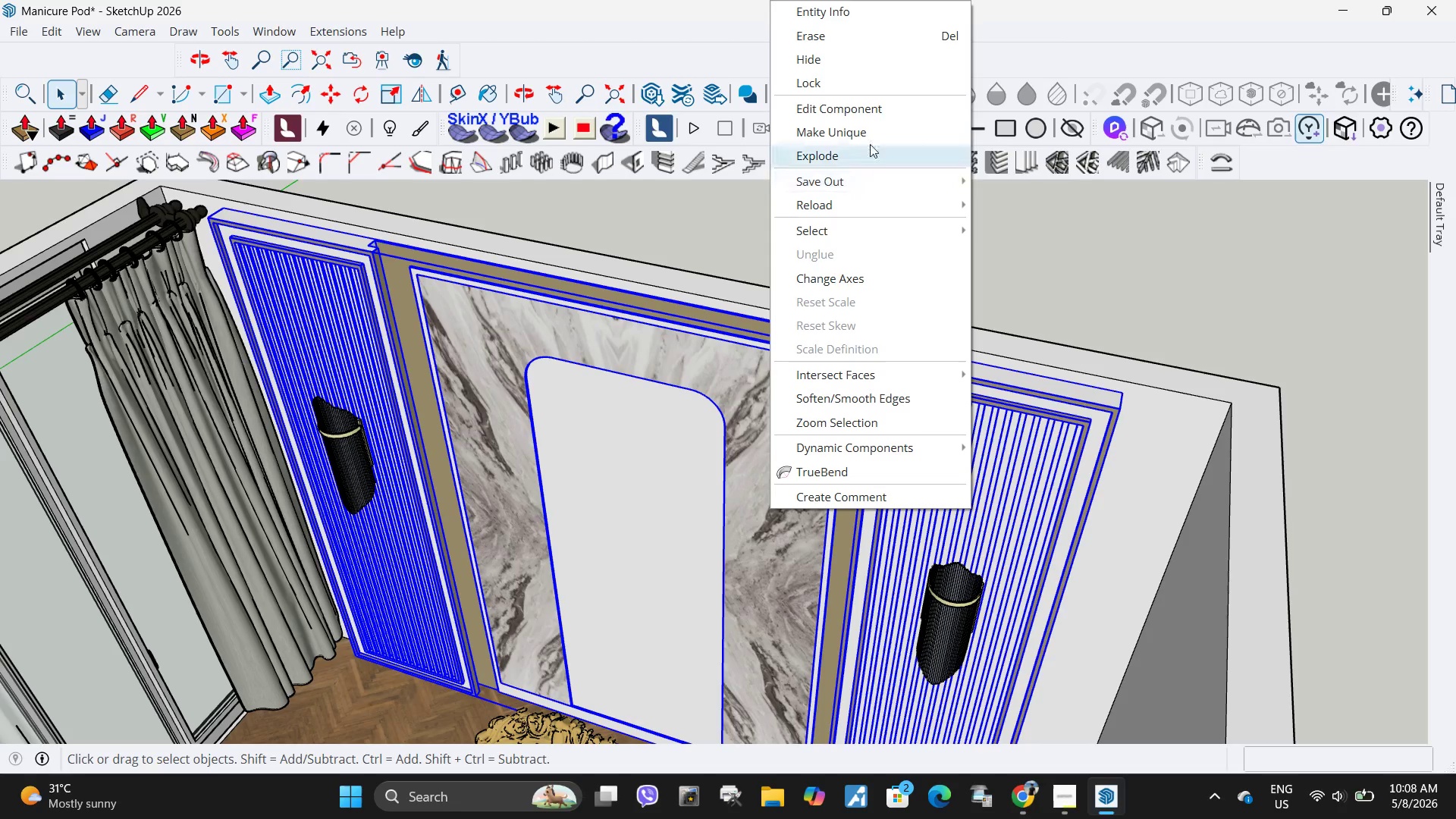 
left_click([870, 147])
 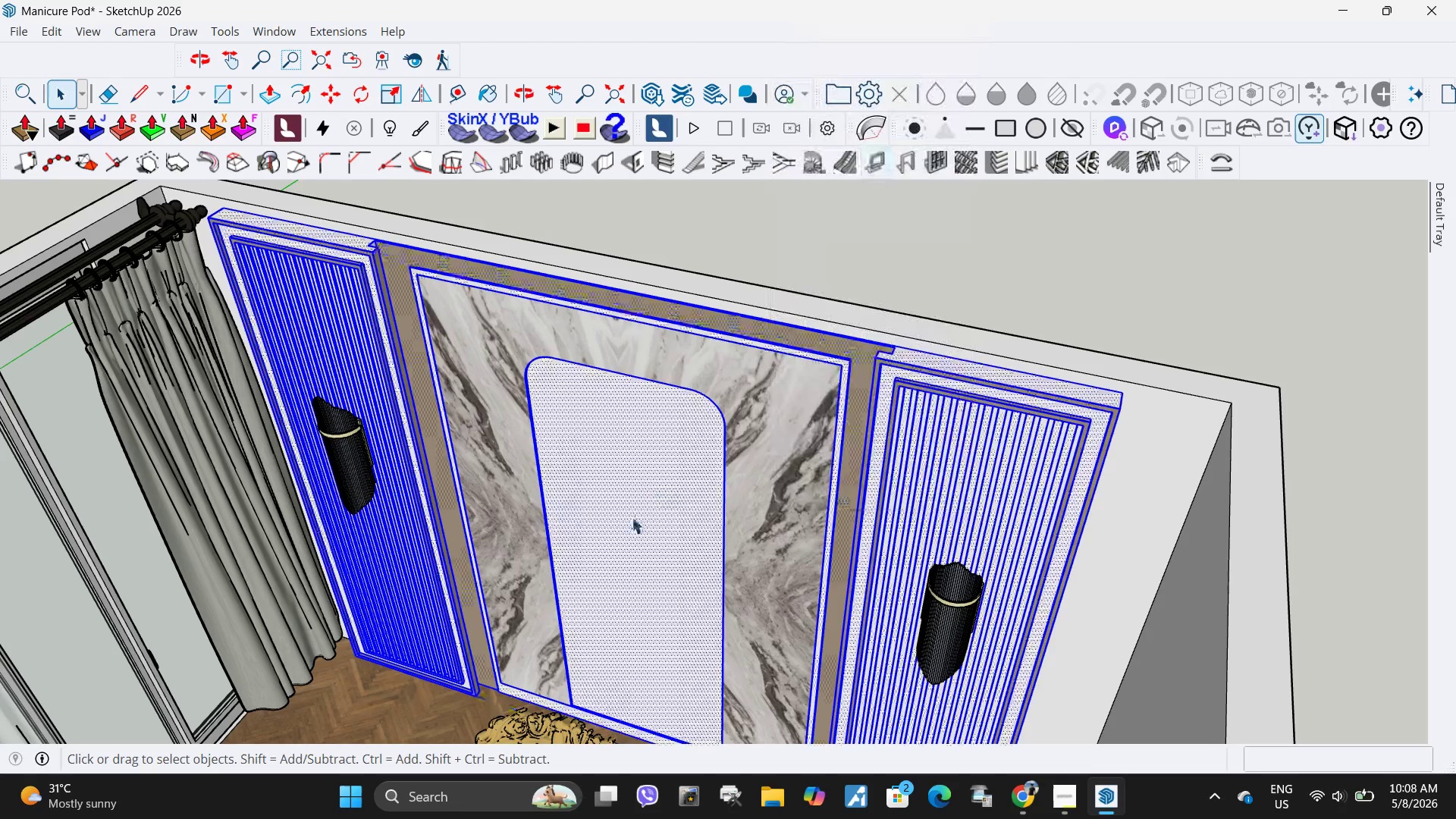 
left_click([632, 519])
 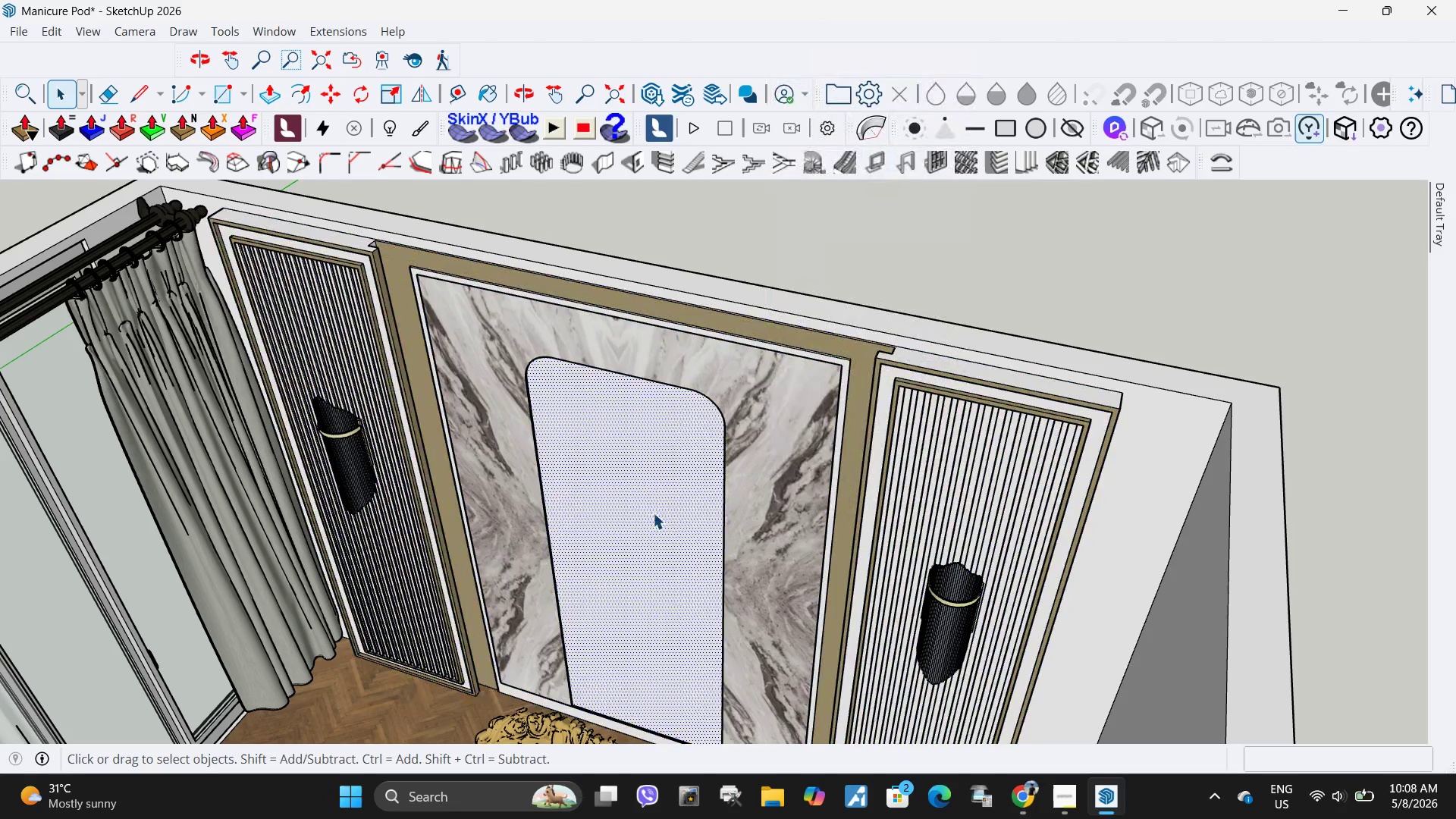 
key(P)
 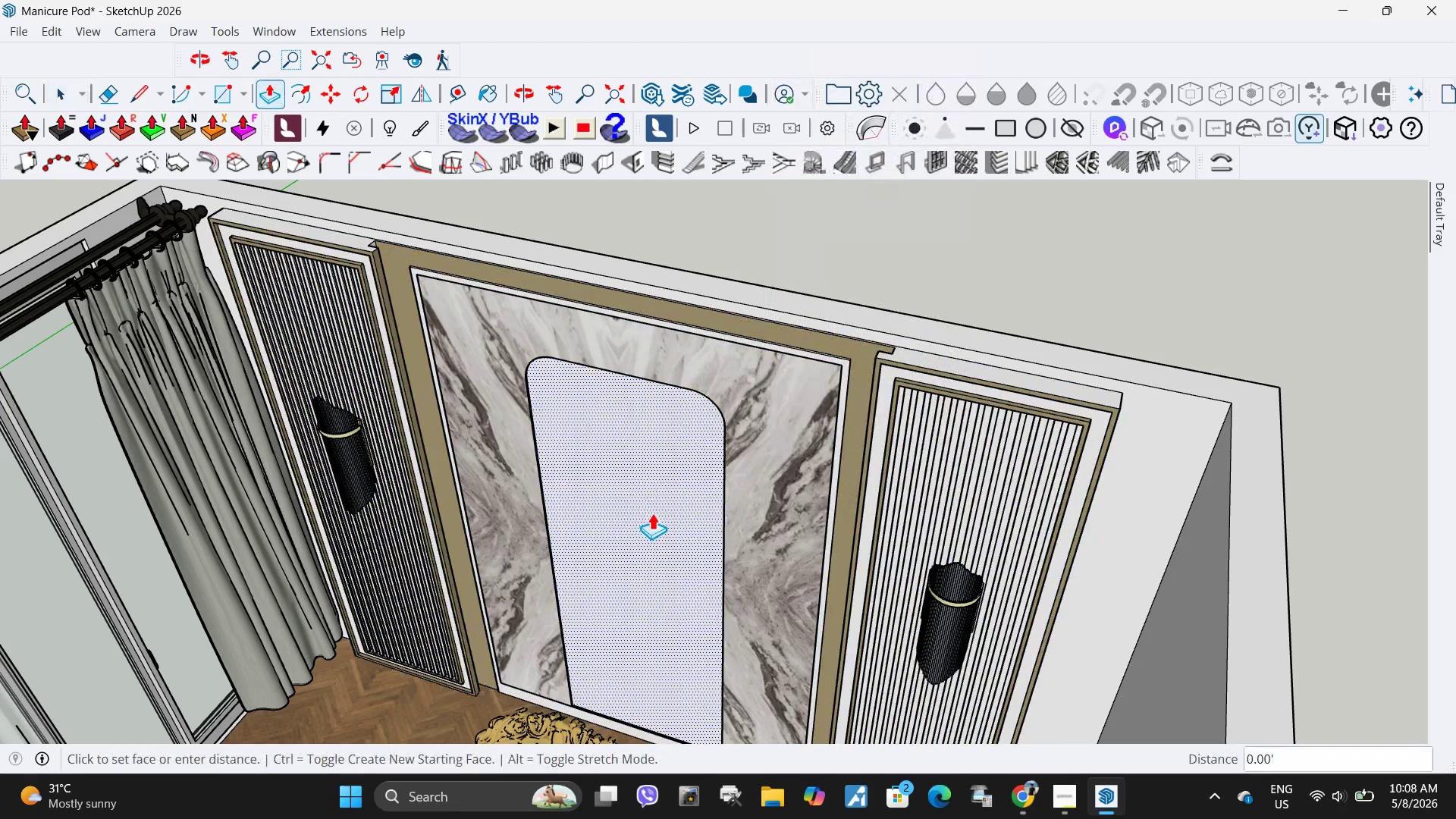 
left_click([652, 513])
 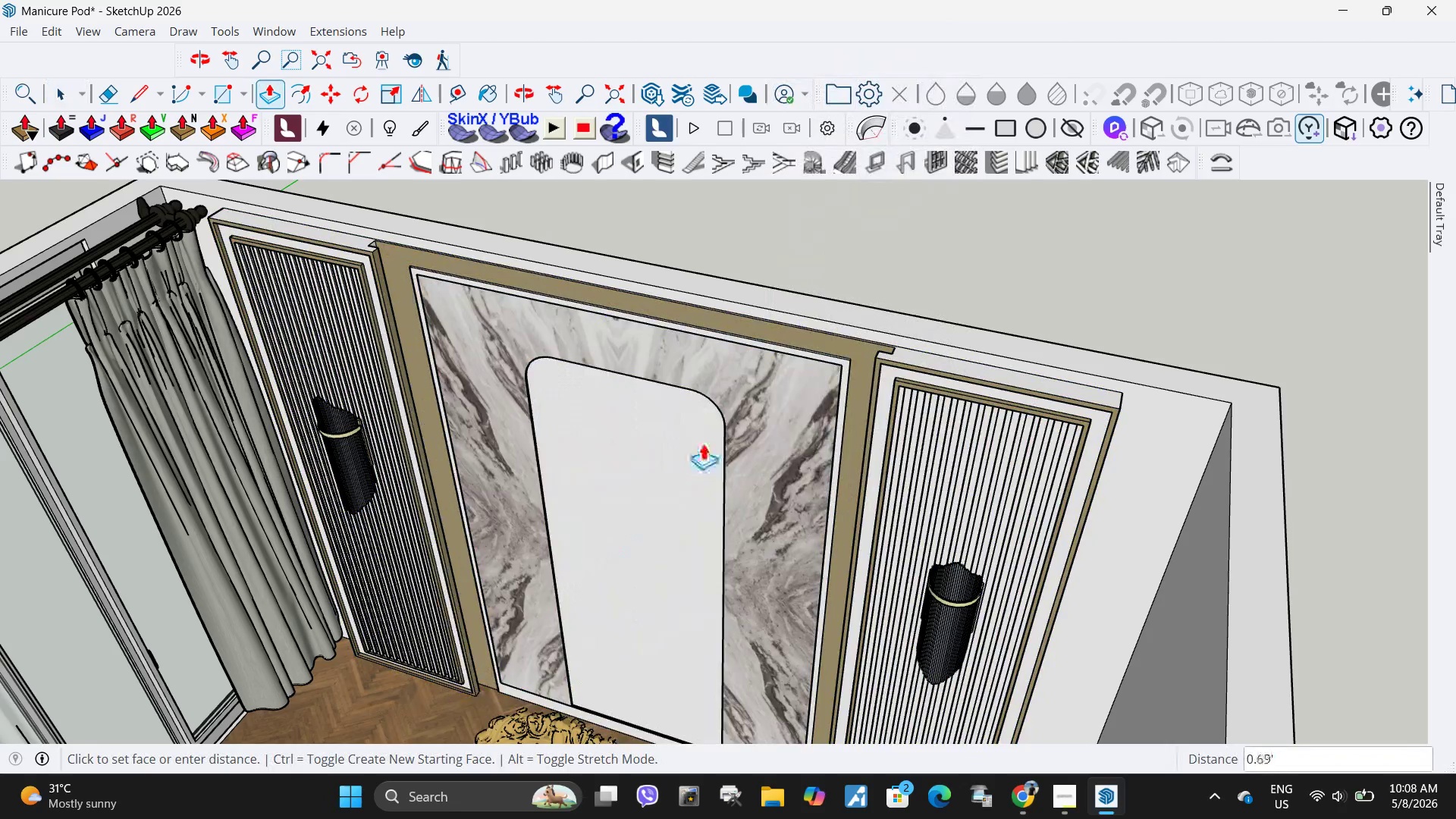 
key(Escape)
 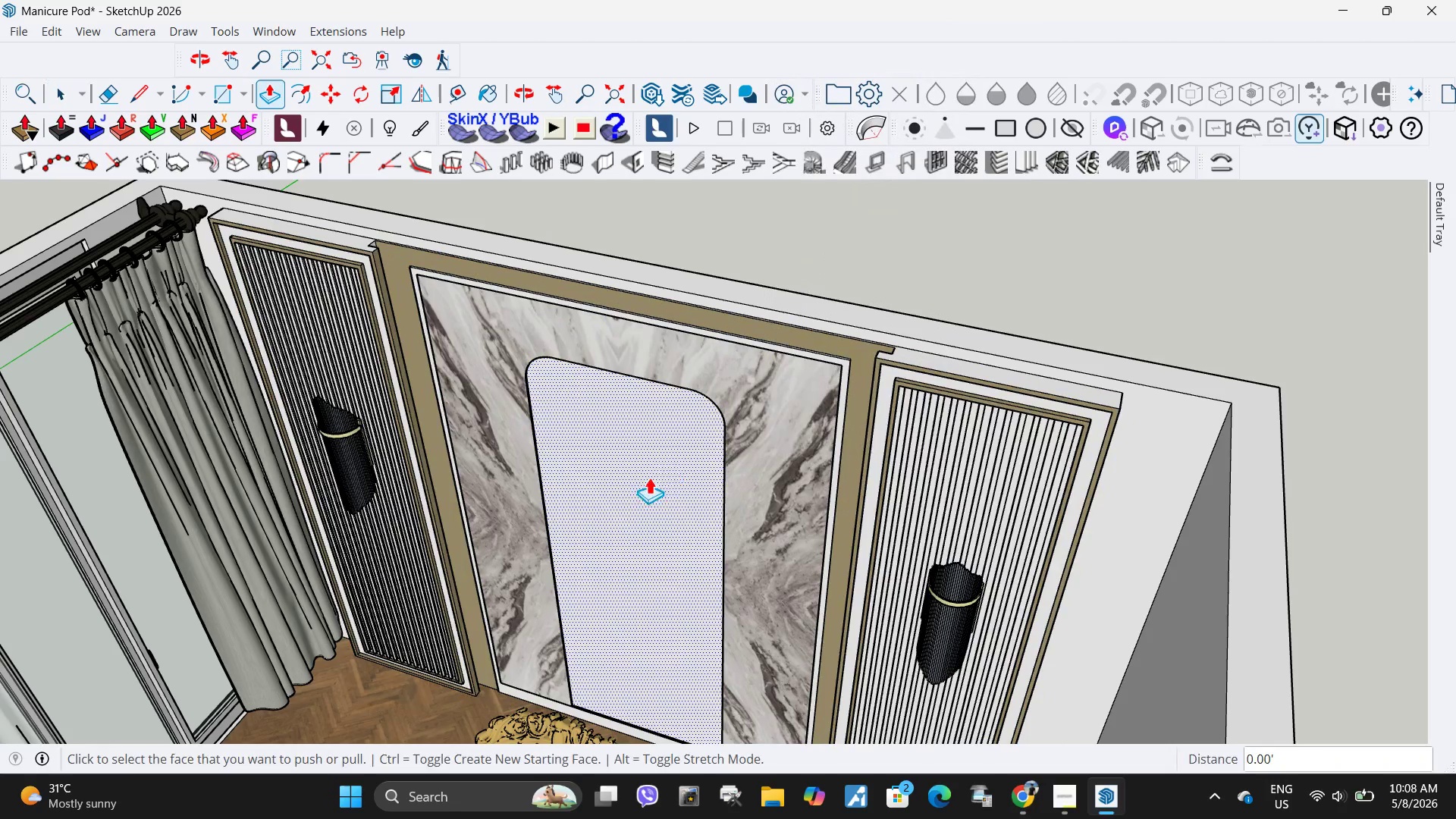 
key(Space)
 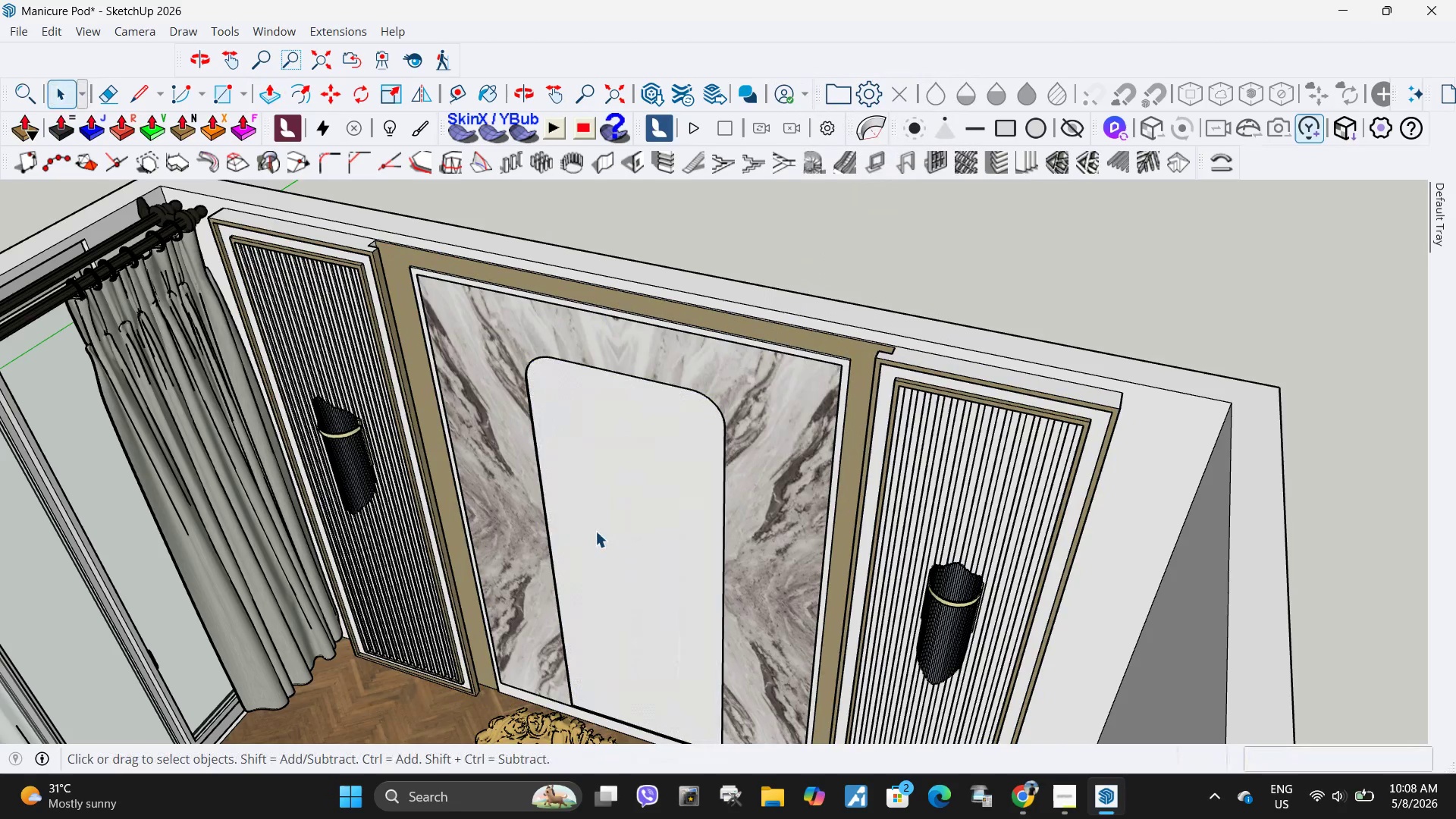 
left_click([595, 532])
 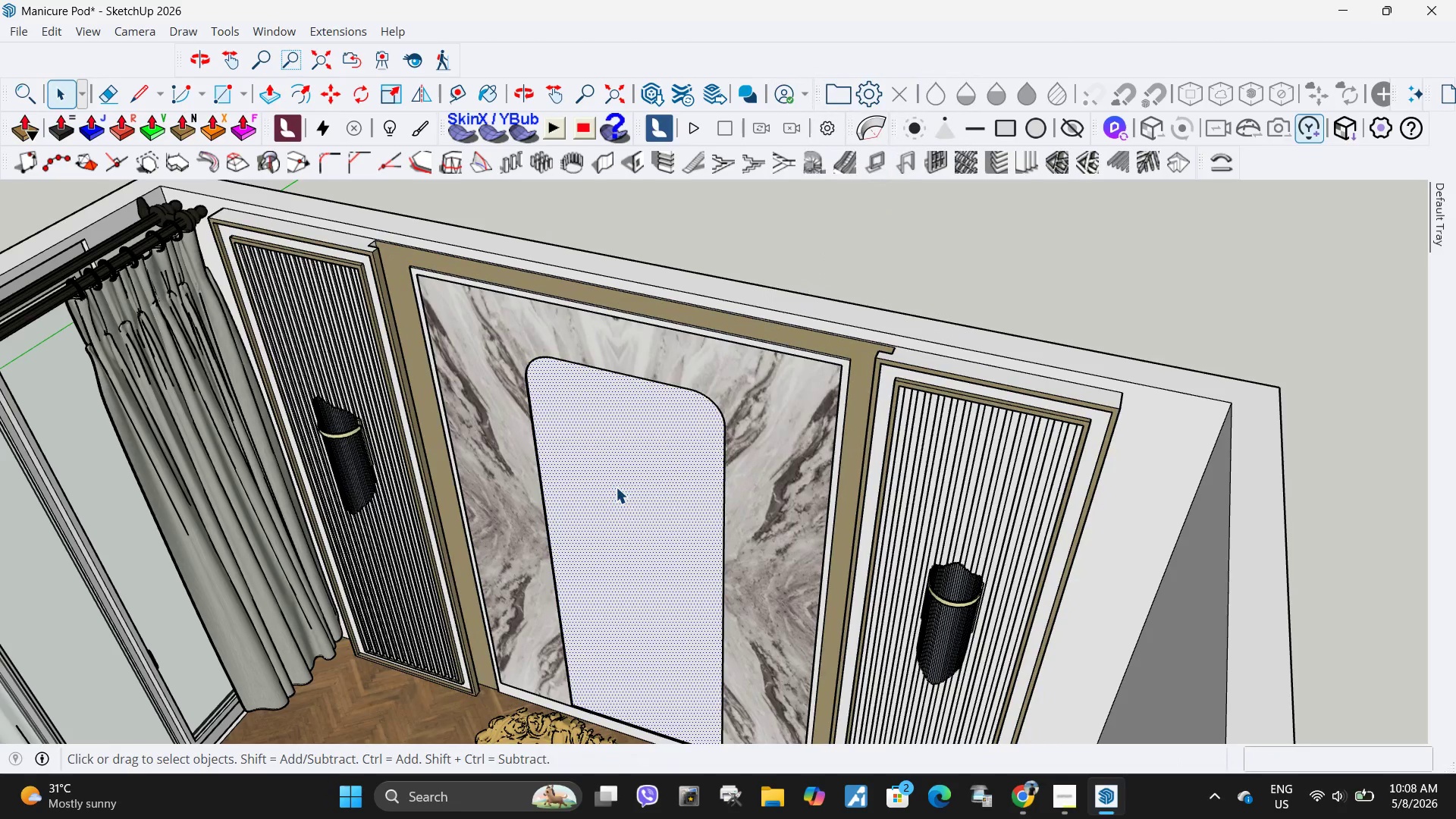 
key(Control+Z)
 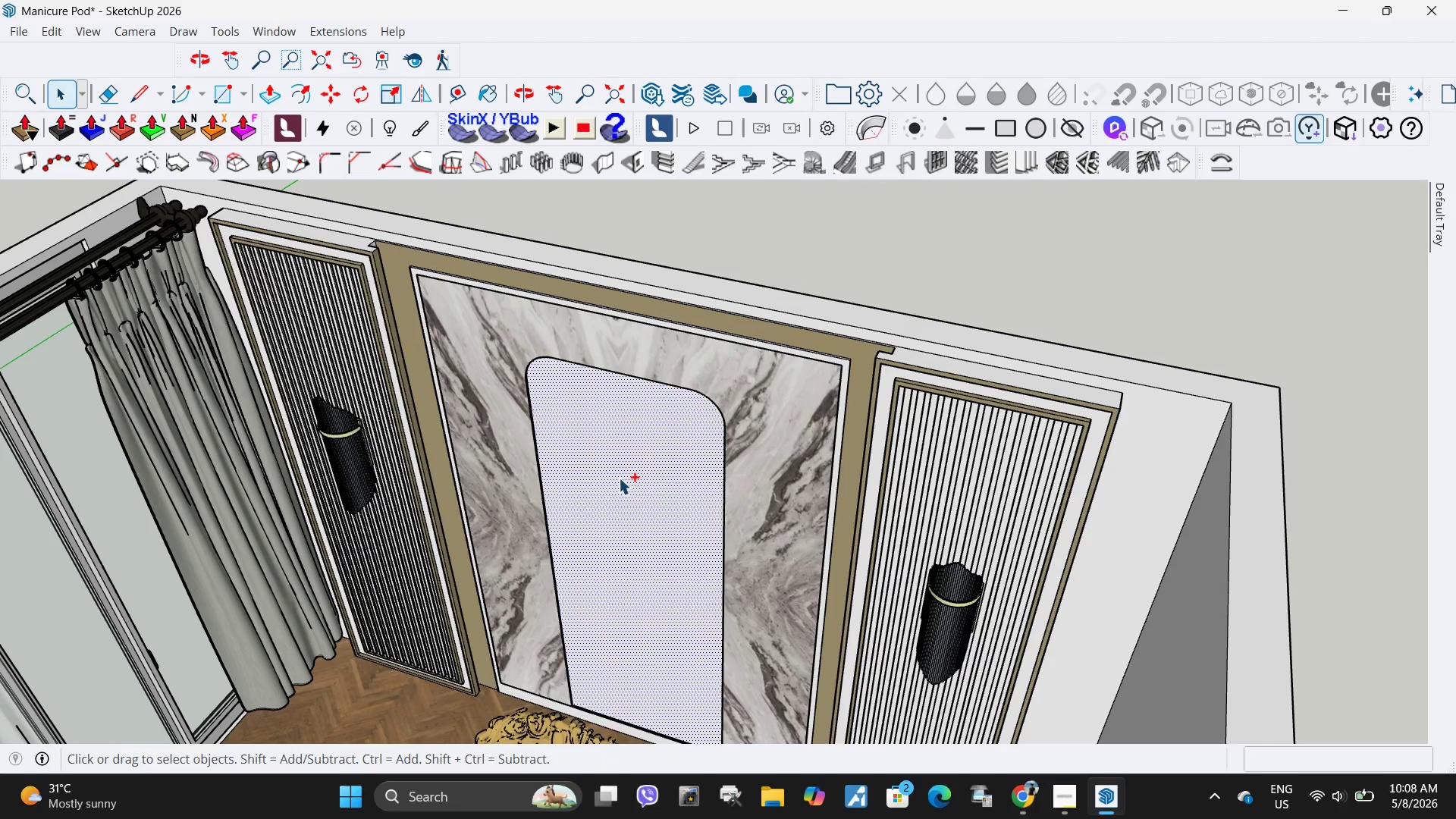 
key(Control+Z)
 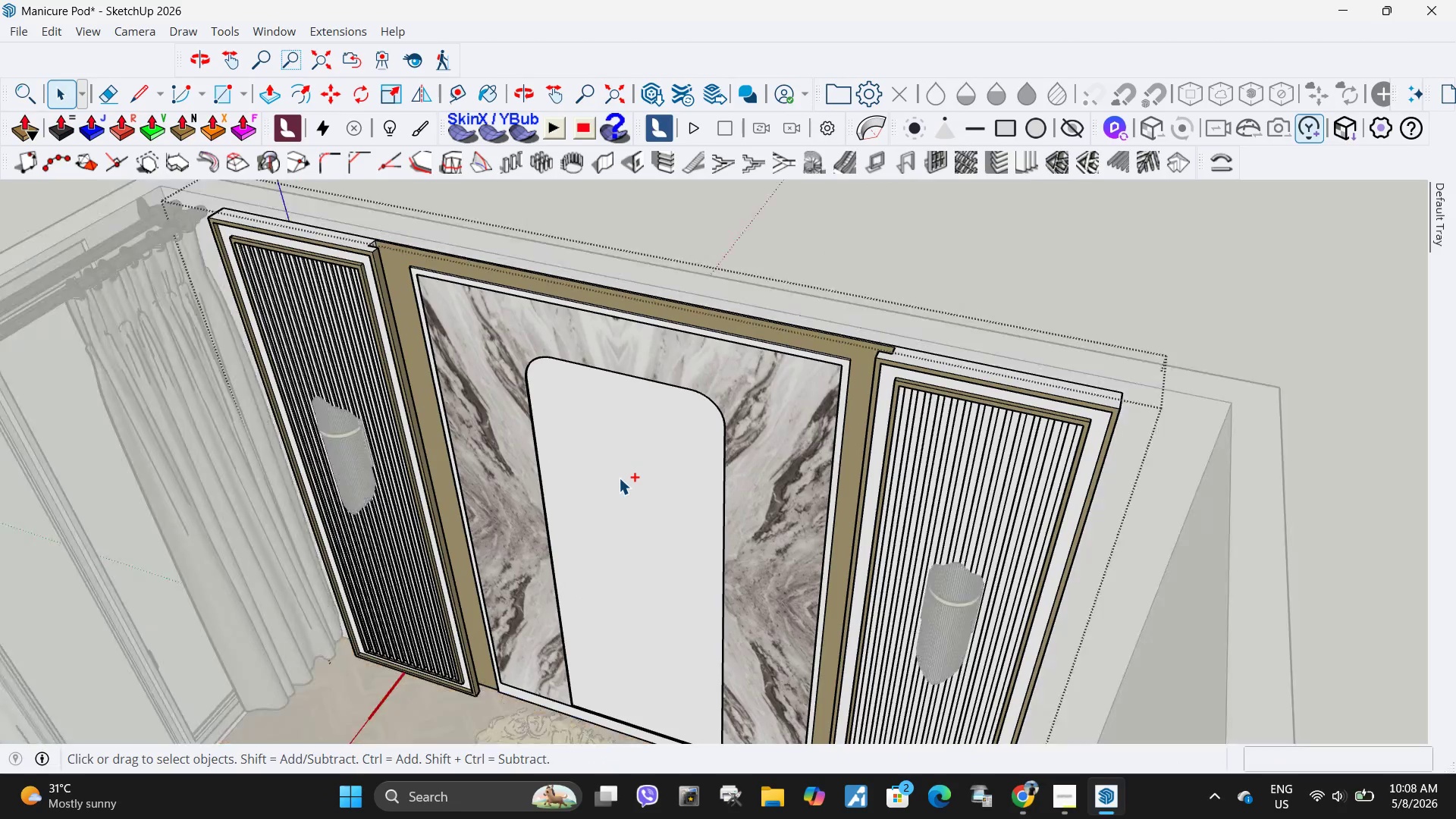 
key(Control+Z)
 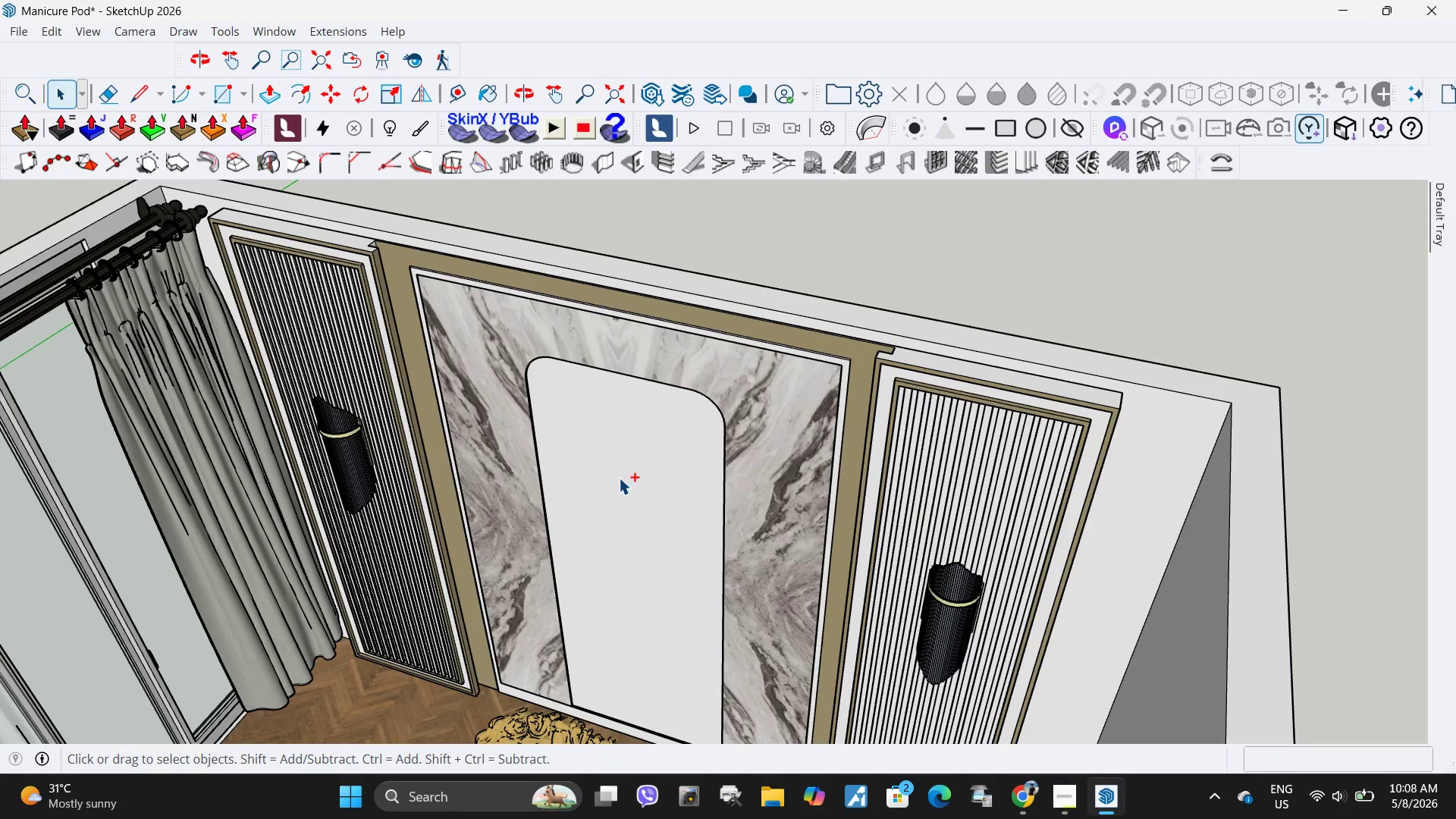 
key(Control+Z)
 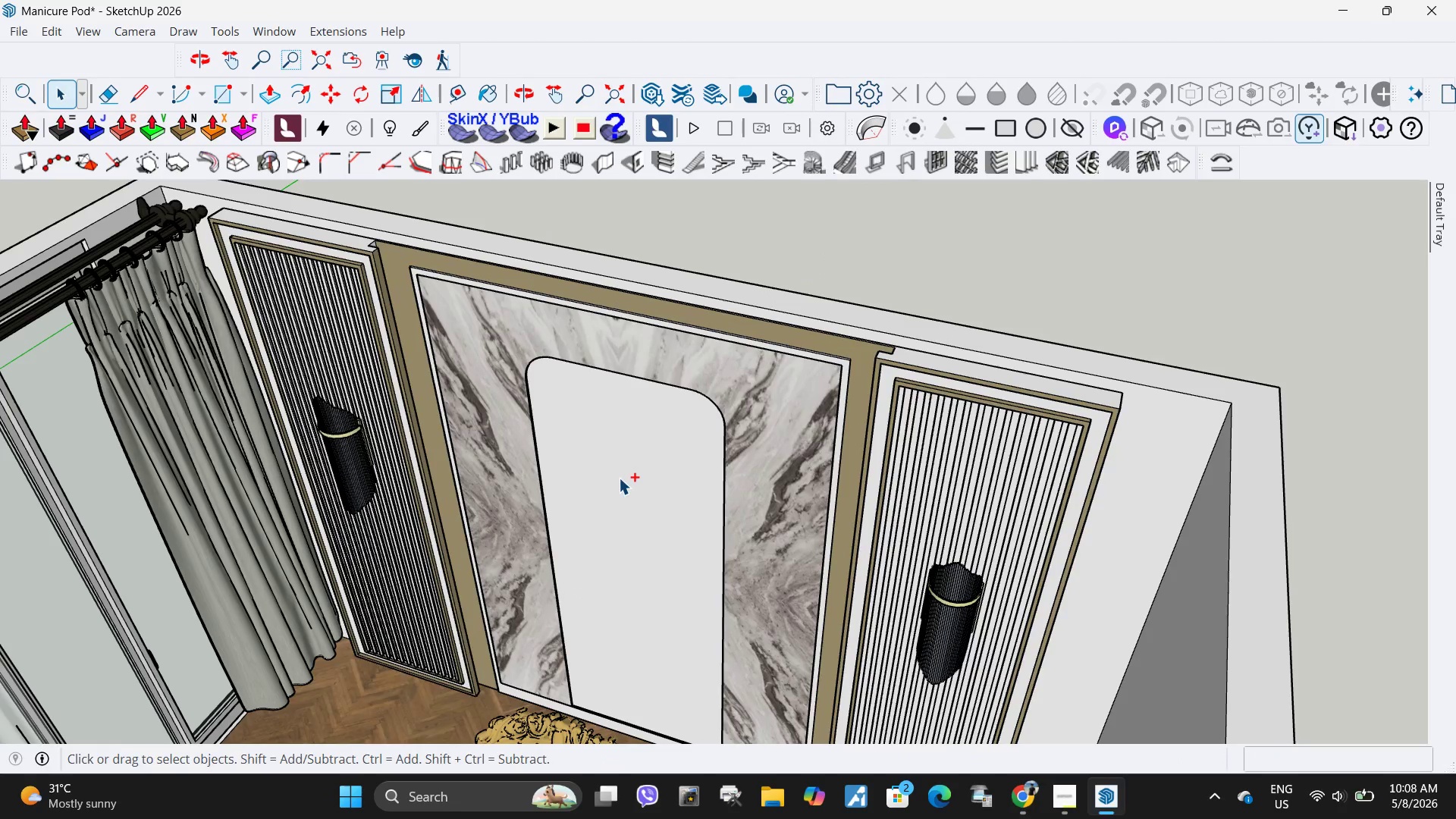 
key(Control+Z)
 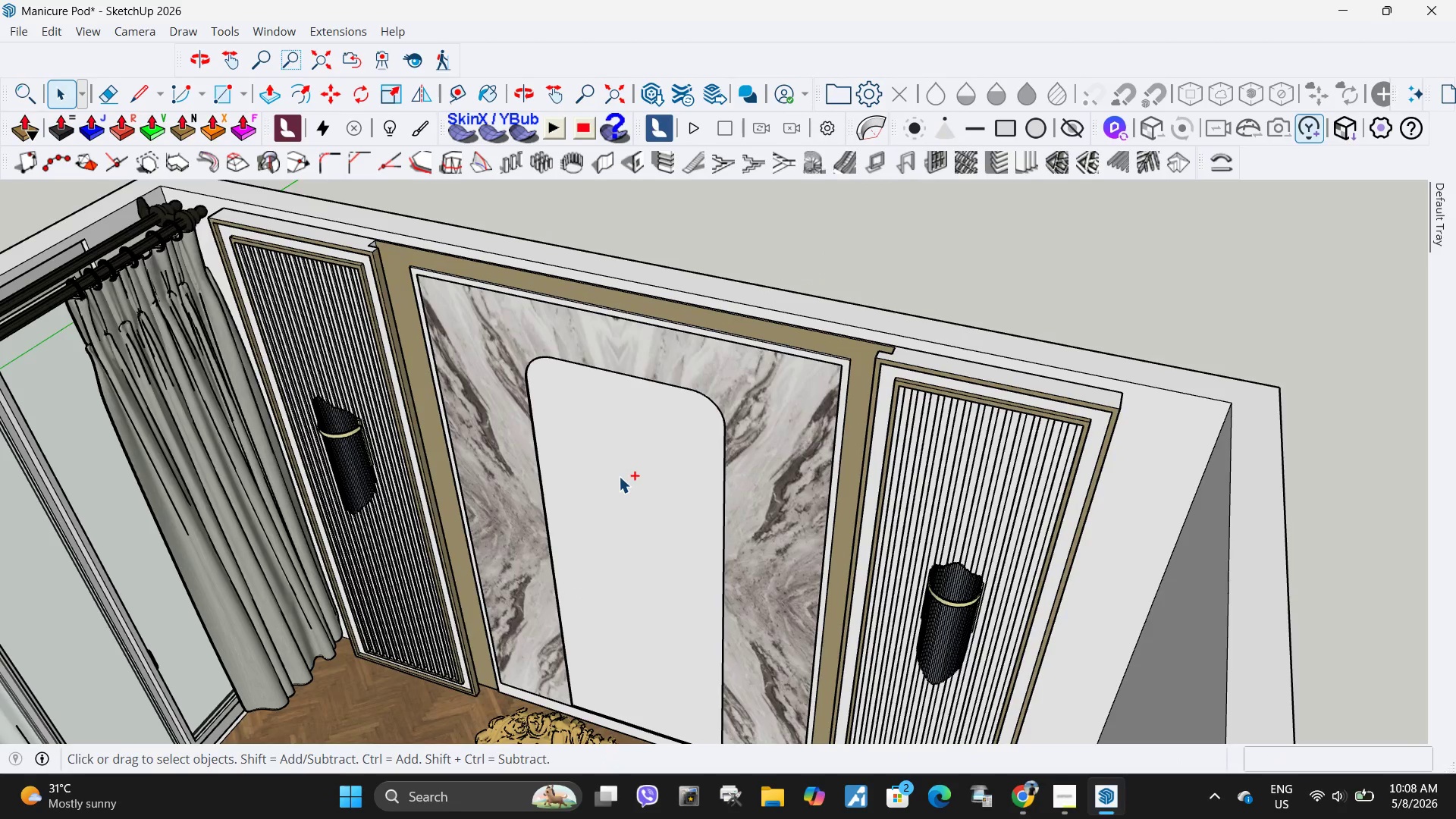 
key(Control+Z)
 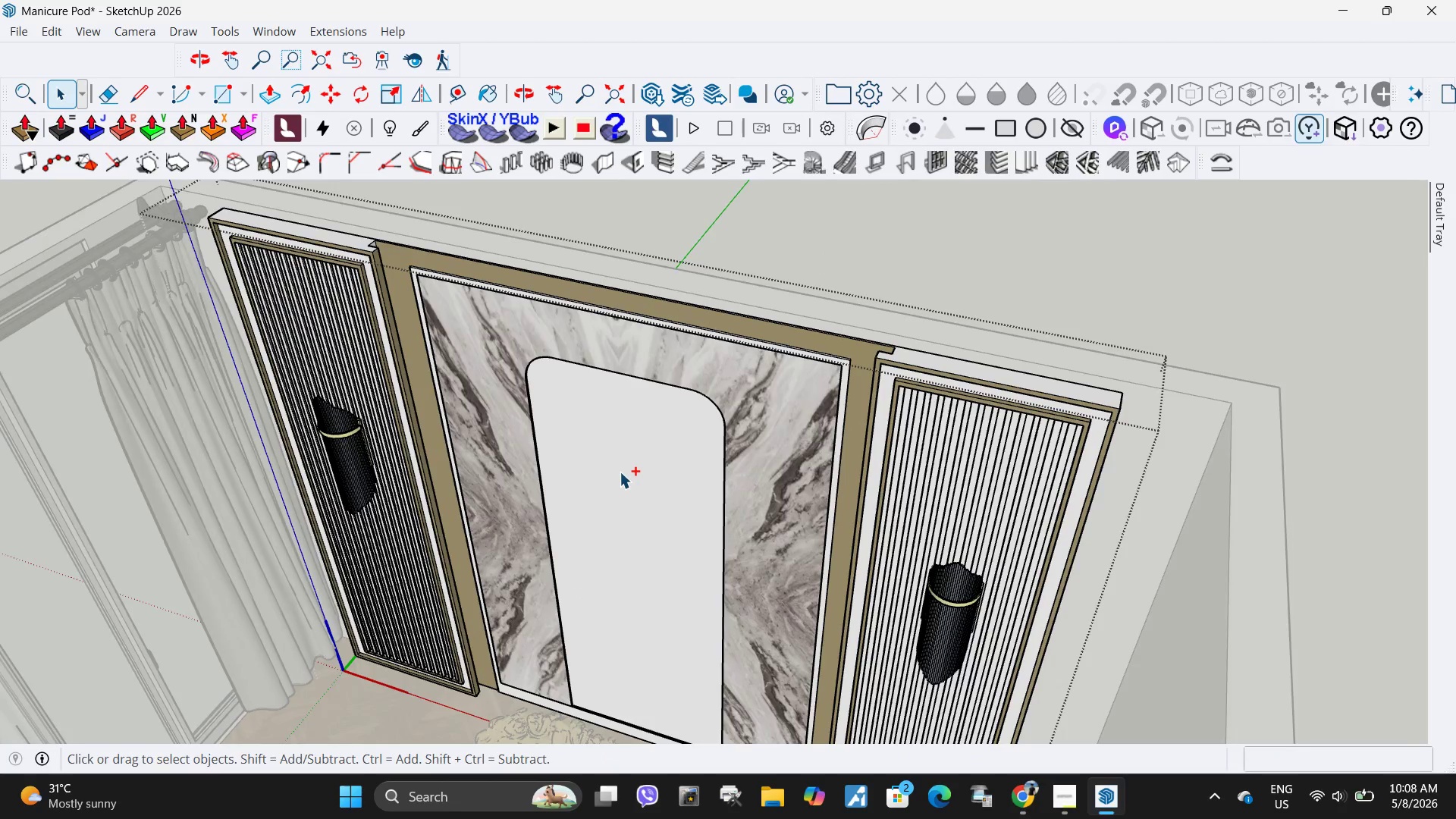 
key(Control+Z)
 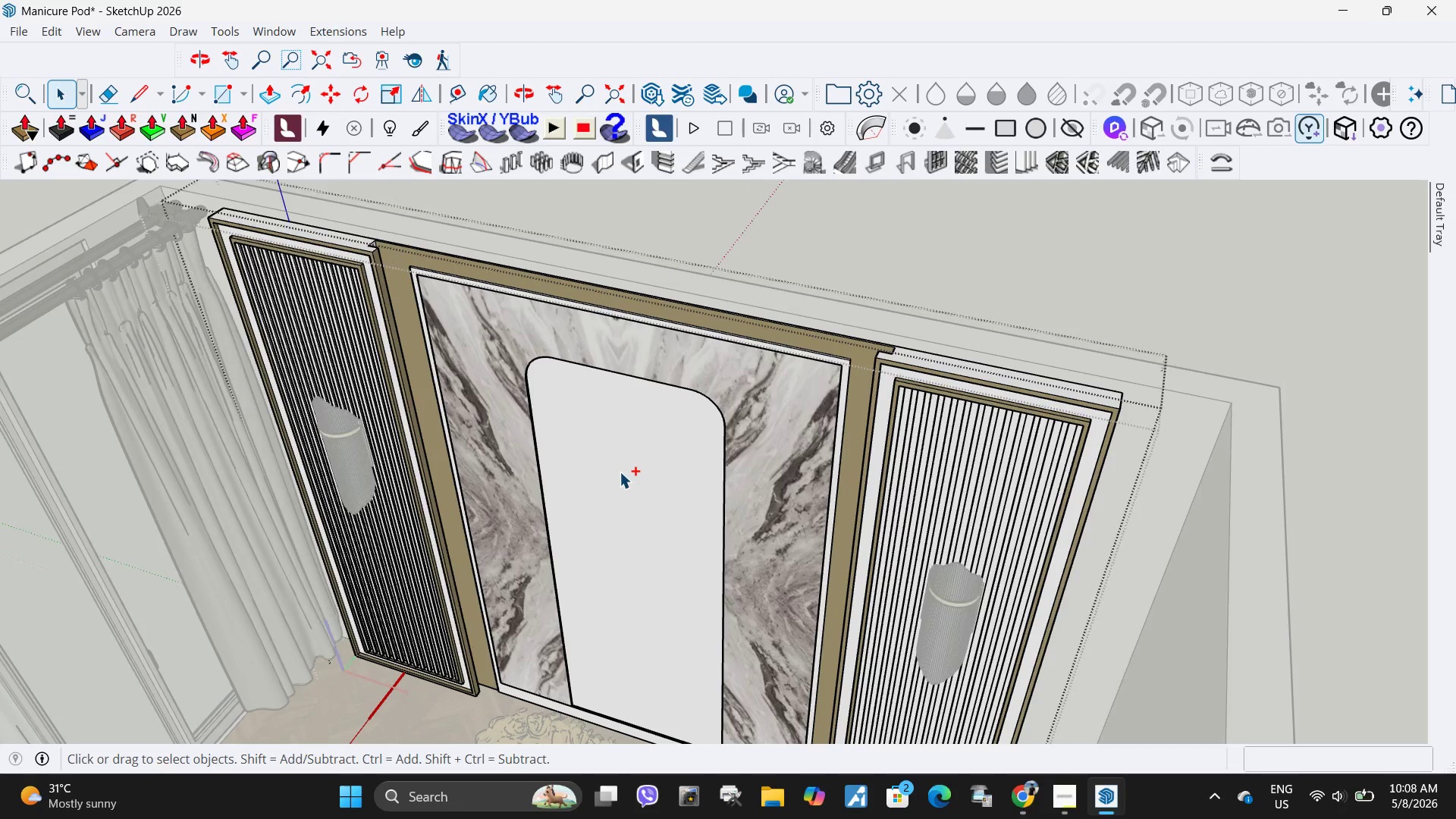 
key(Control+Z)
 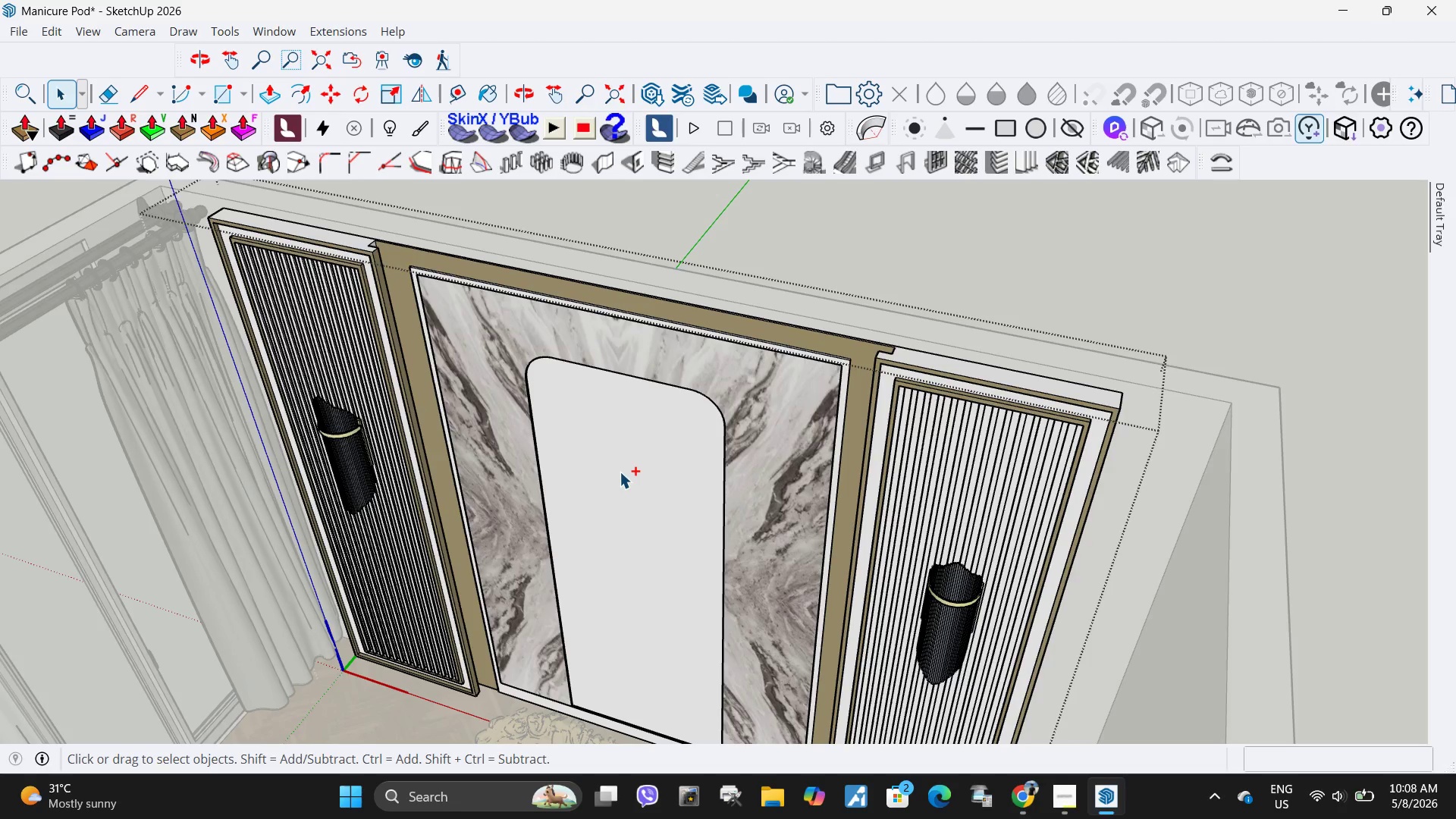 
key(Control+Z)
 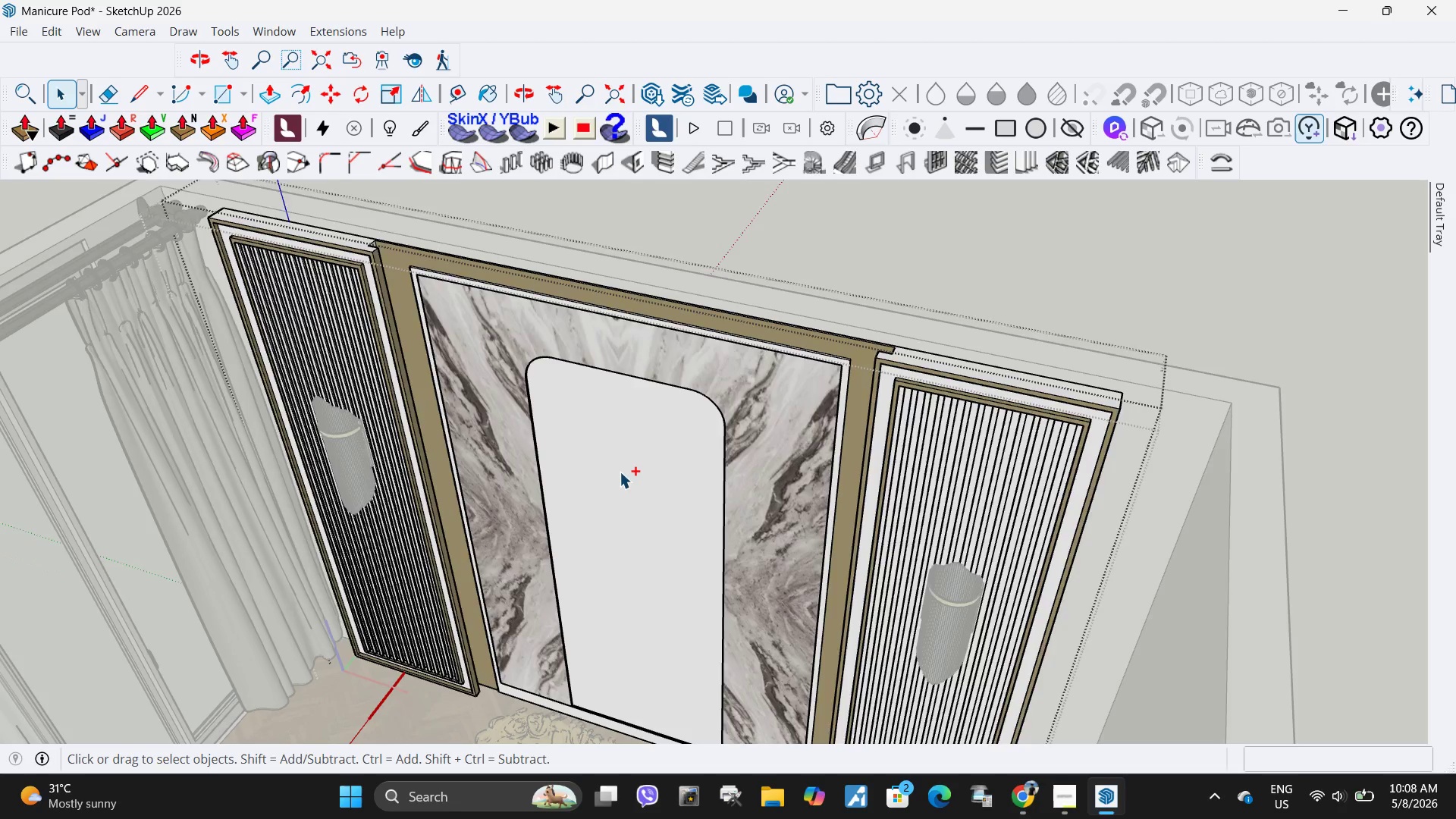 
key(Control+Z)
 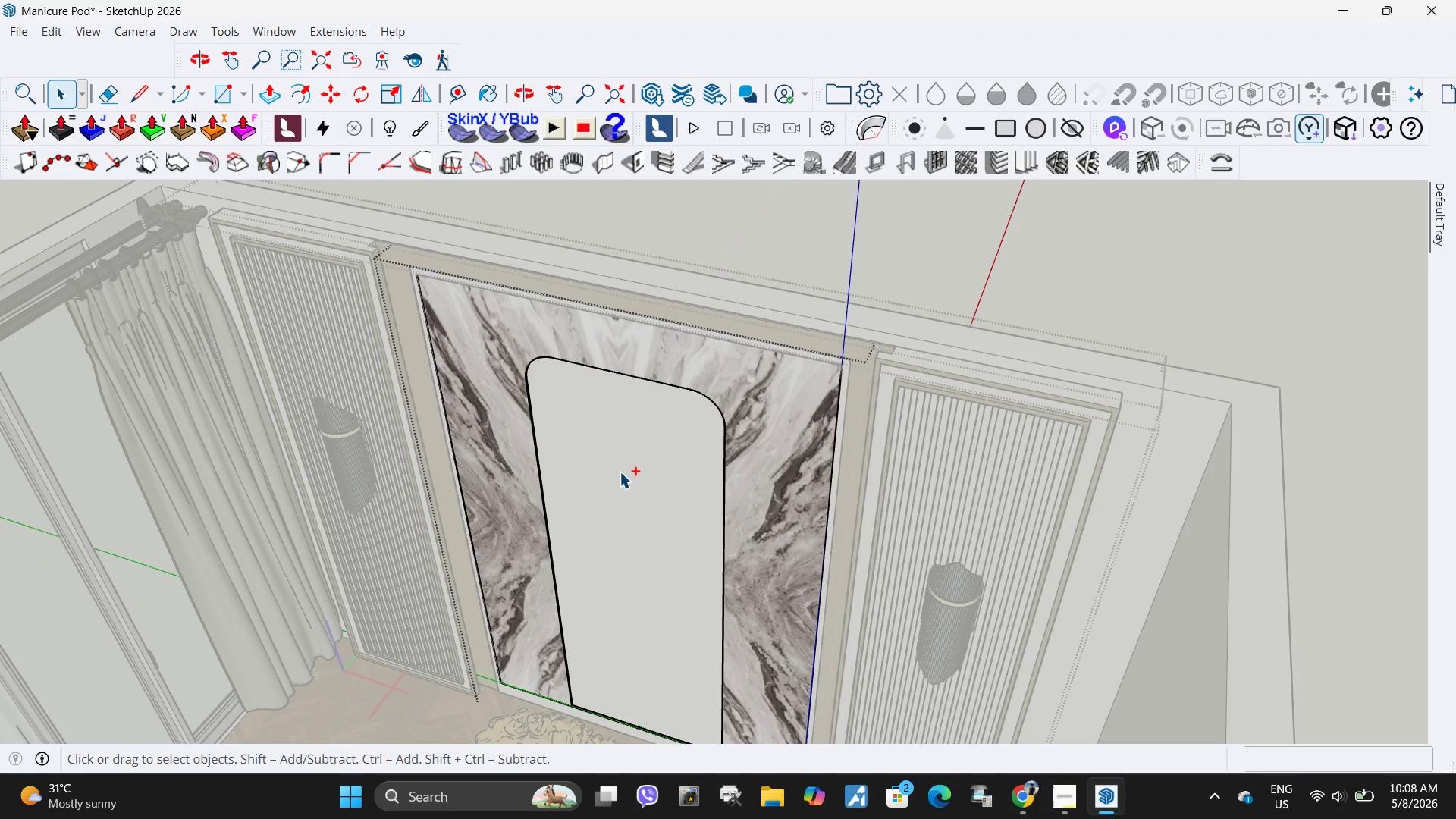 
key(Control+Z)
 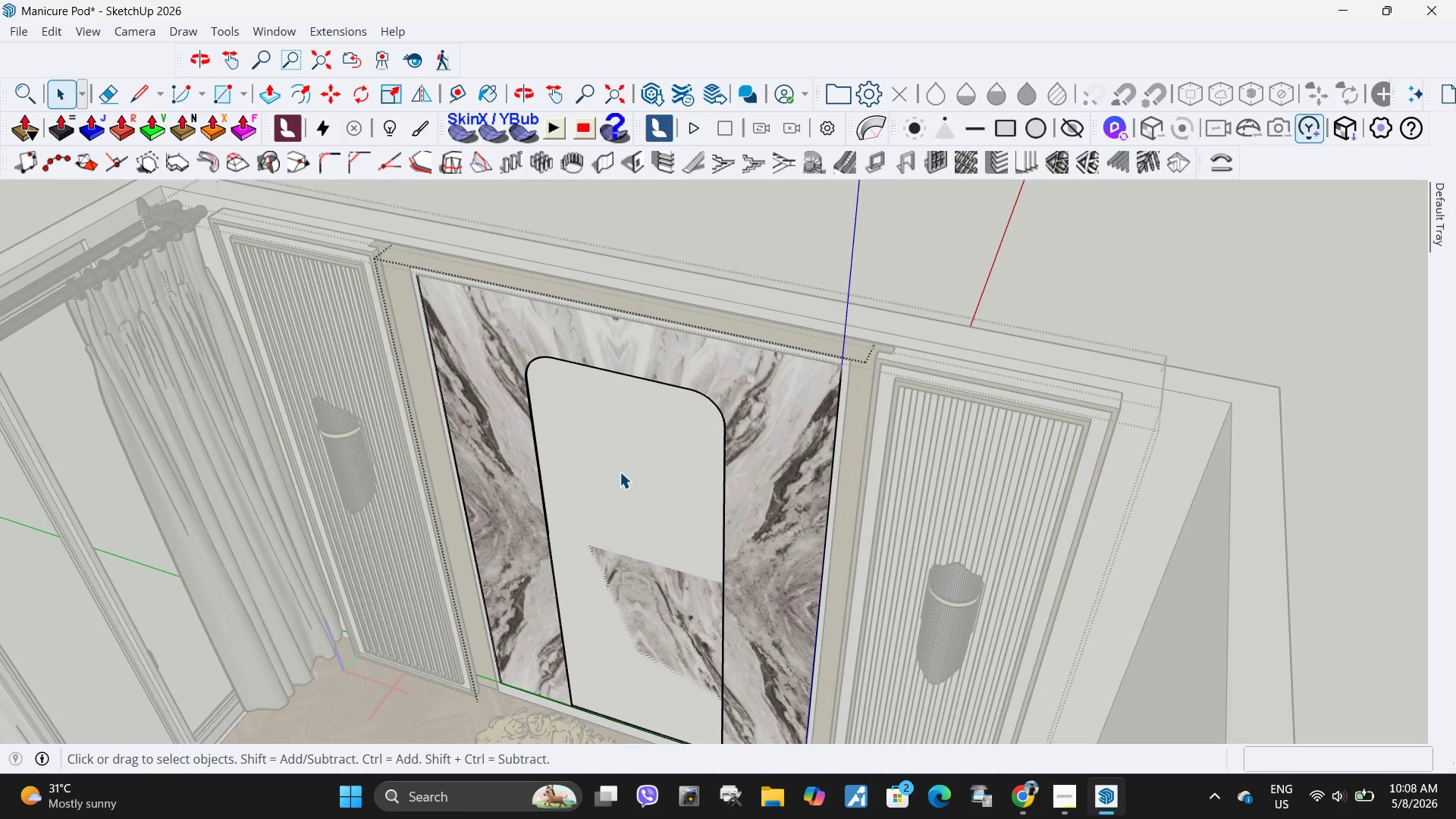 
key(Control+Y)
 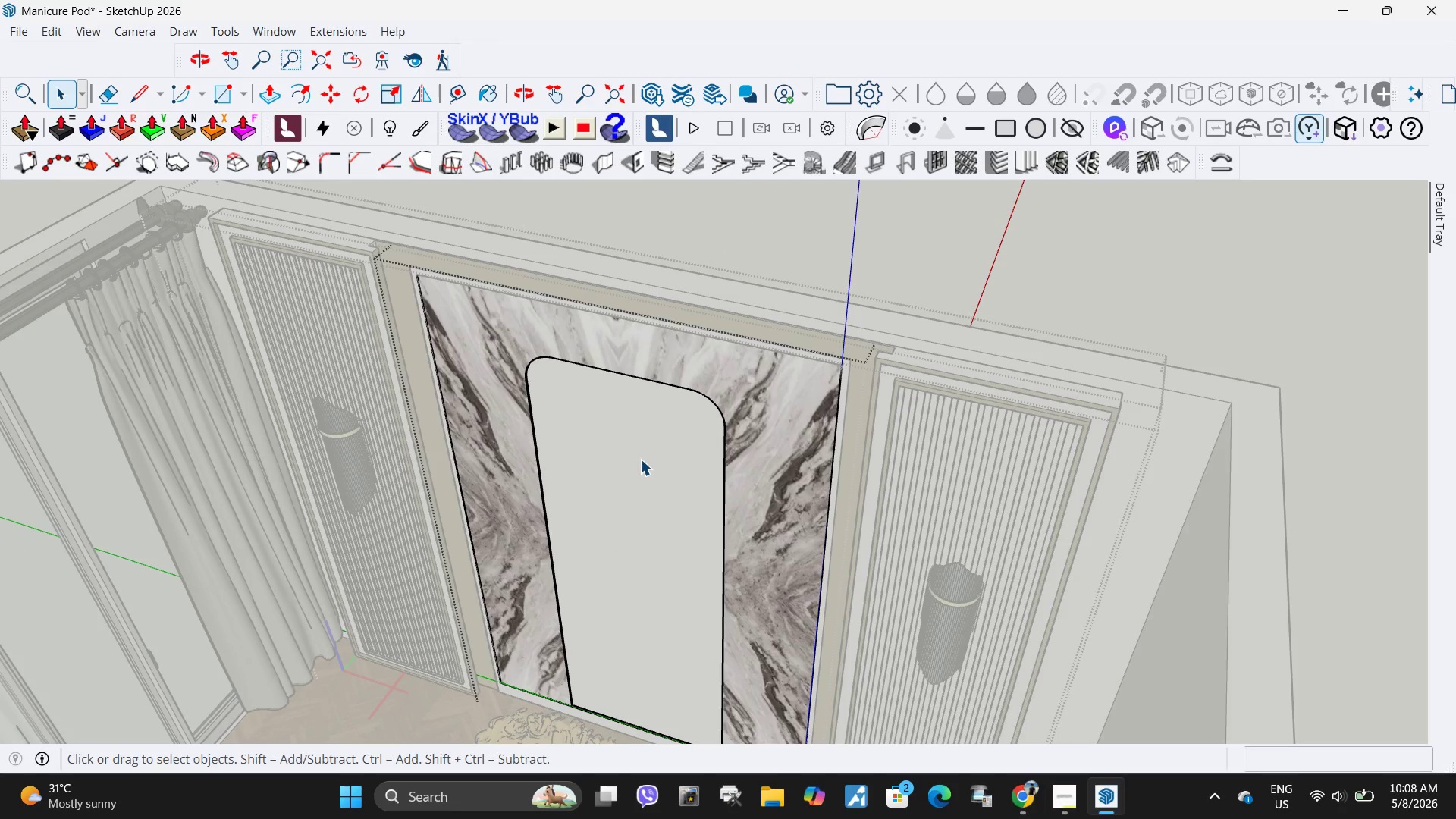 
key(Escape)
 